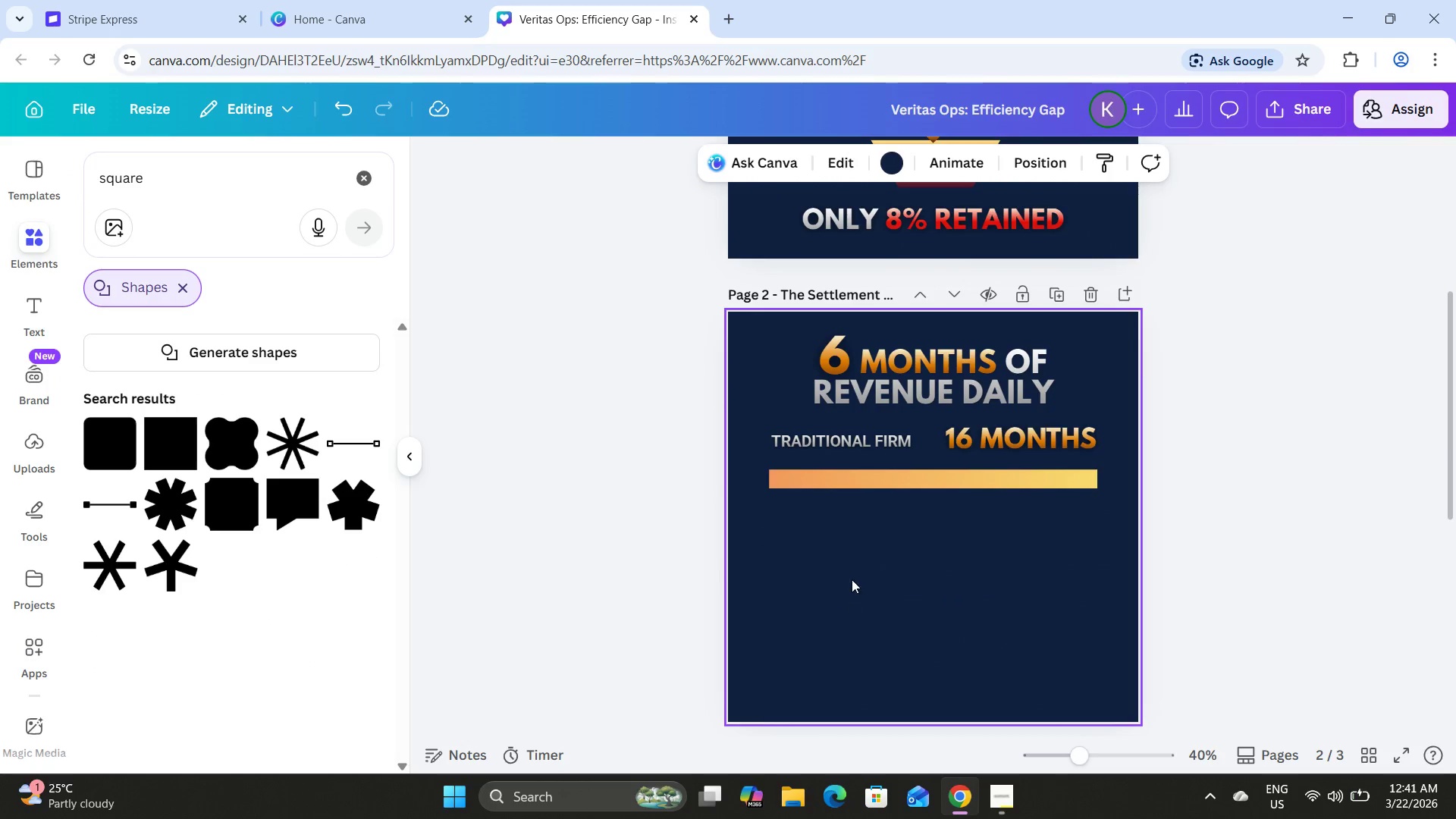 
left_click([817, 475])
 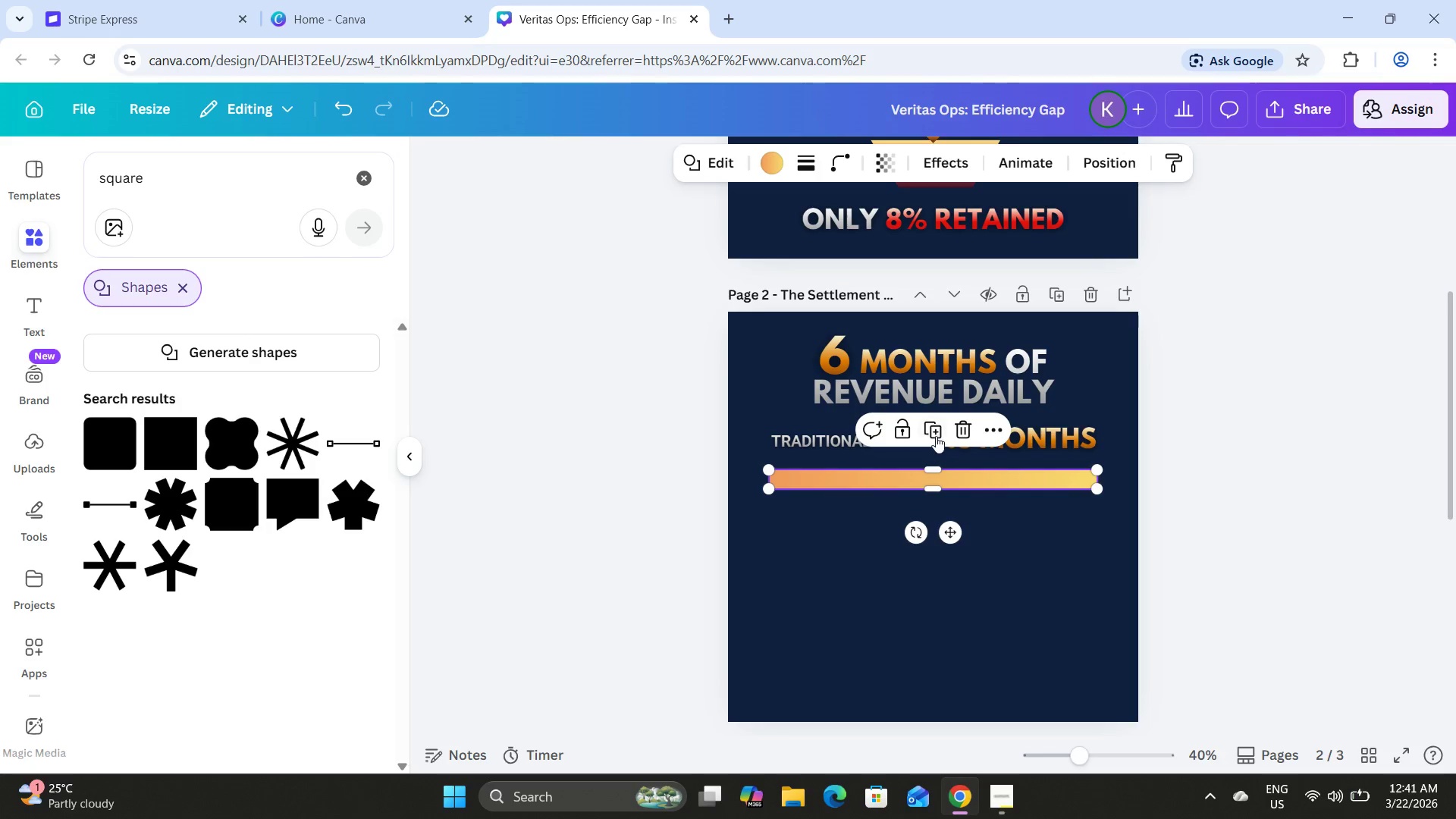 
left_click([932, 430])
 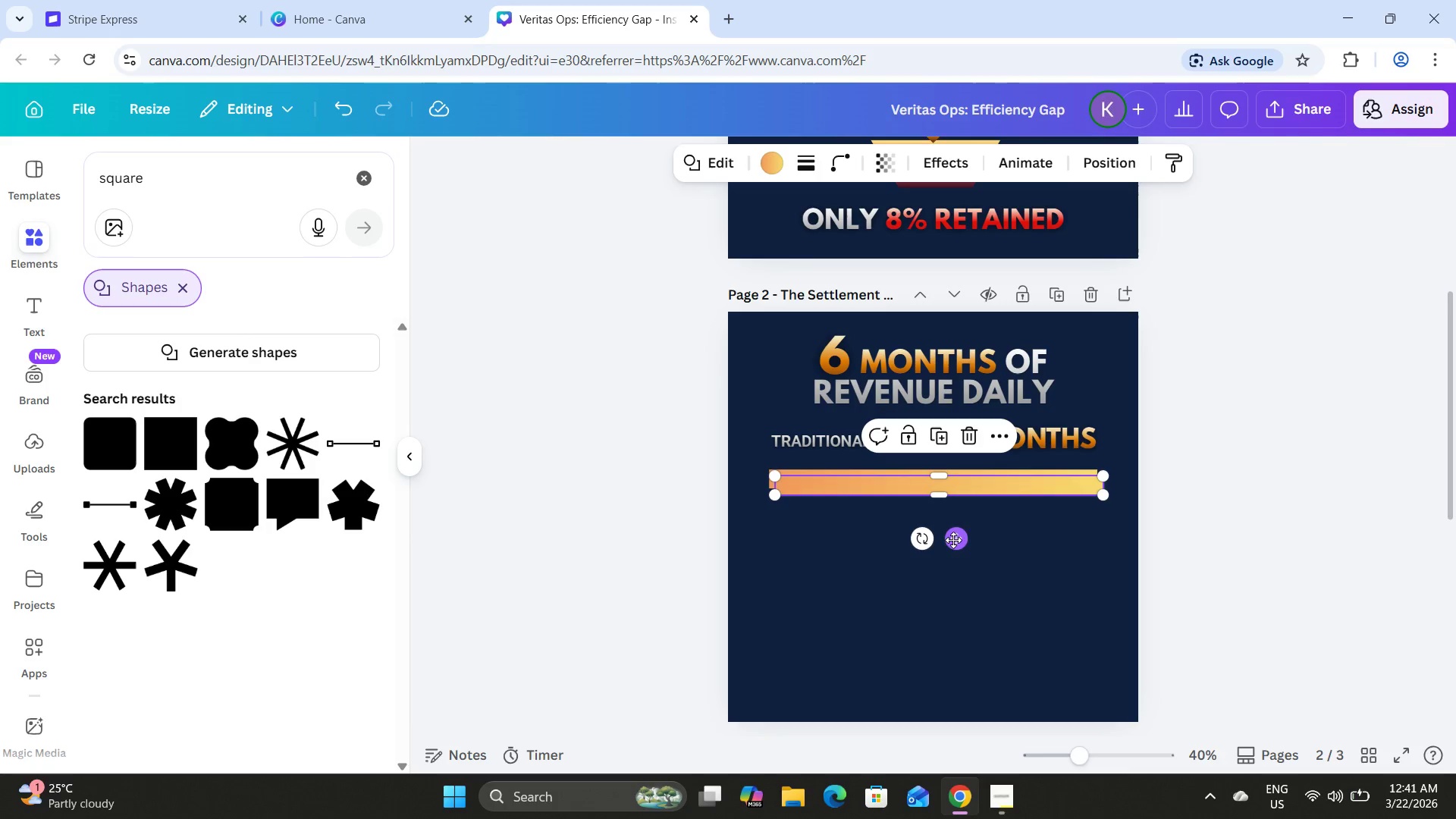 
left_click_drag(start_coordinate=[959, 539], to_coordinate=[998, 535])
 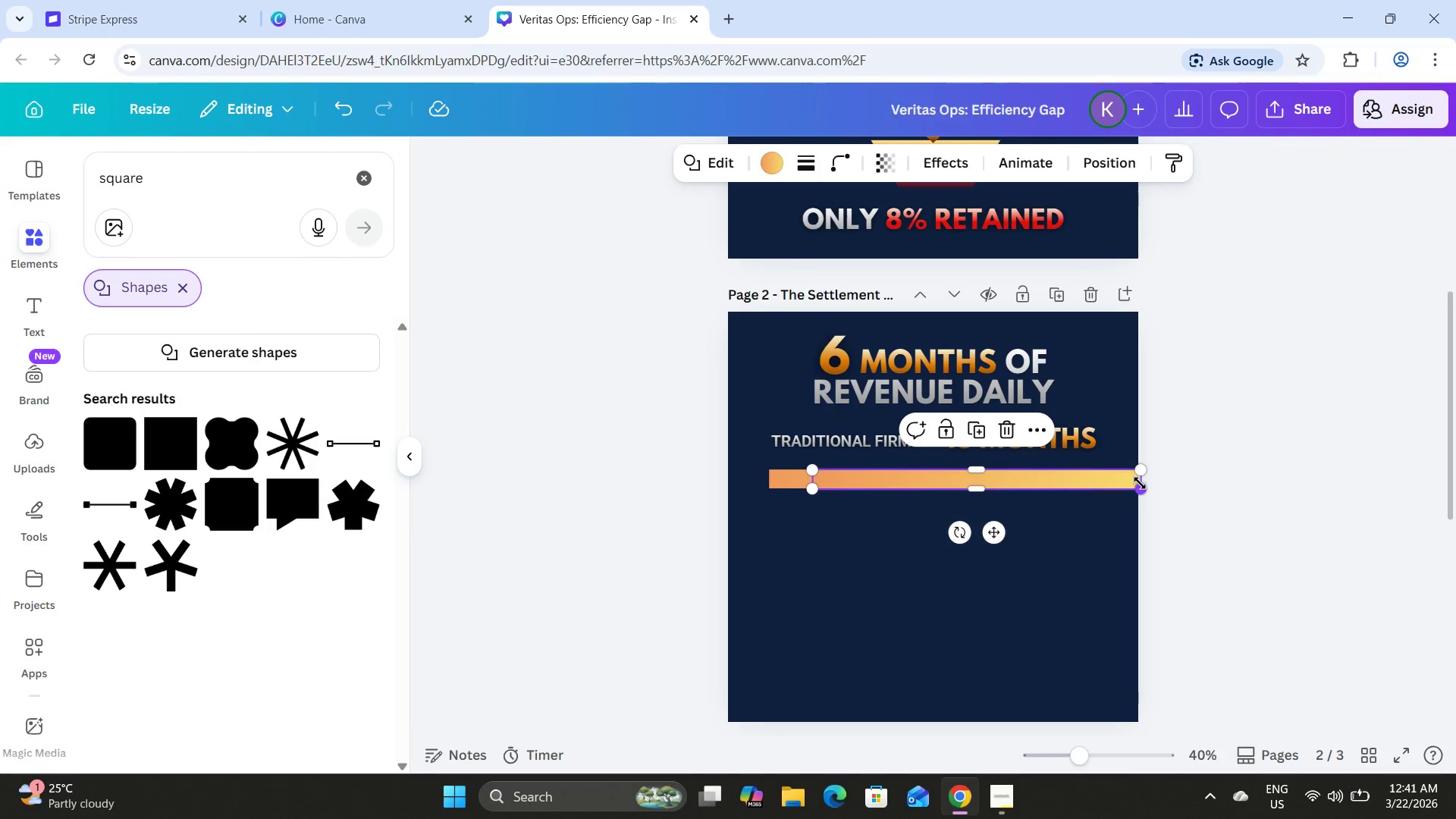 
left_click_drag(start_coordinate=[1140, 488], to_coordinate=[1038, 488])
 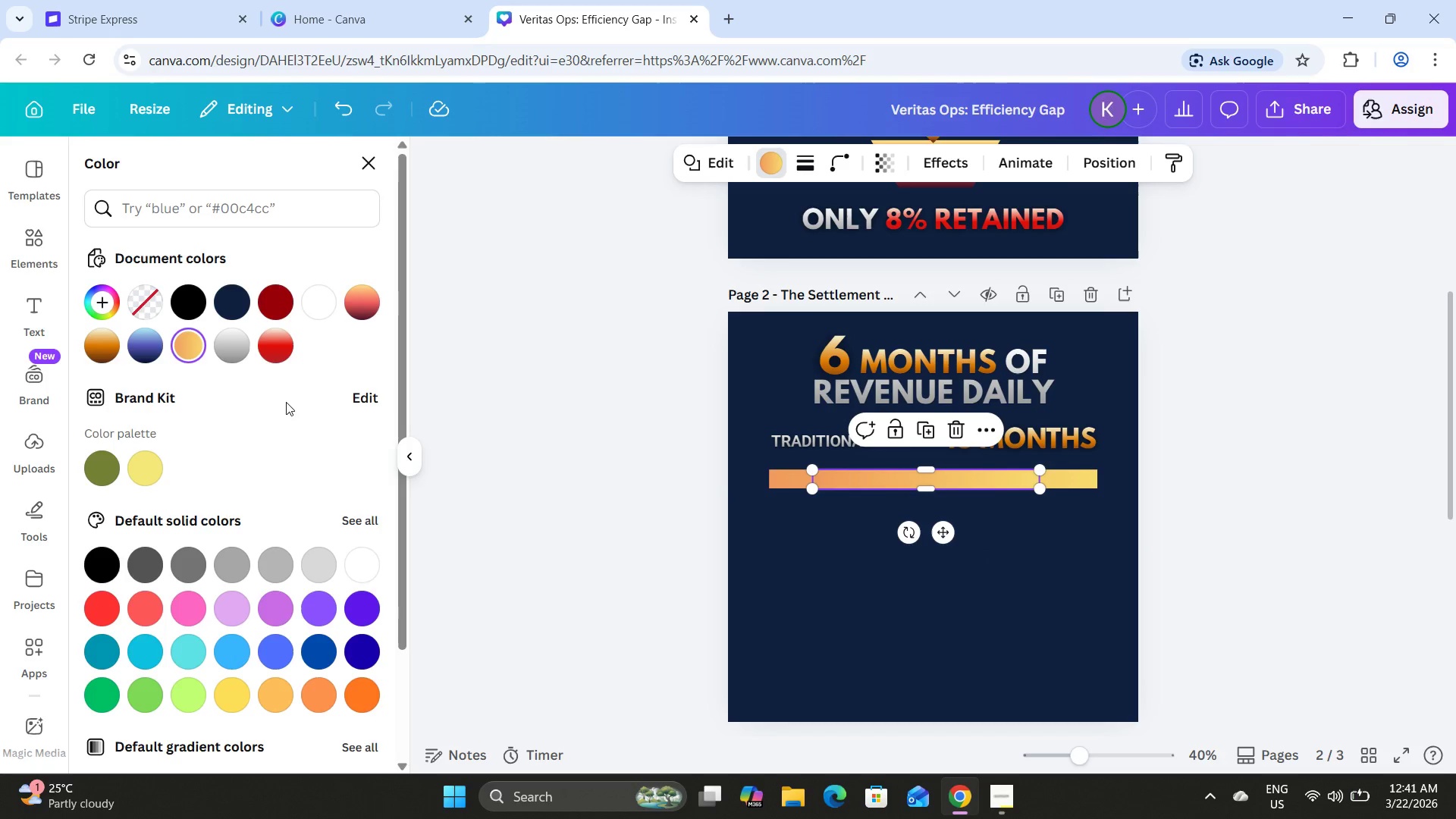 
left_click([284, 353])
 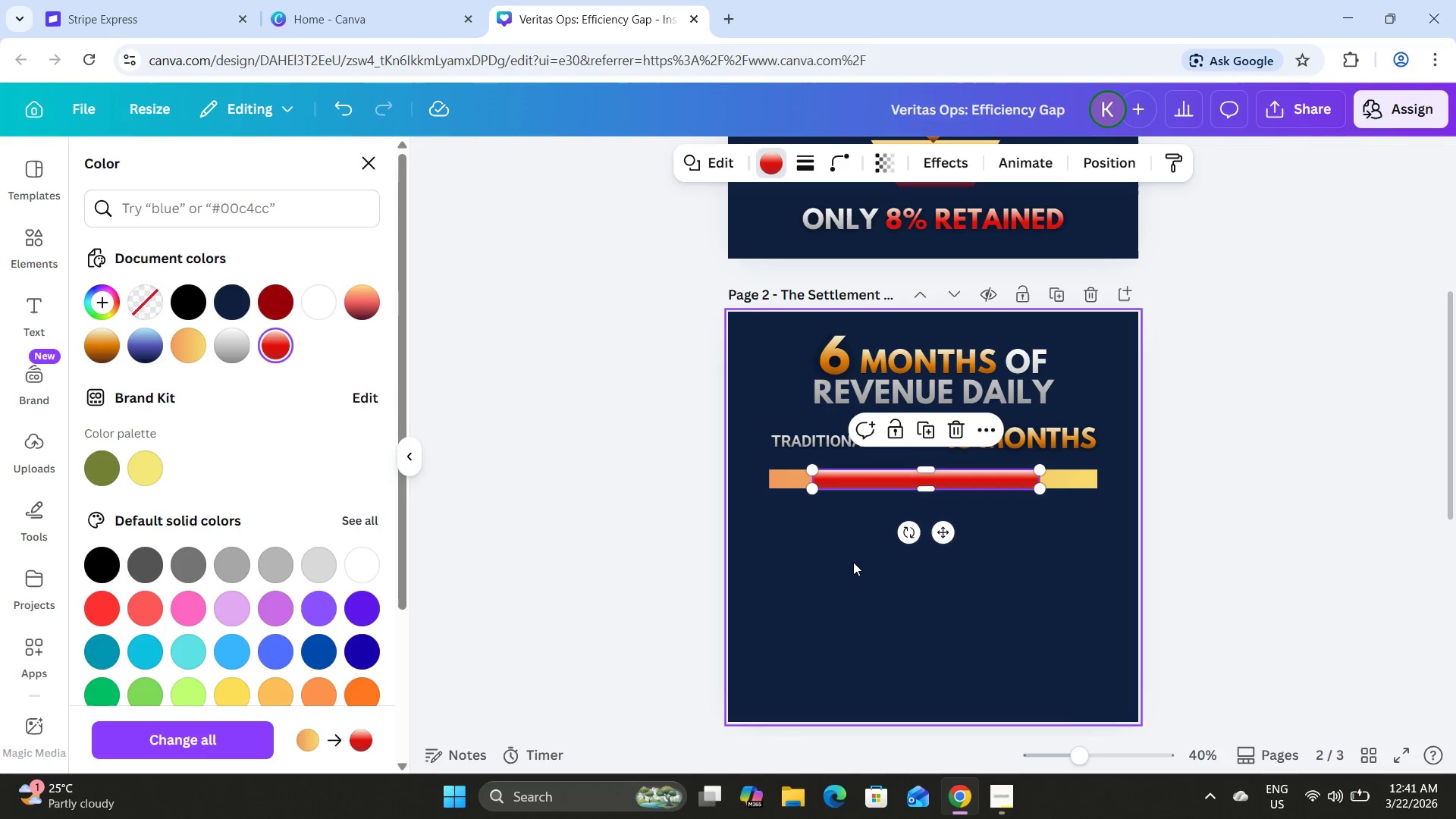 
double_click([851, 562])
 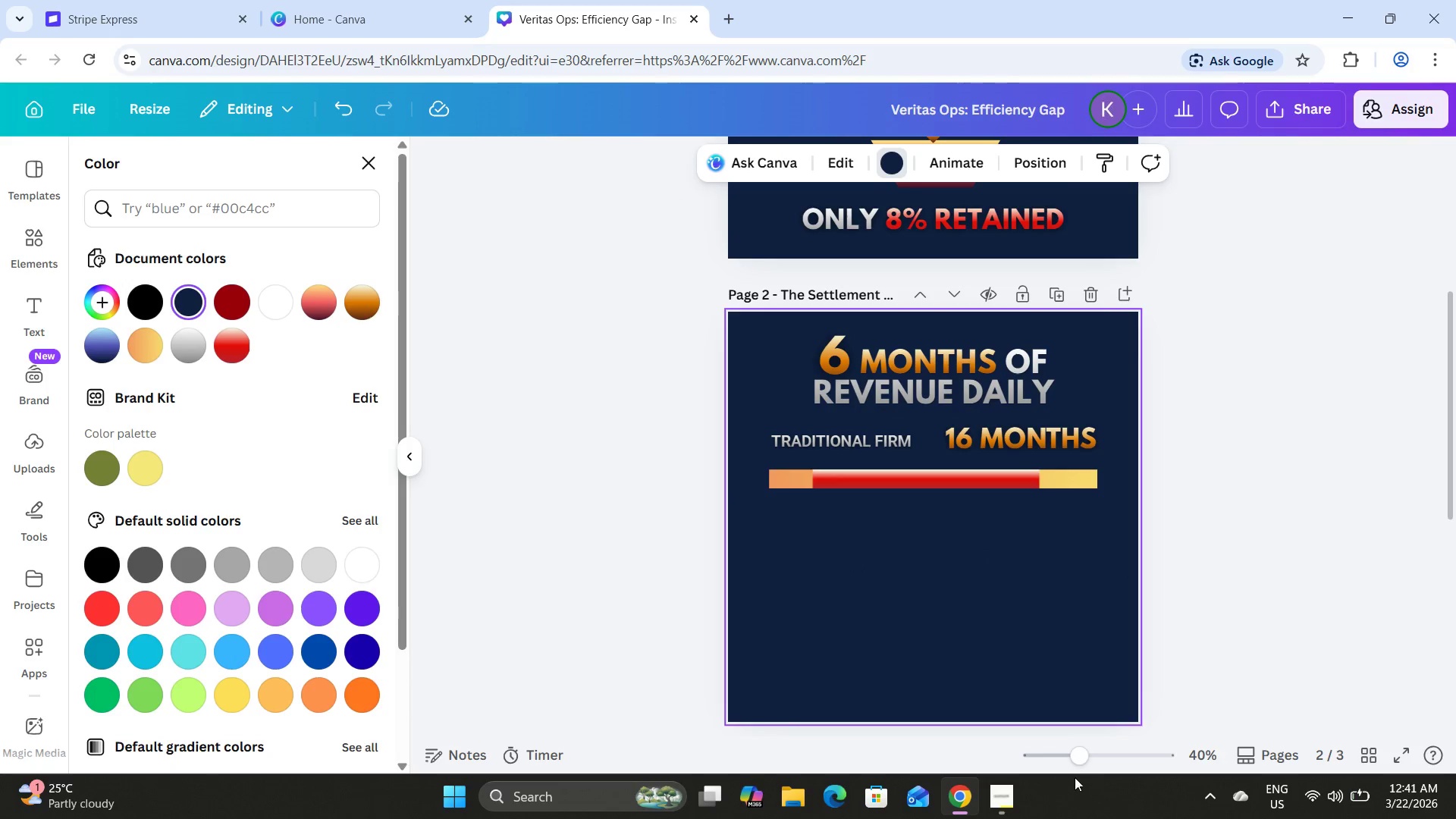 
left_click_drag(start_coordinate=[1084, 755], to_coordinate=[1114, 757])
 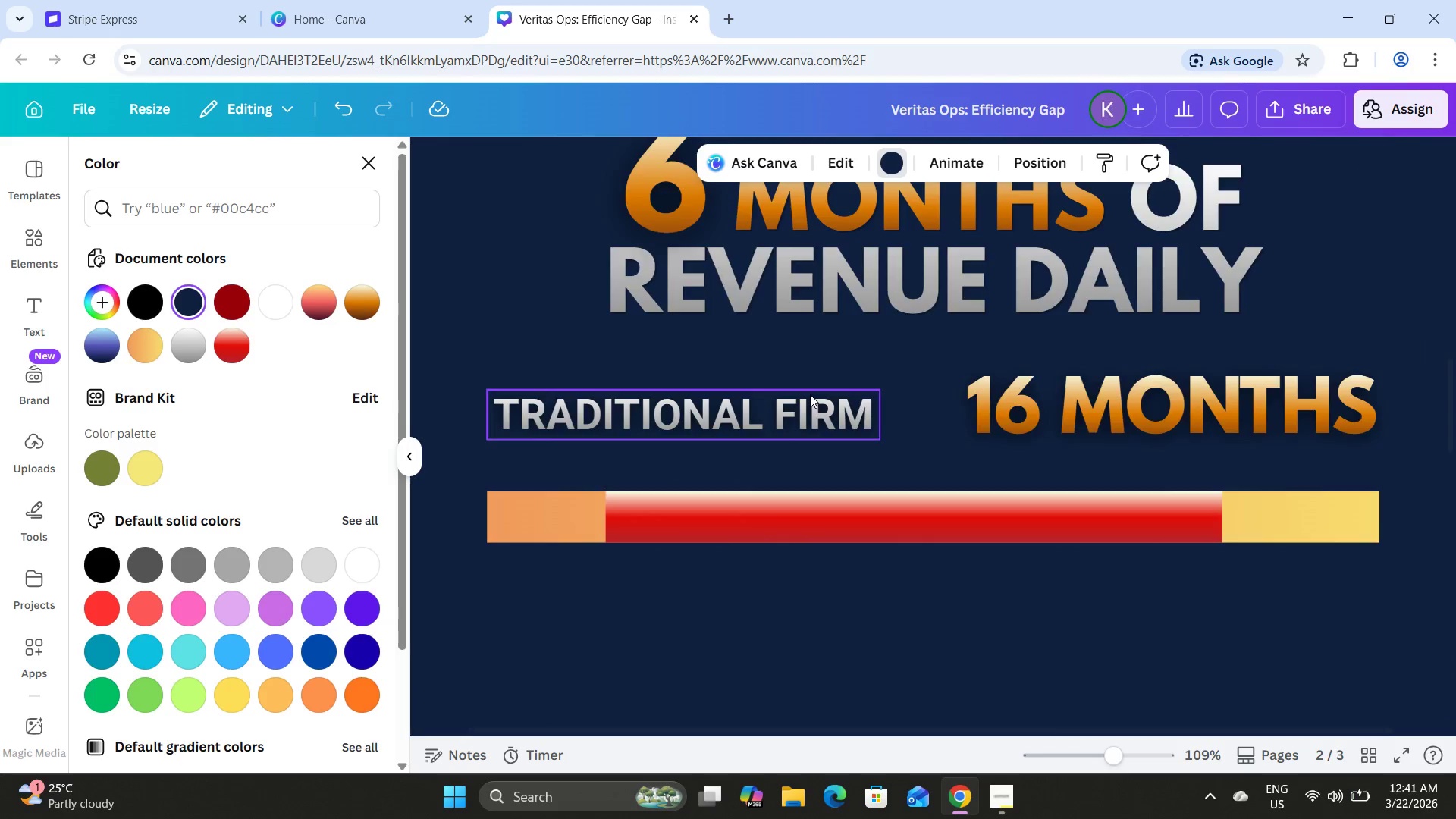 
scroll: coordinate [810, 394], scroll_direction: down, amount: 1.0
 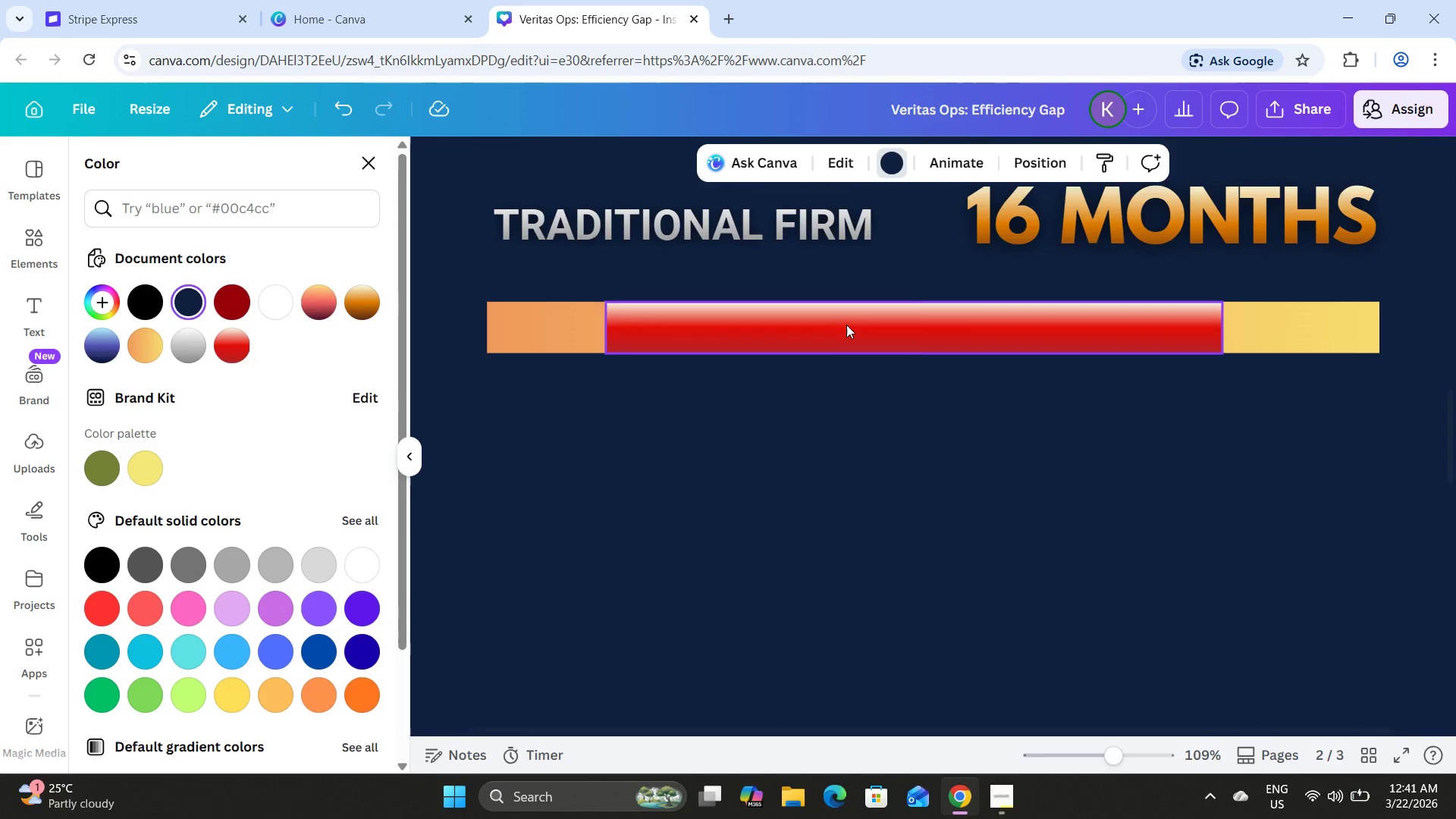 
double_click([846, 324])
 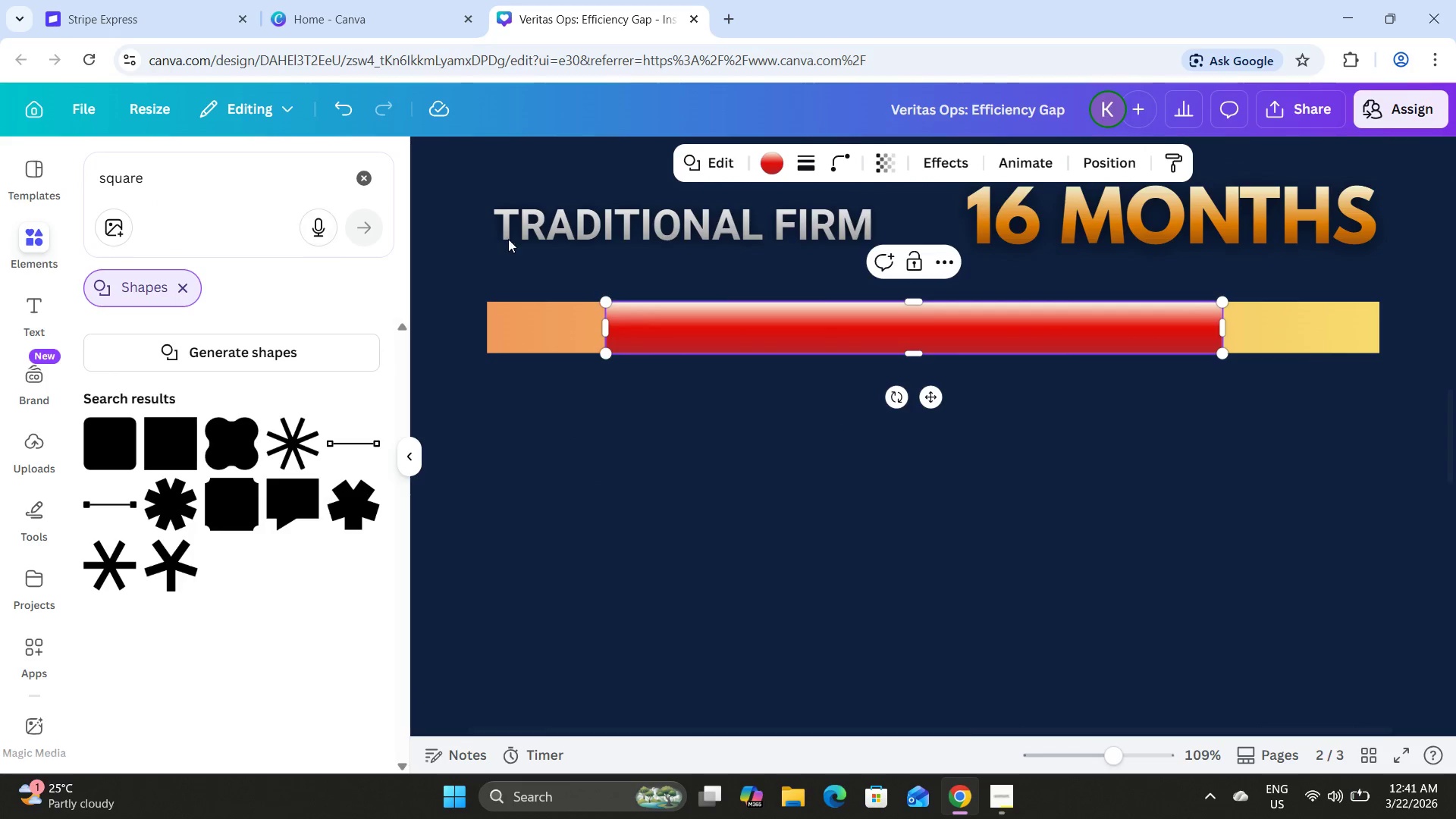 
left_click([764, 155])
 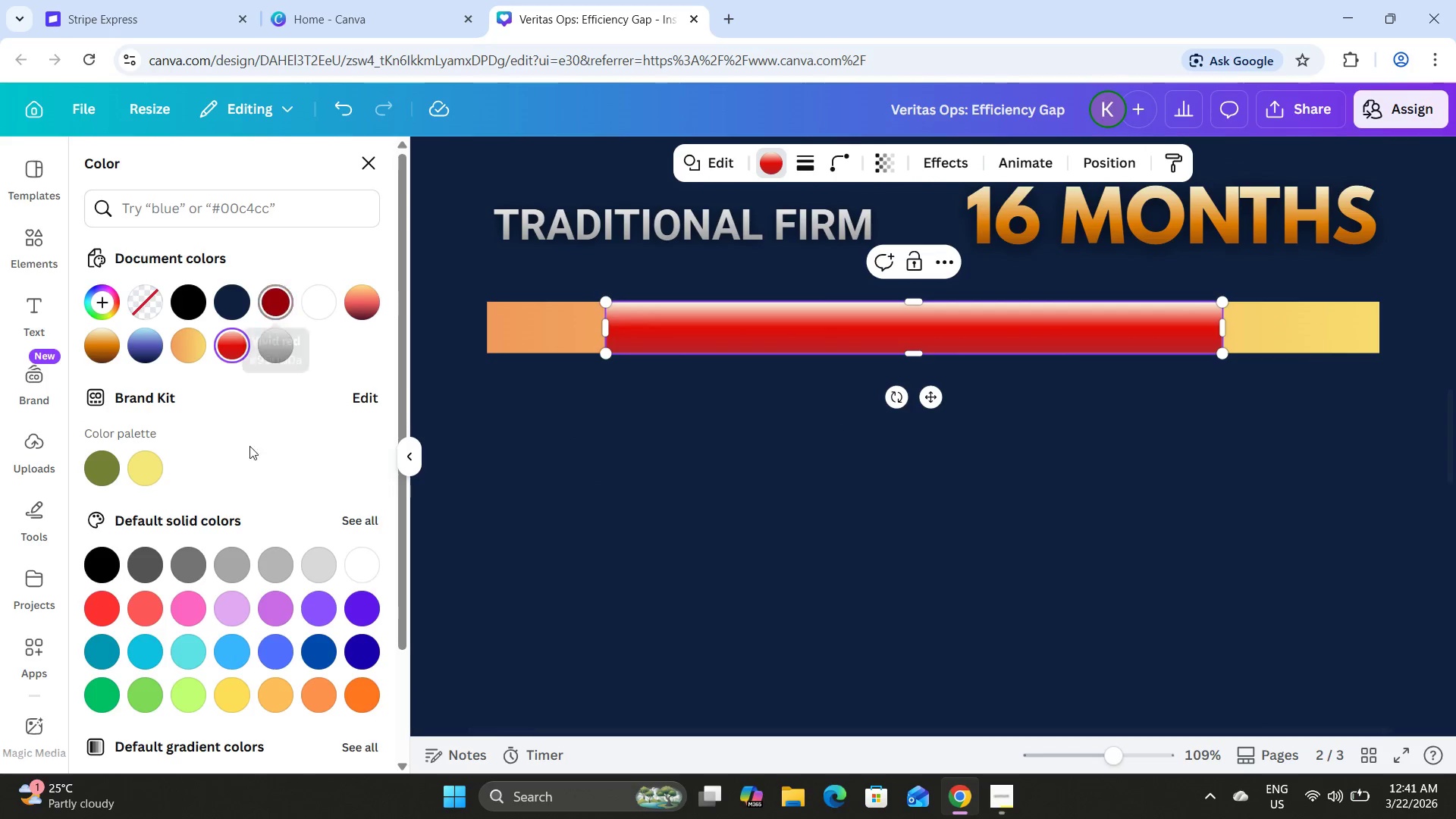 
scroll: coordinate [263, 518], scroll_direction: down, amount: 4.0
 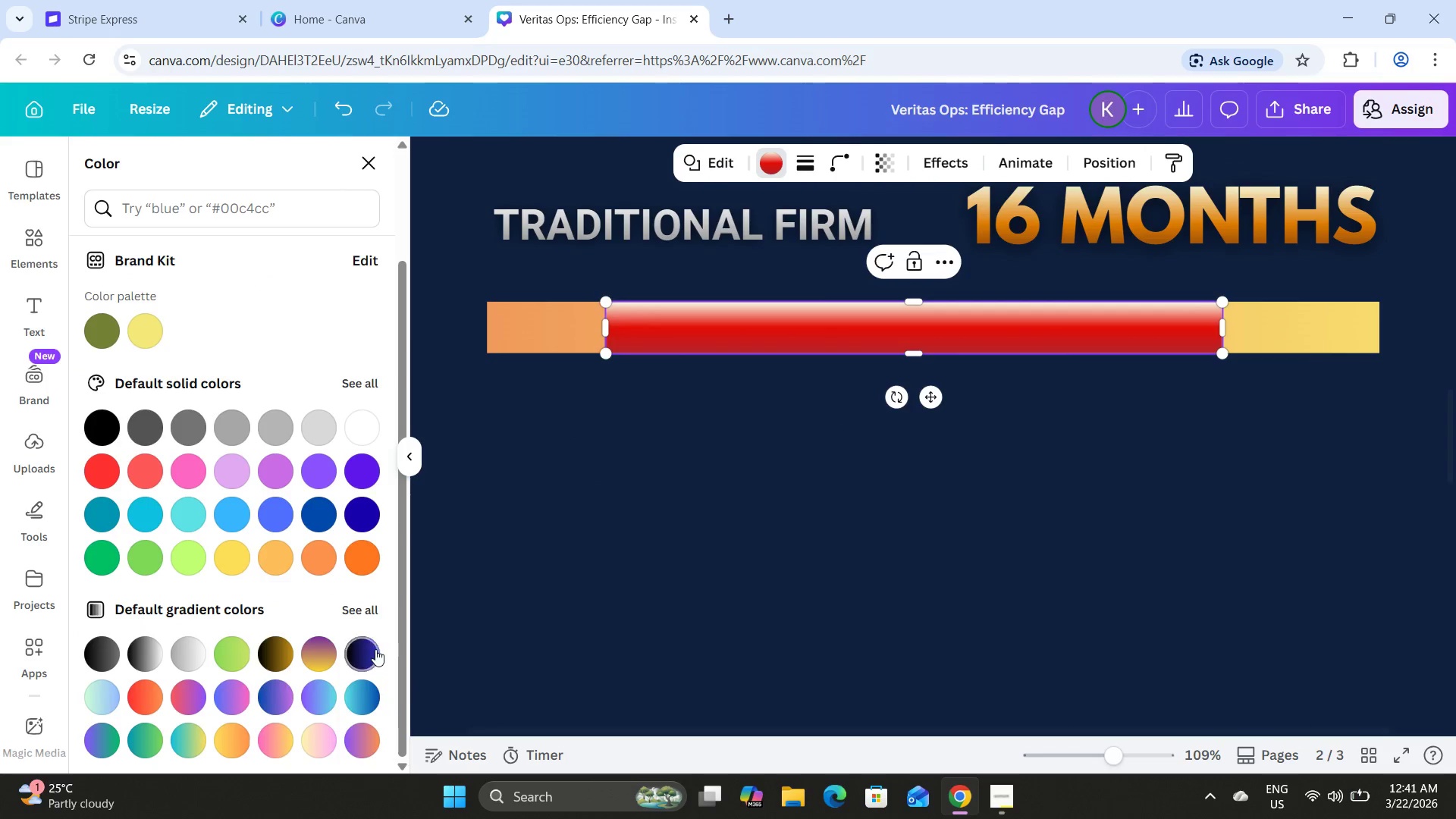 
left_click([374, 601])
 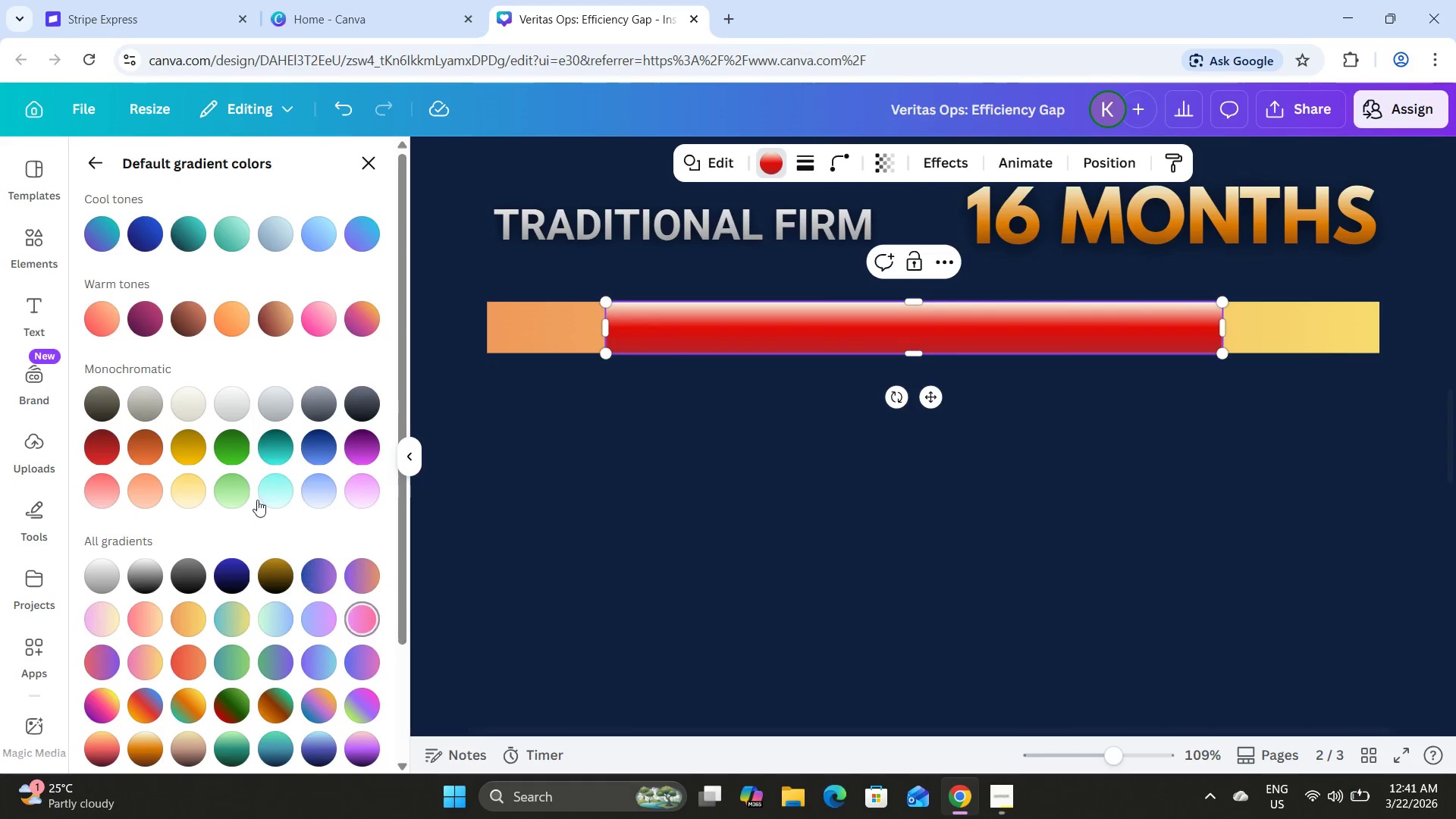 
scroll: coordinate [250, 487], scroll_direction: down, amount: 7.0
 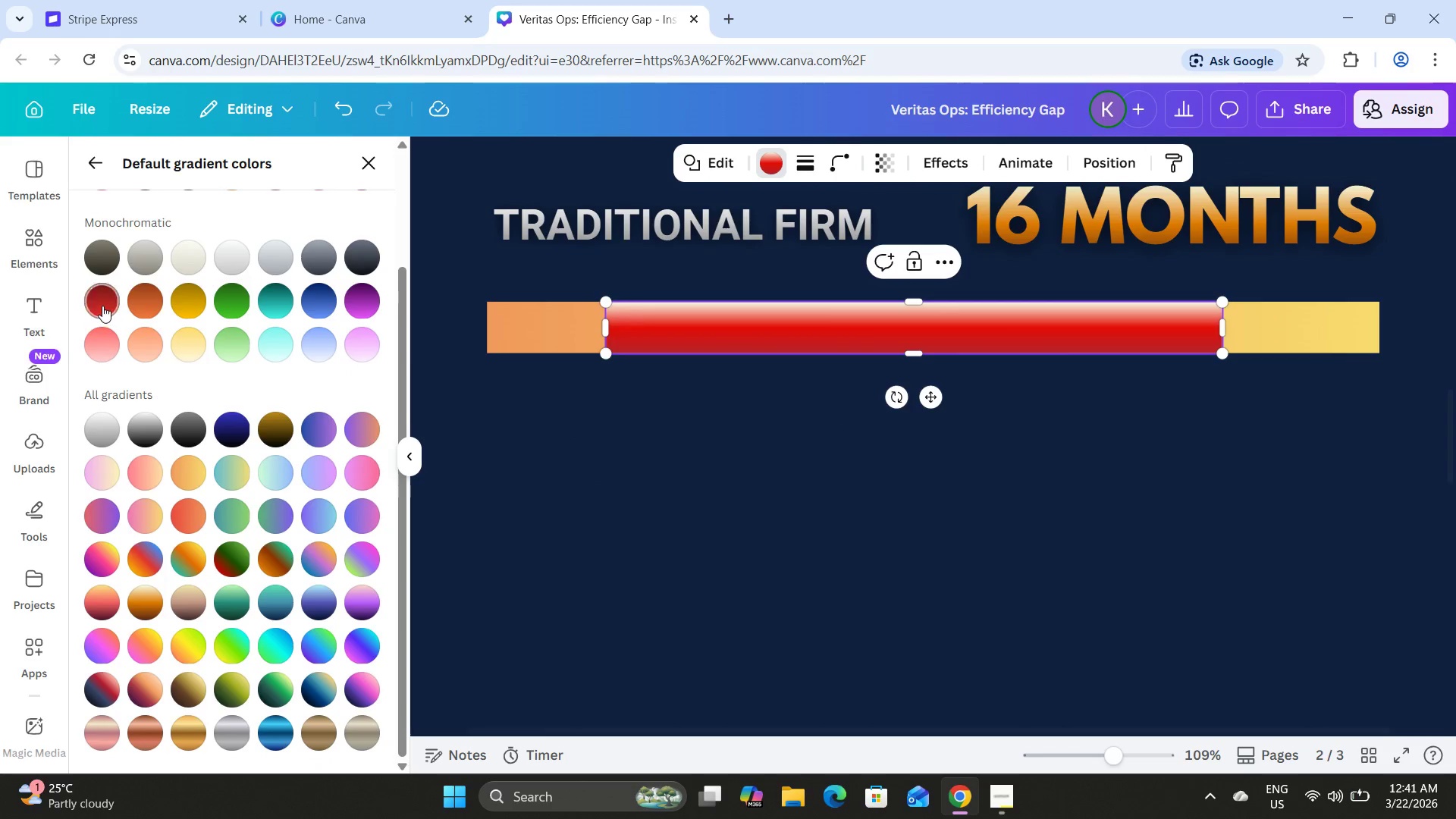 
left_click([102, 304])
 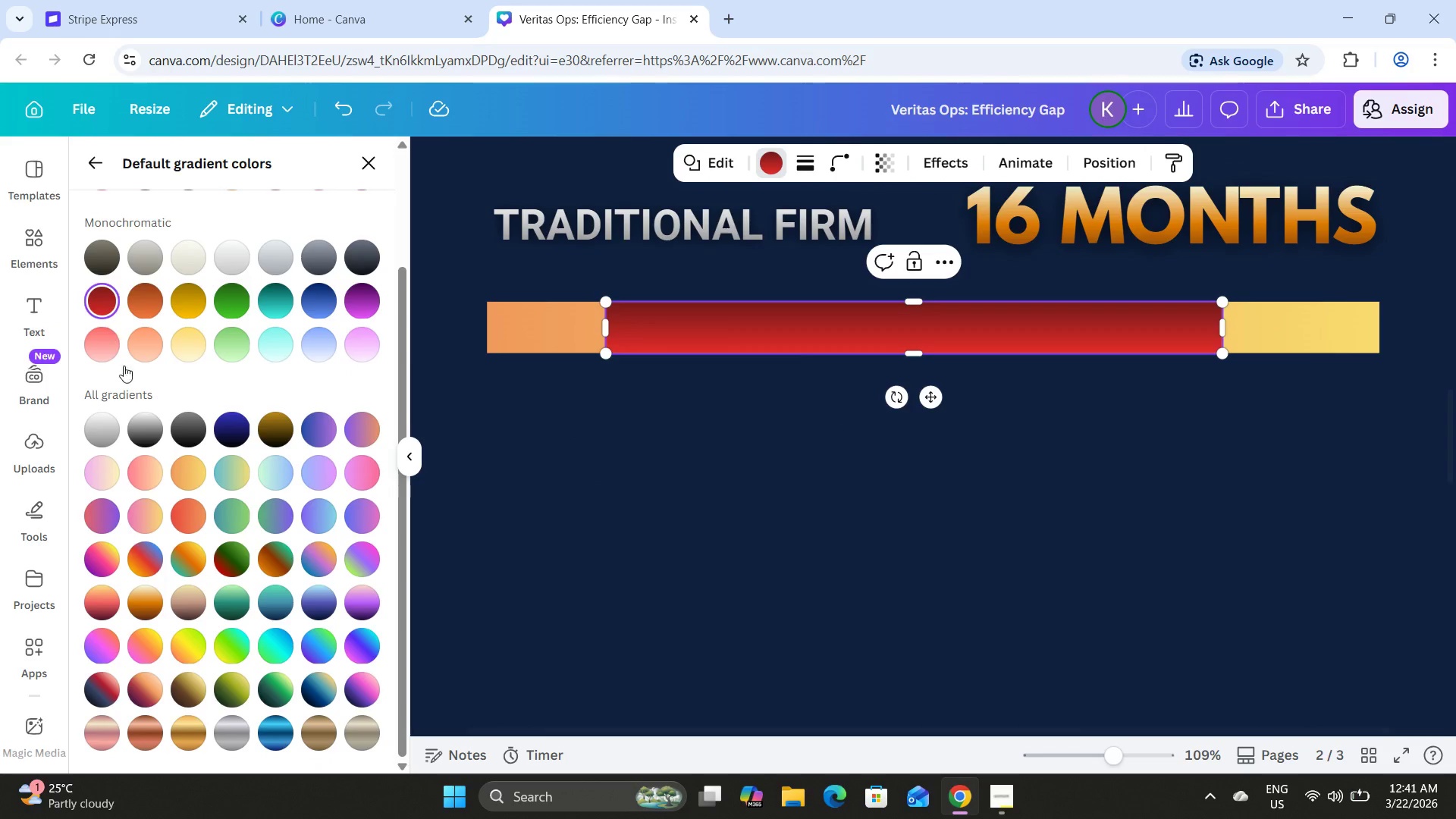 
scroll: coordinate [165, 500], scroll_direction: down, amount: 3.0
 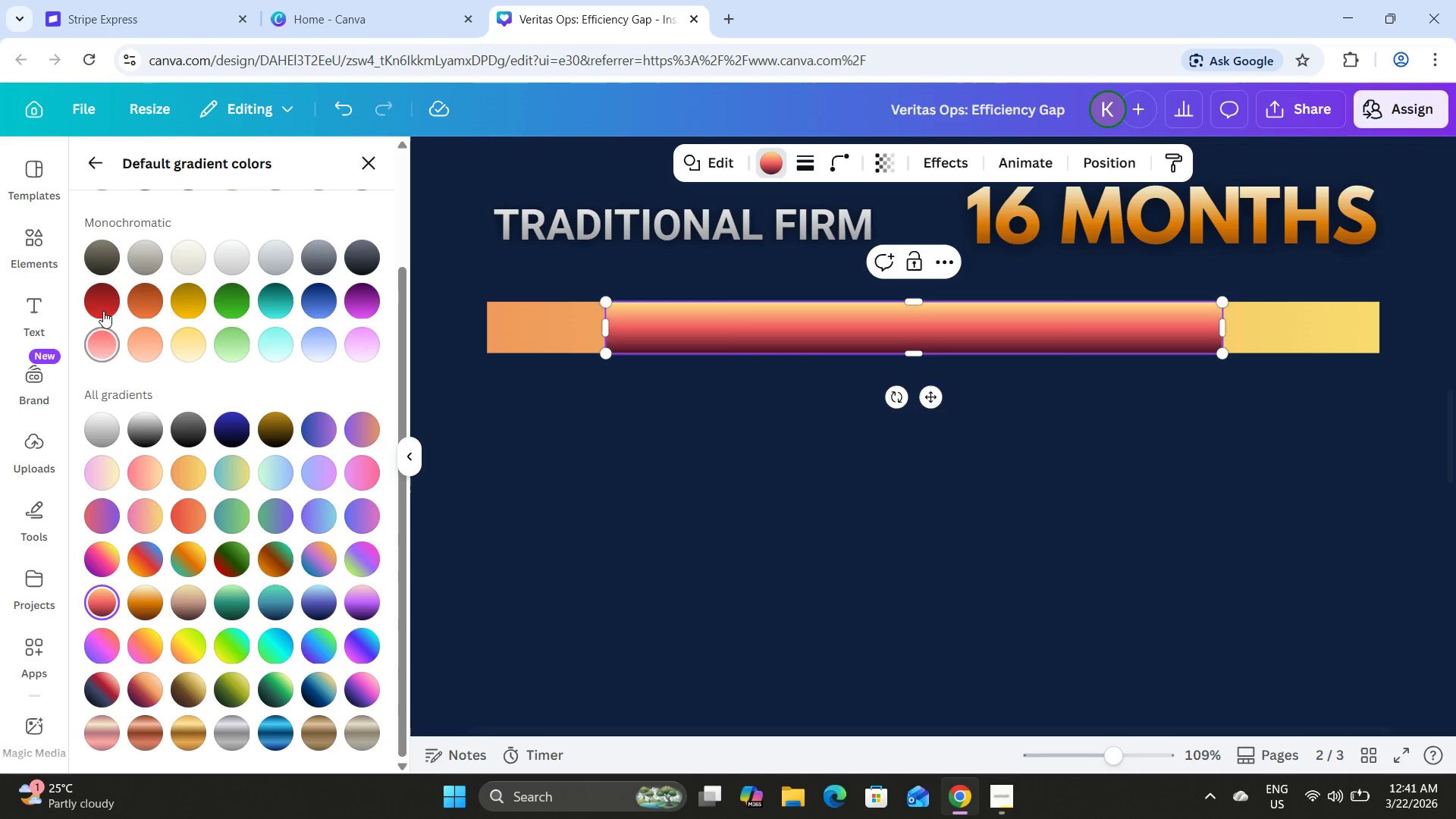 
double_click([770, 541])
 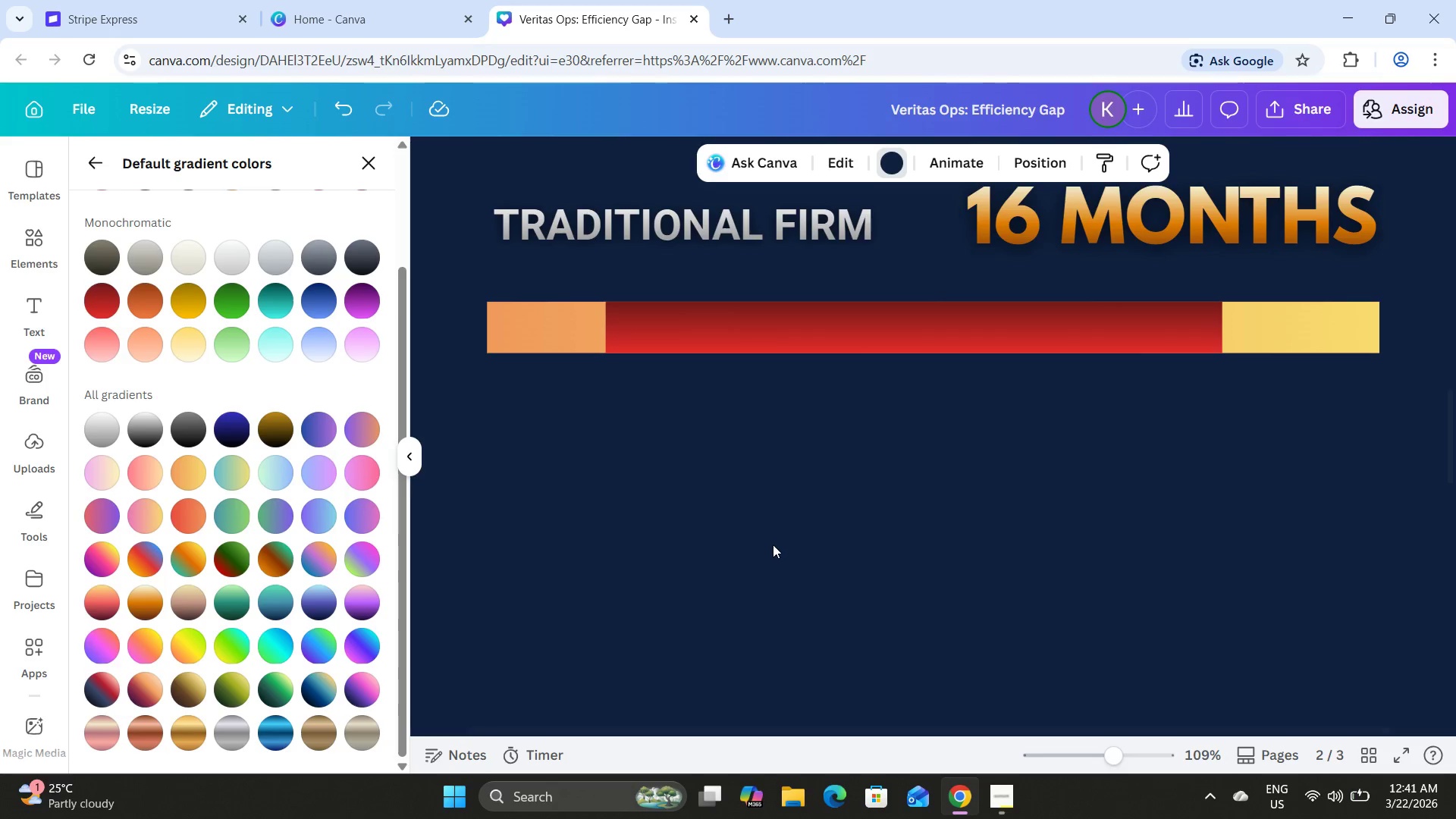 
scroll: coordinate [773, 544], scroll_direction: up, amount: 10.0
 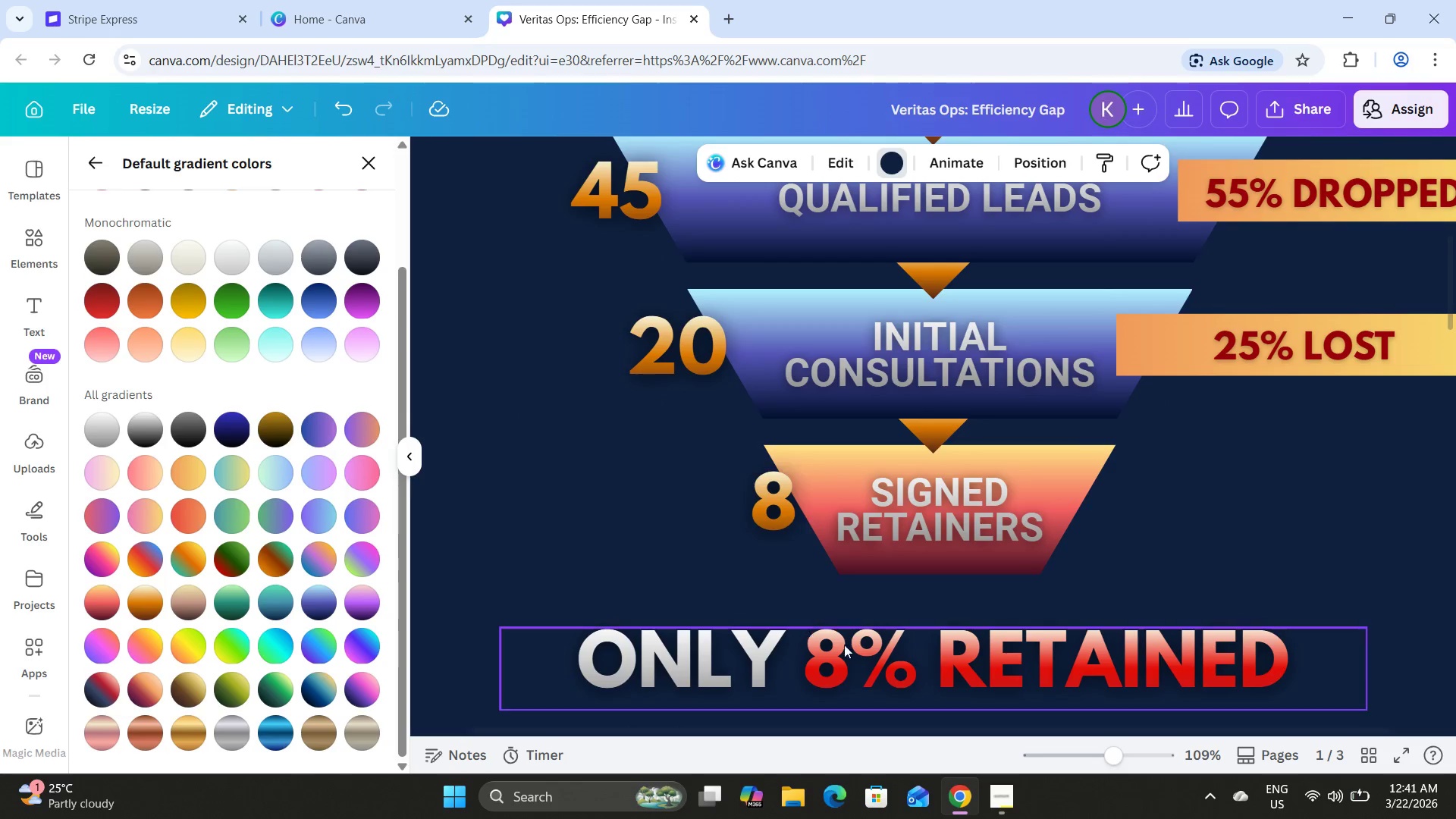 
double_click([922, 674])
 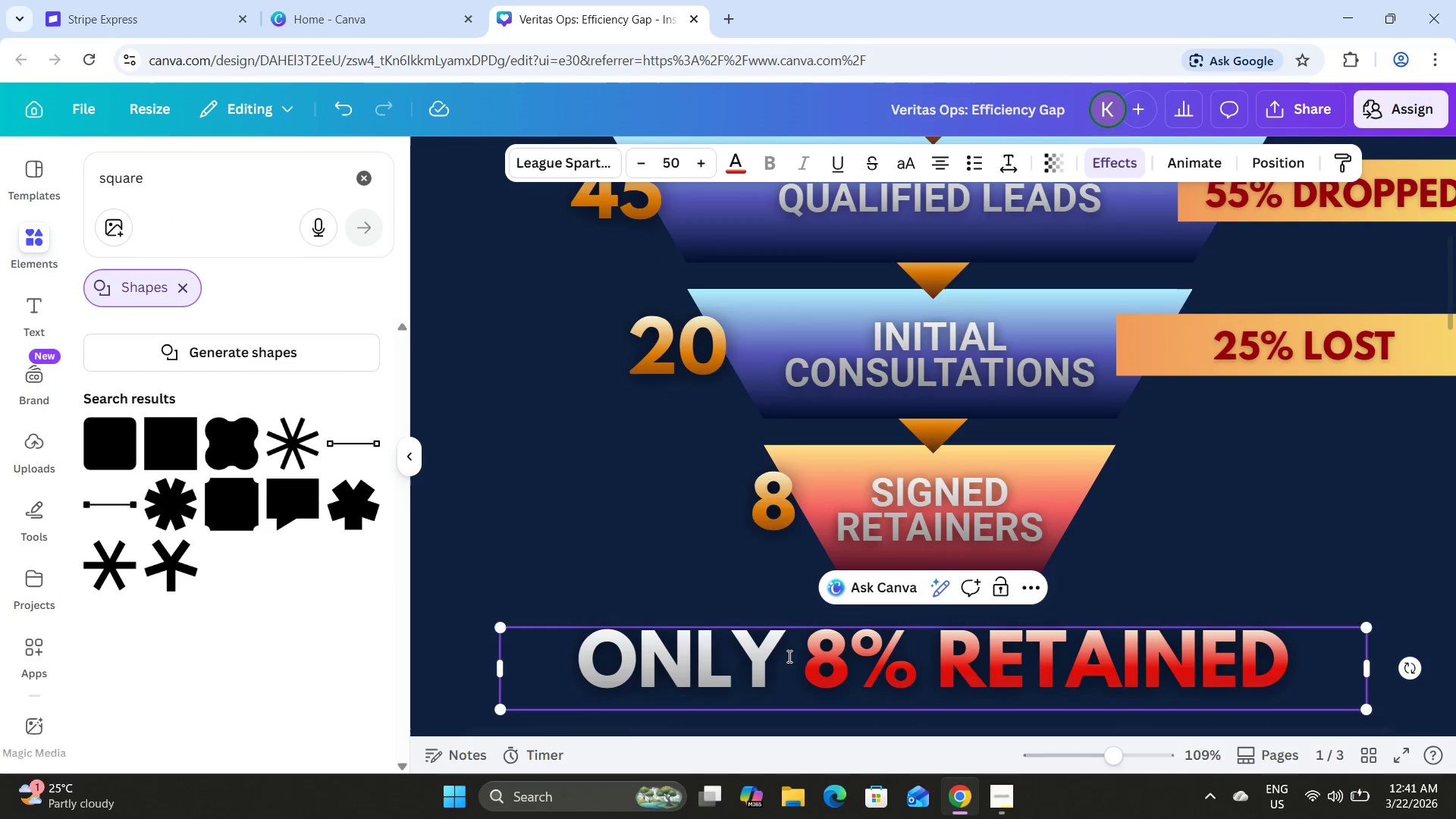 
left_click_drag(start_coordinate=[808, 656], to_coordinate=[1288, 668])
 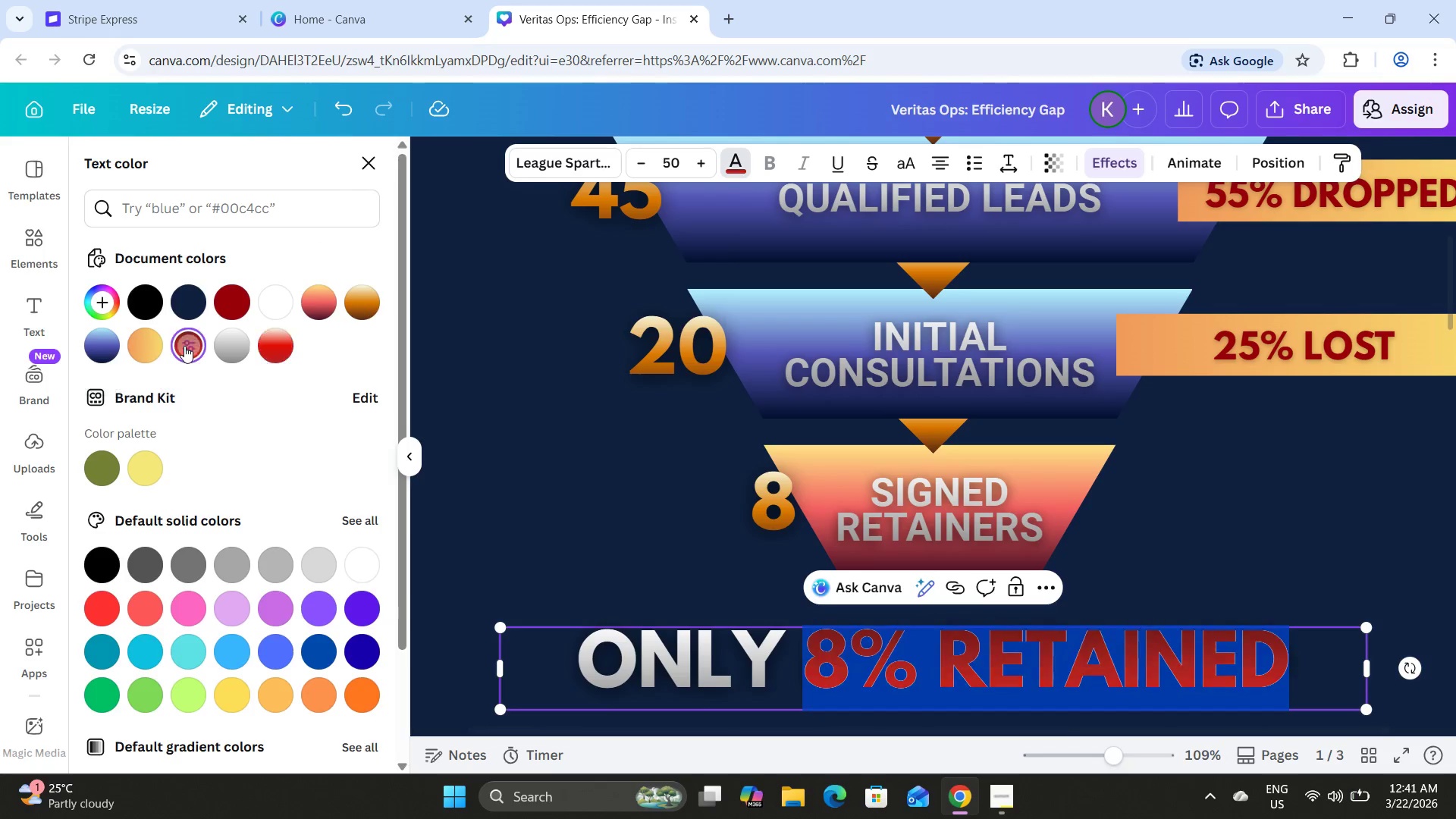 
left_click([515, 520])
 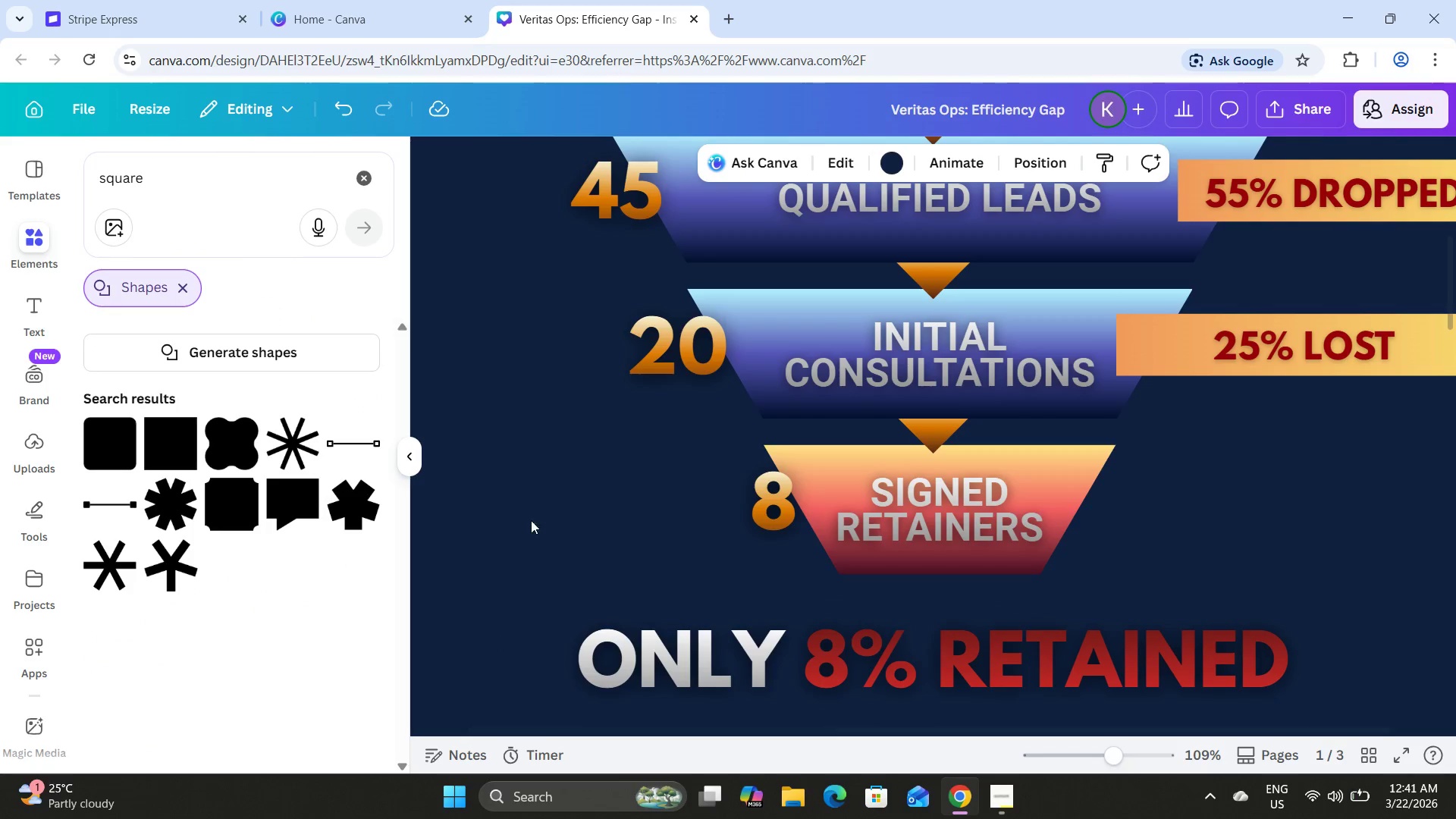 
scroll: coordinate [544, 520], scroll_direction: down, amount: 1.0
 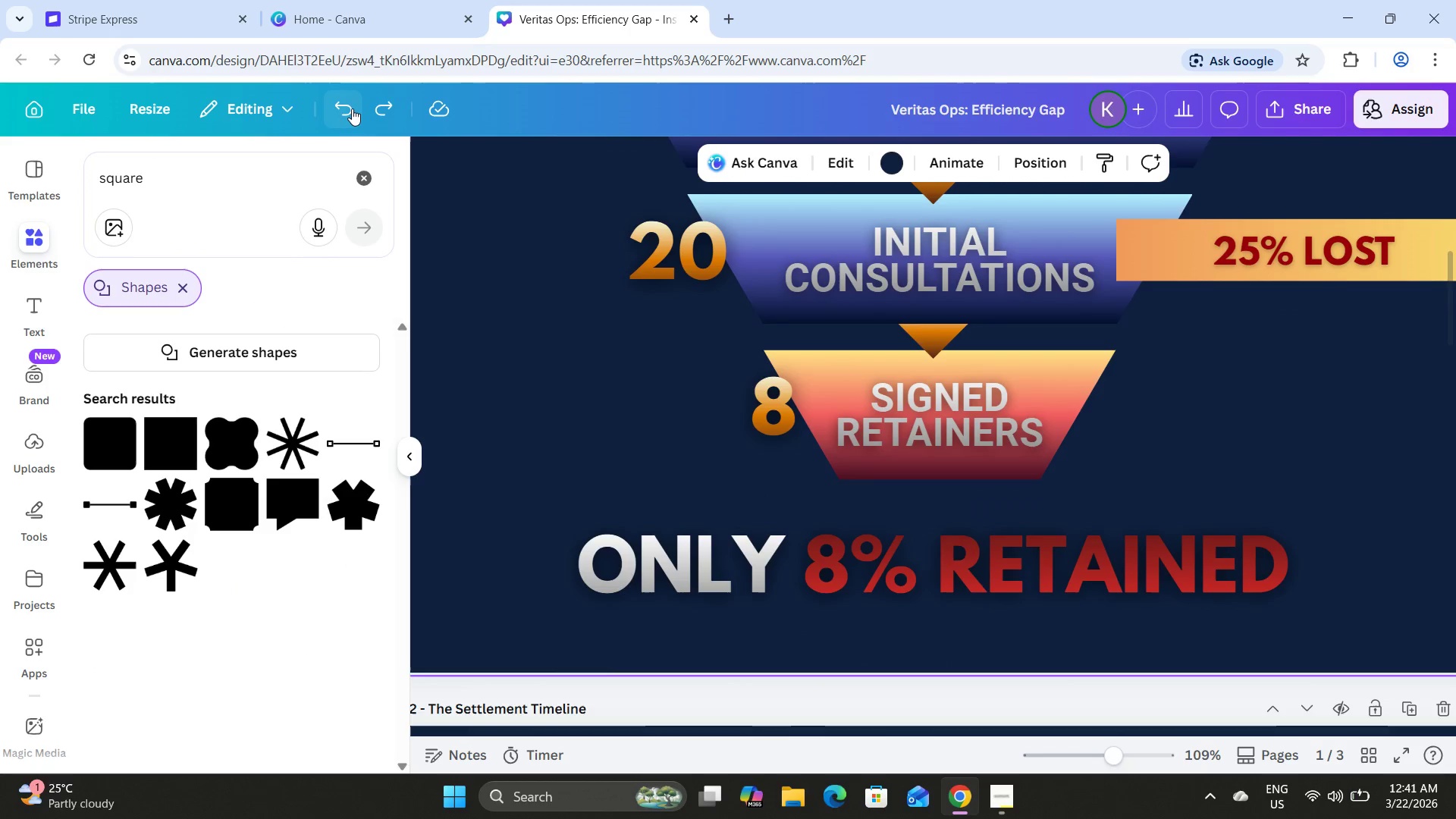 
left_click([351, 108])
 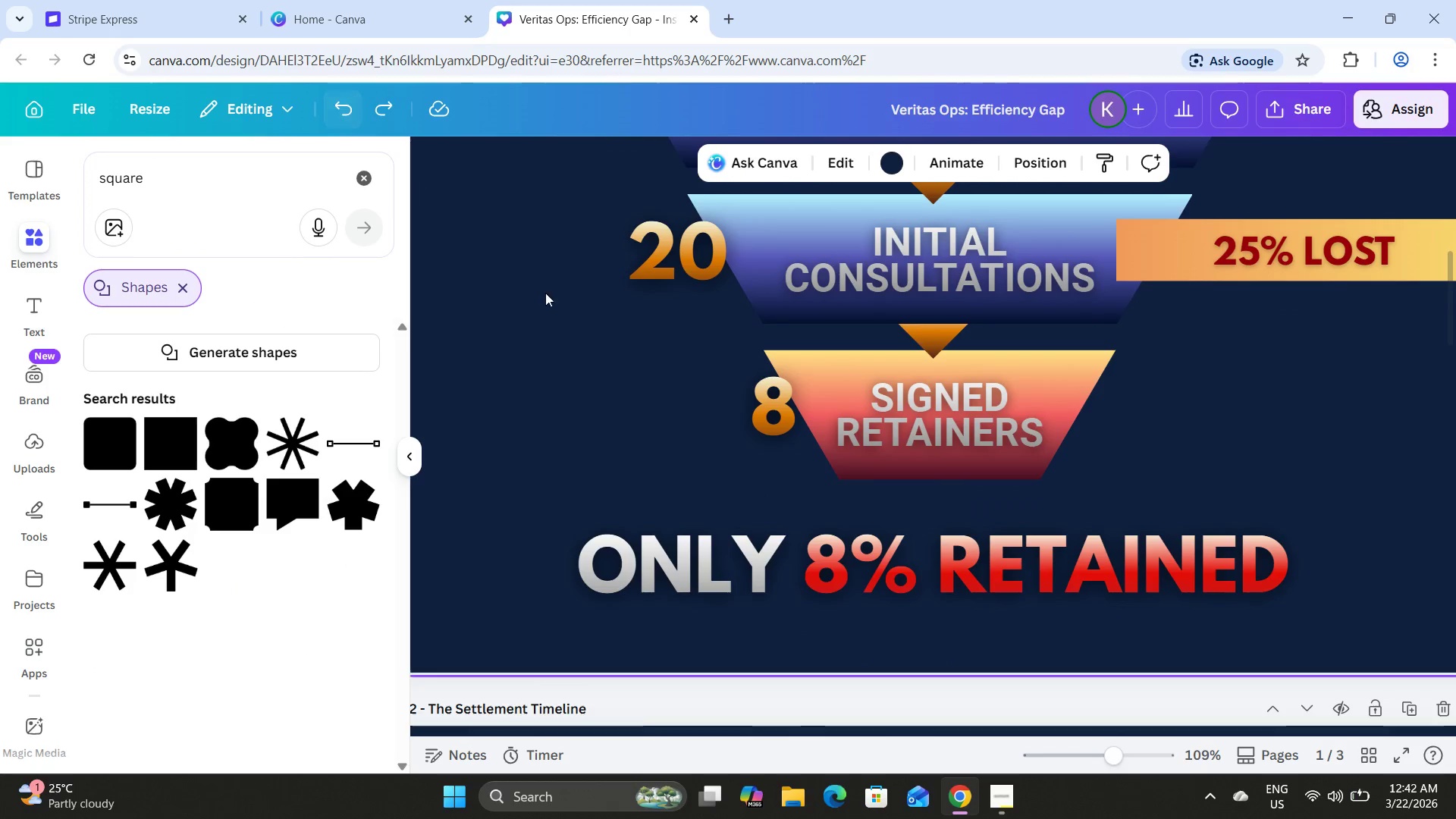 
scroll: coordinate [616, 332], scroll_direction: down, amount: 7.0
 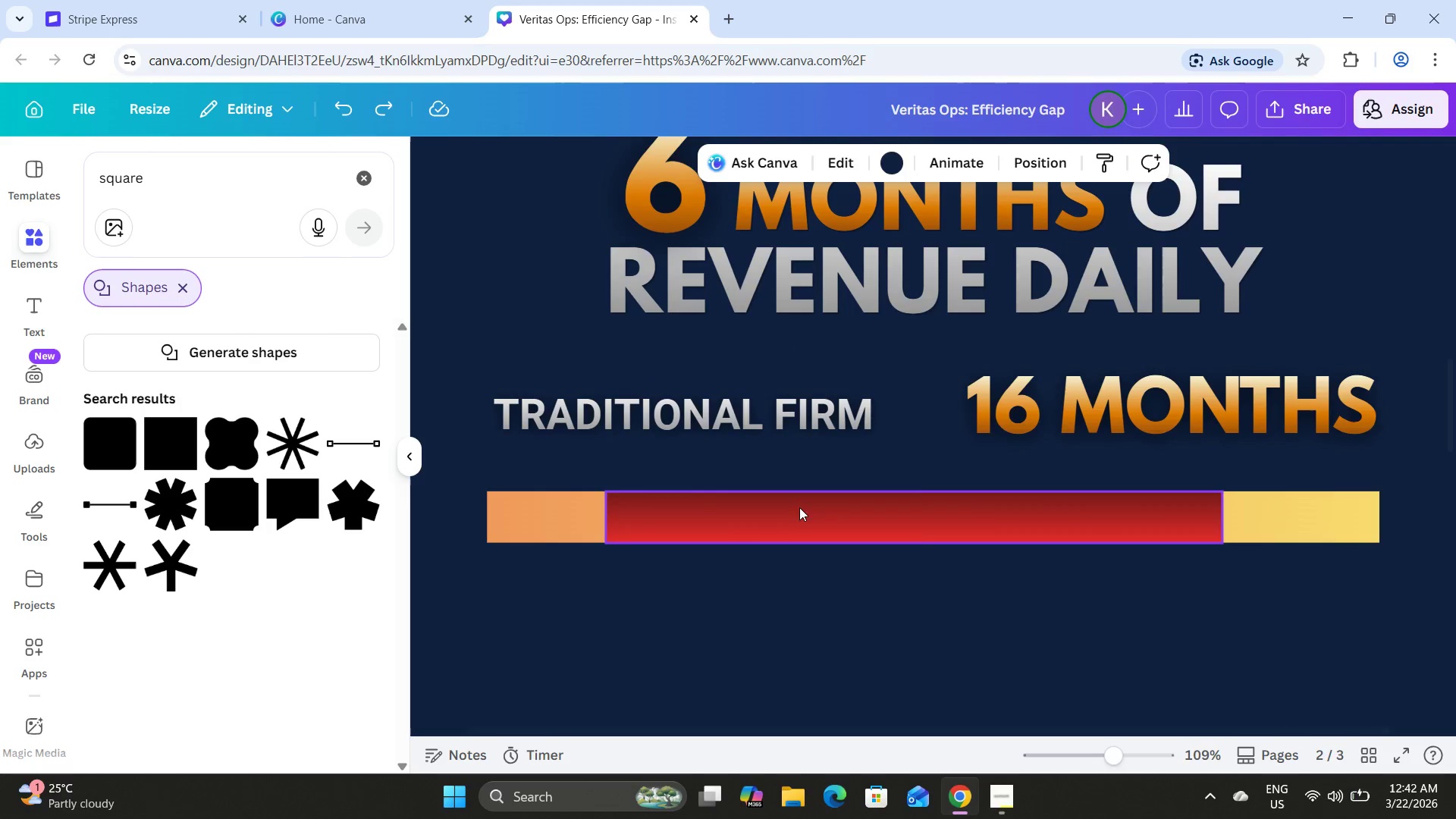 
left_click([805, 516])
 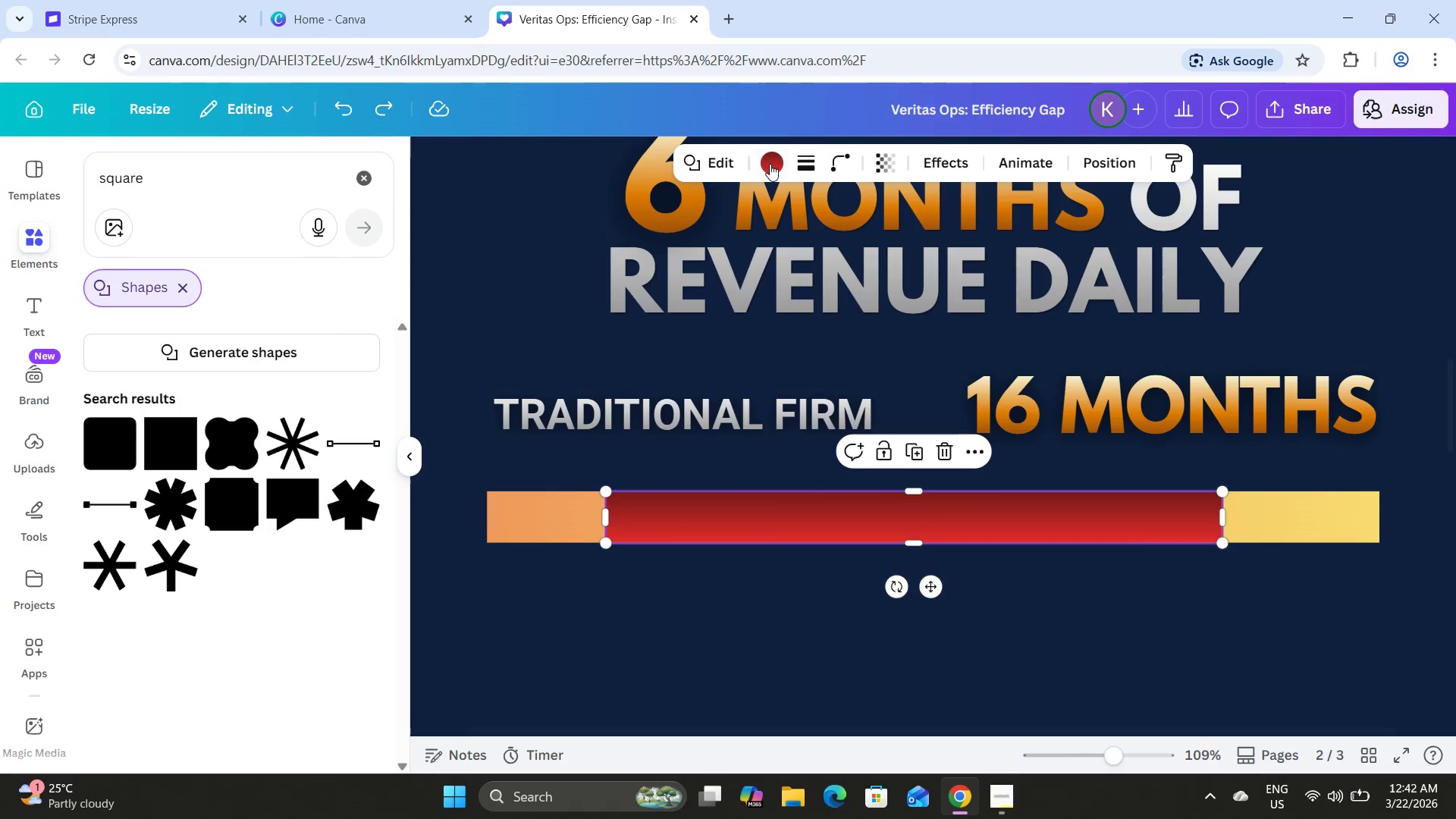 
left_click([770, 163])
 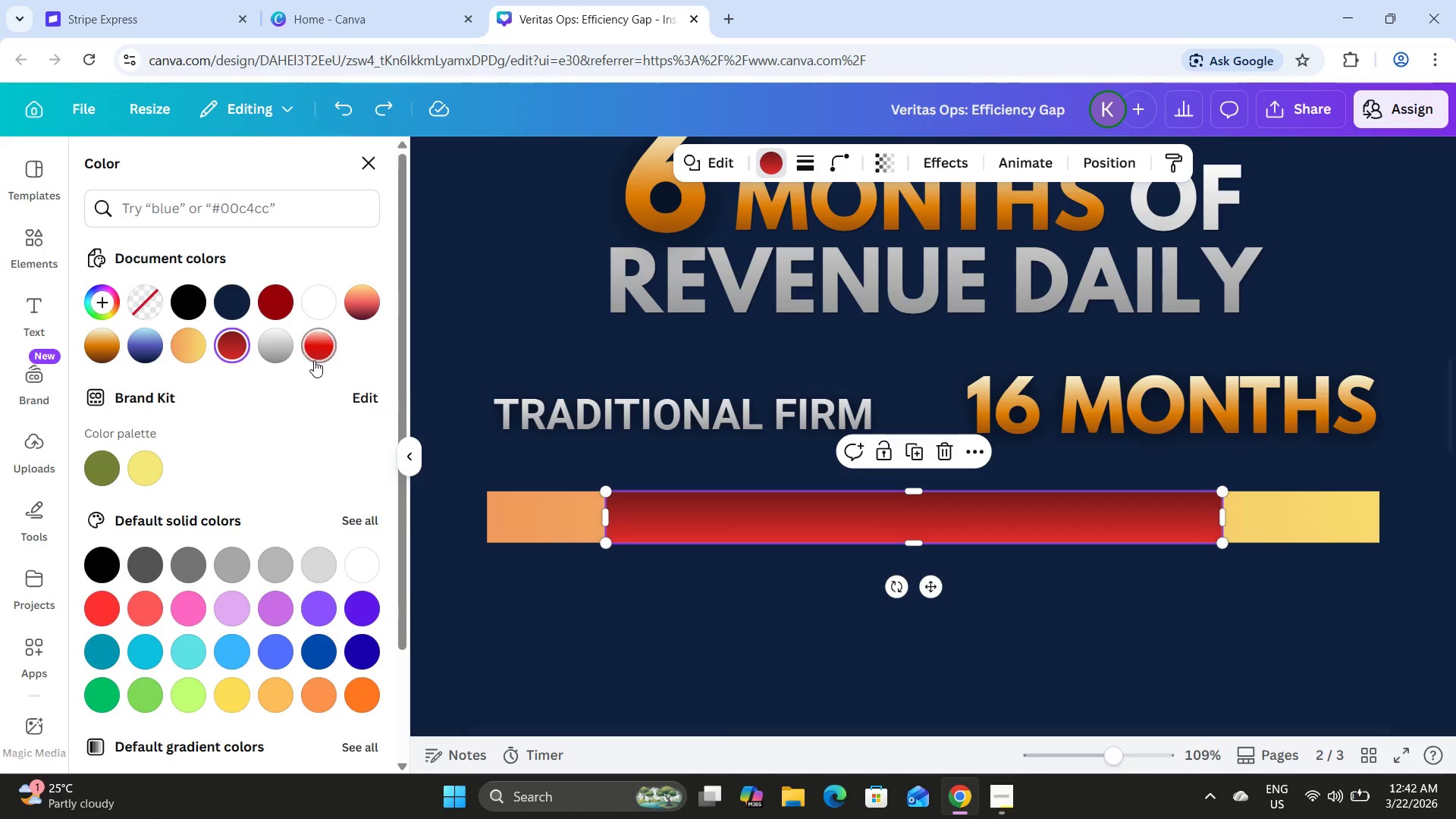 
left_click([316, 348])
 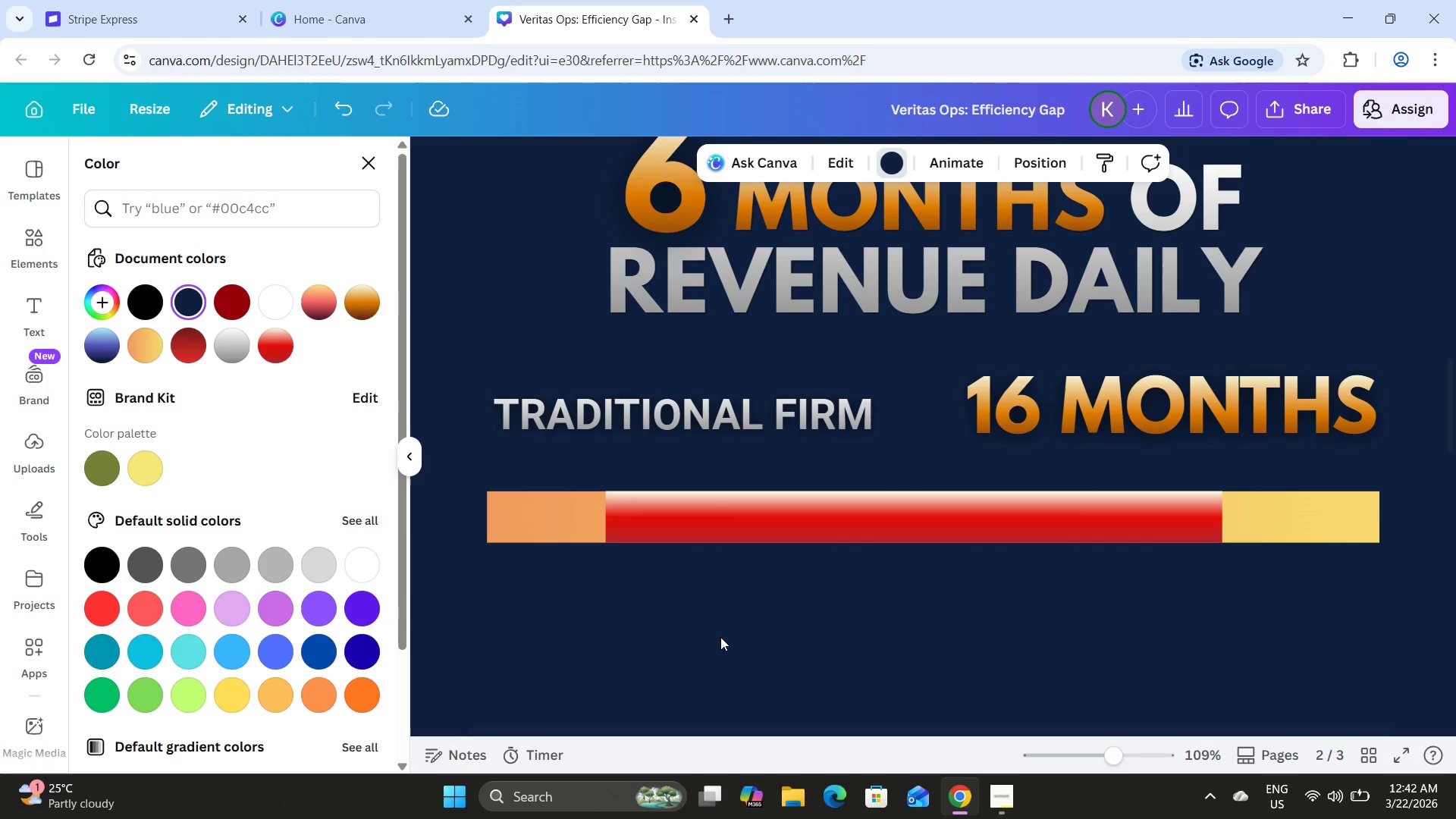 
double_click([720, 637])
 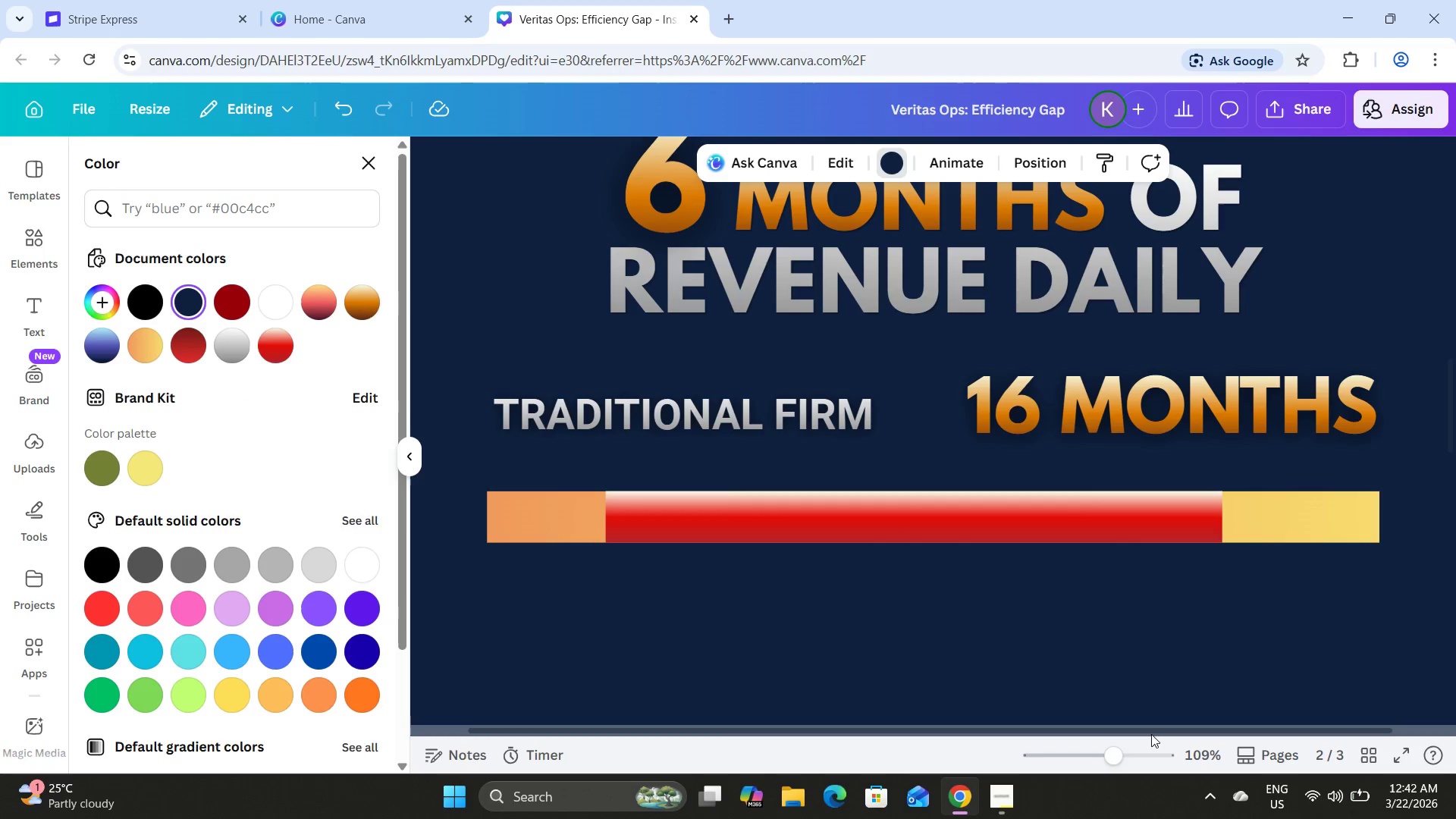 
left_click_drag(start_coordinate=[1118, 748], to_coordinate=[1084, 737])
 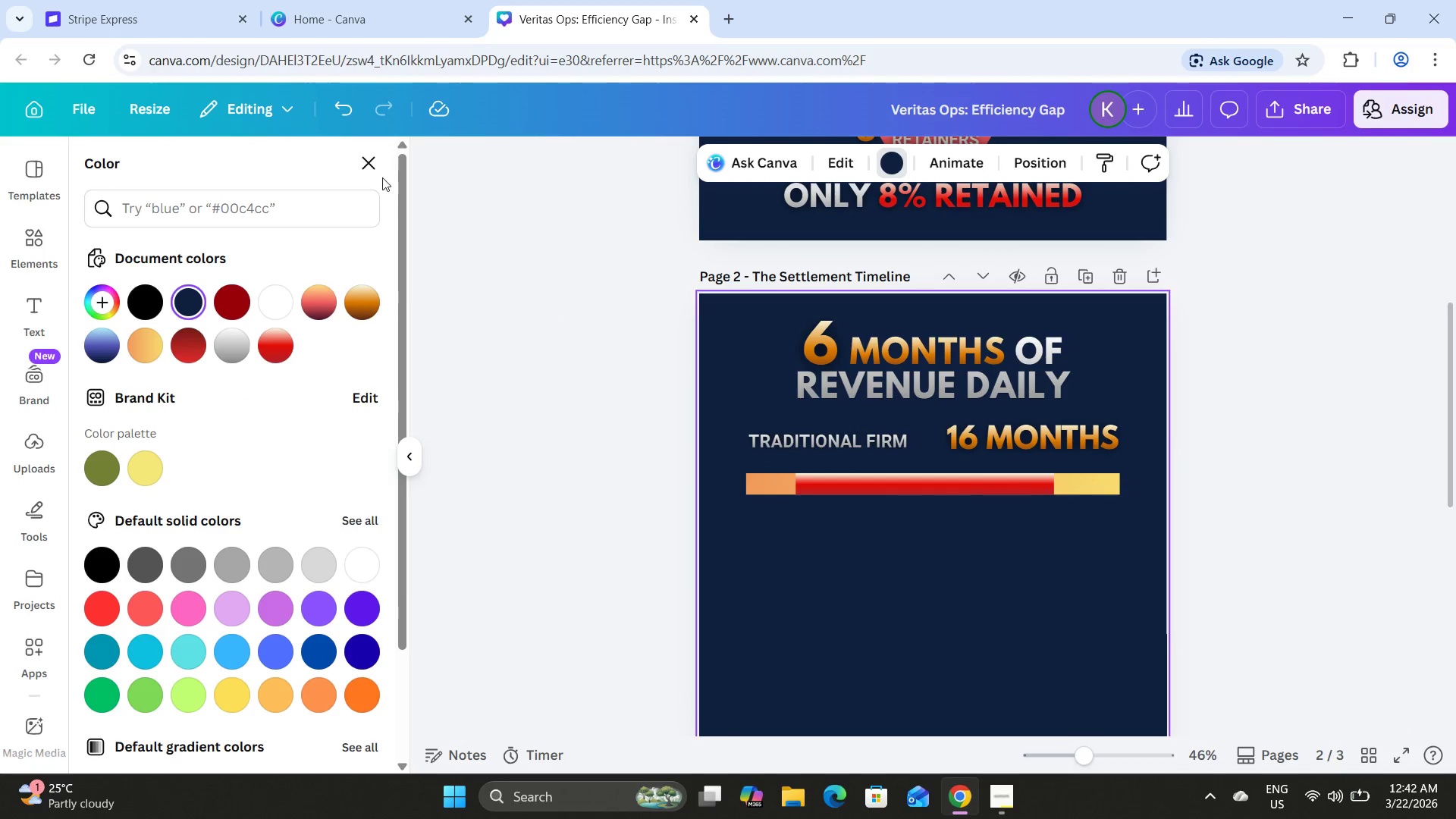 
left_click([339, 105])
 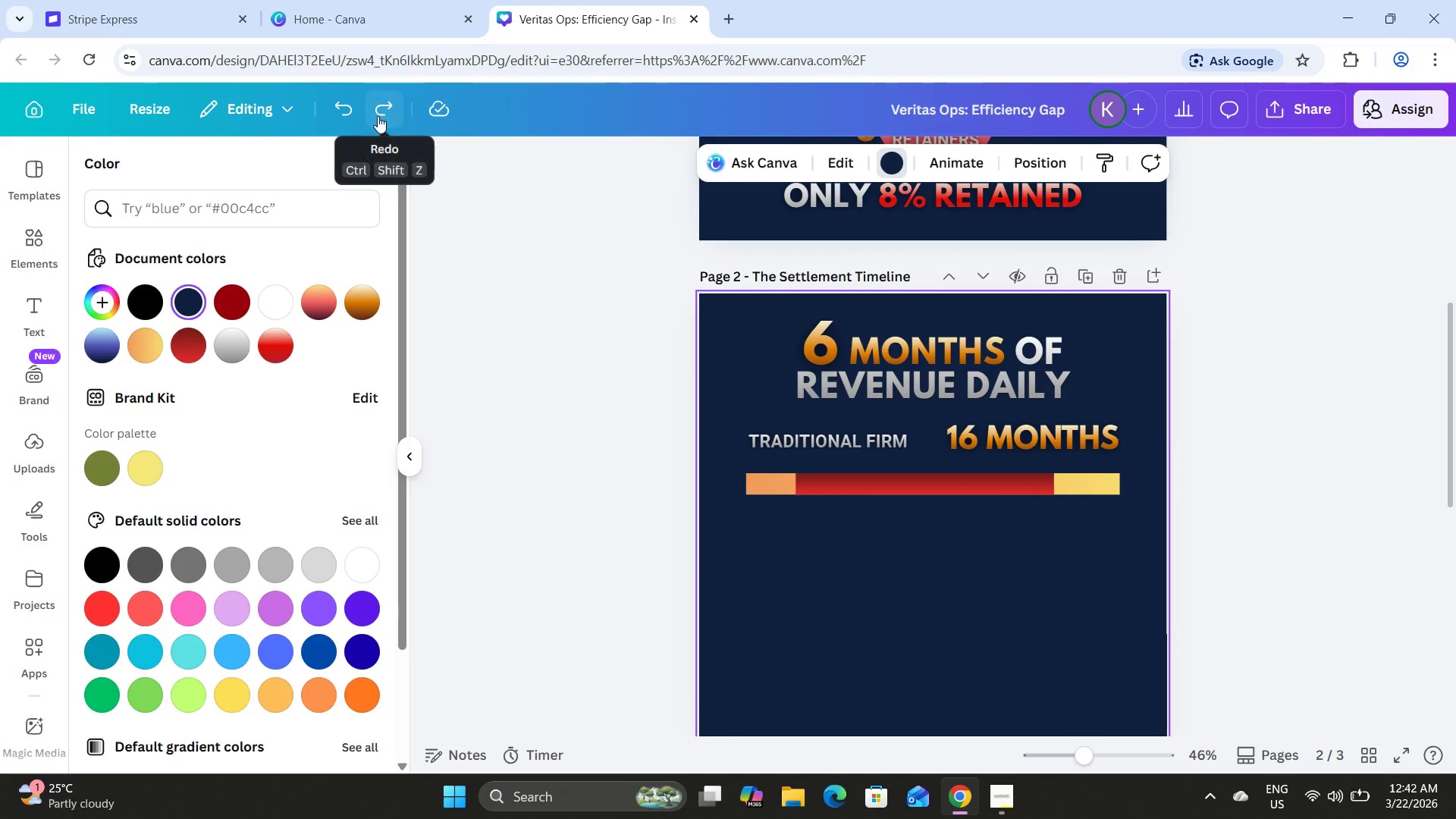 
left_click([378, 116])
 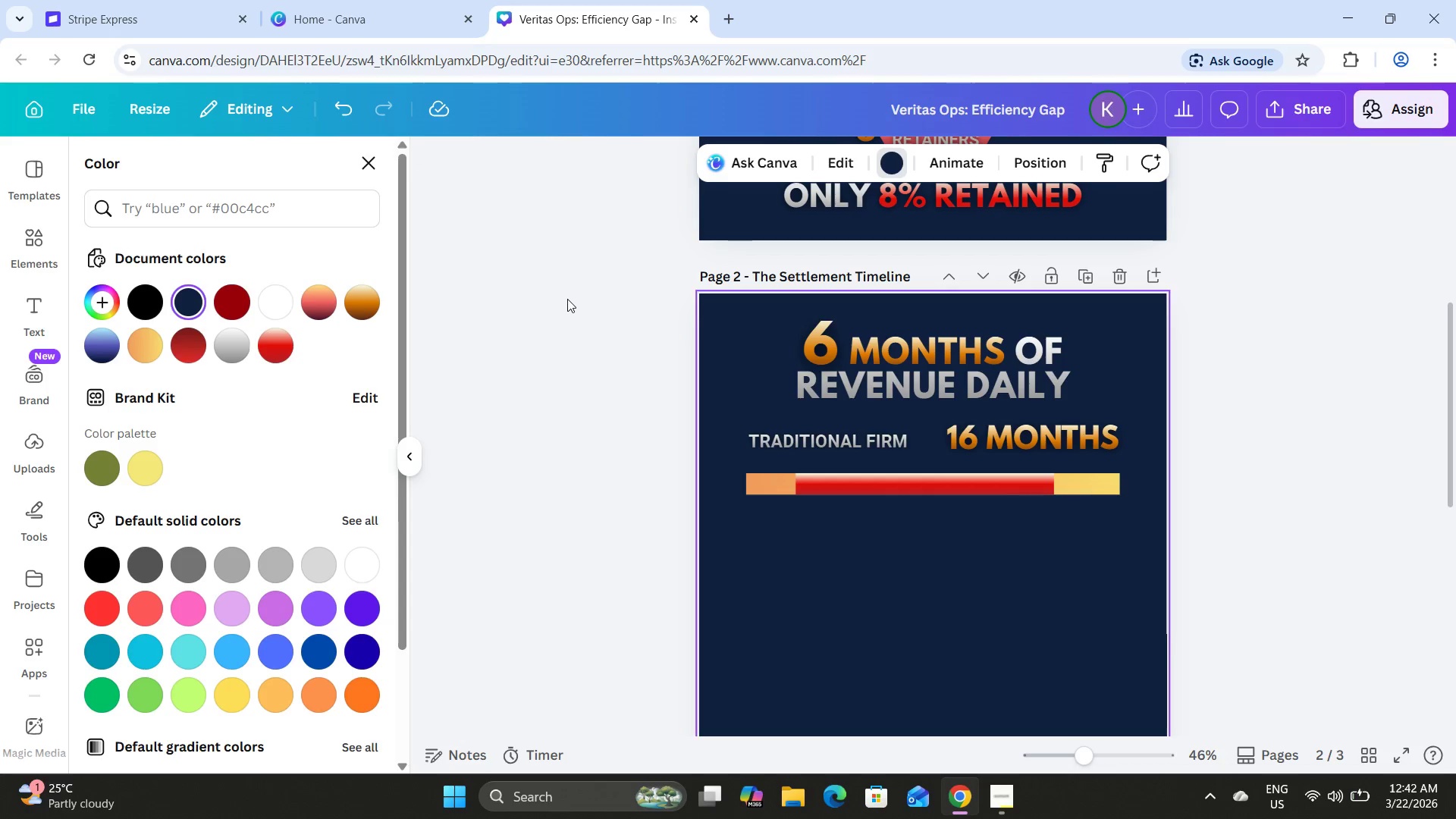 
scroll: coordinate [567, 303], scroll_direction: up, amount: 2.0
 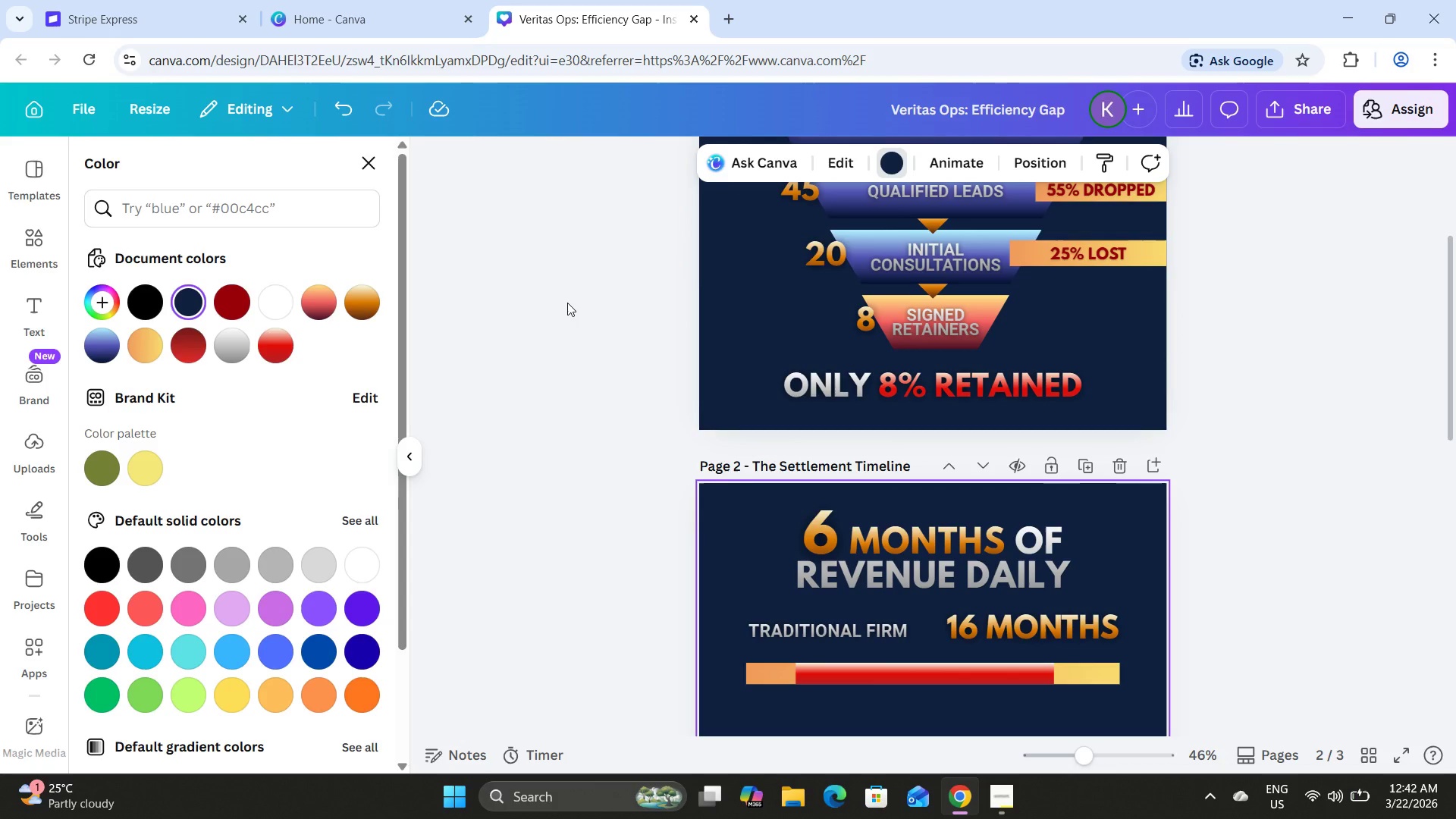 
scroll: coordinate [567, 303], scroll_direction: down, amount: 3.0
 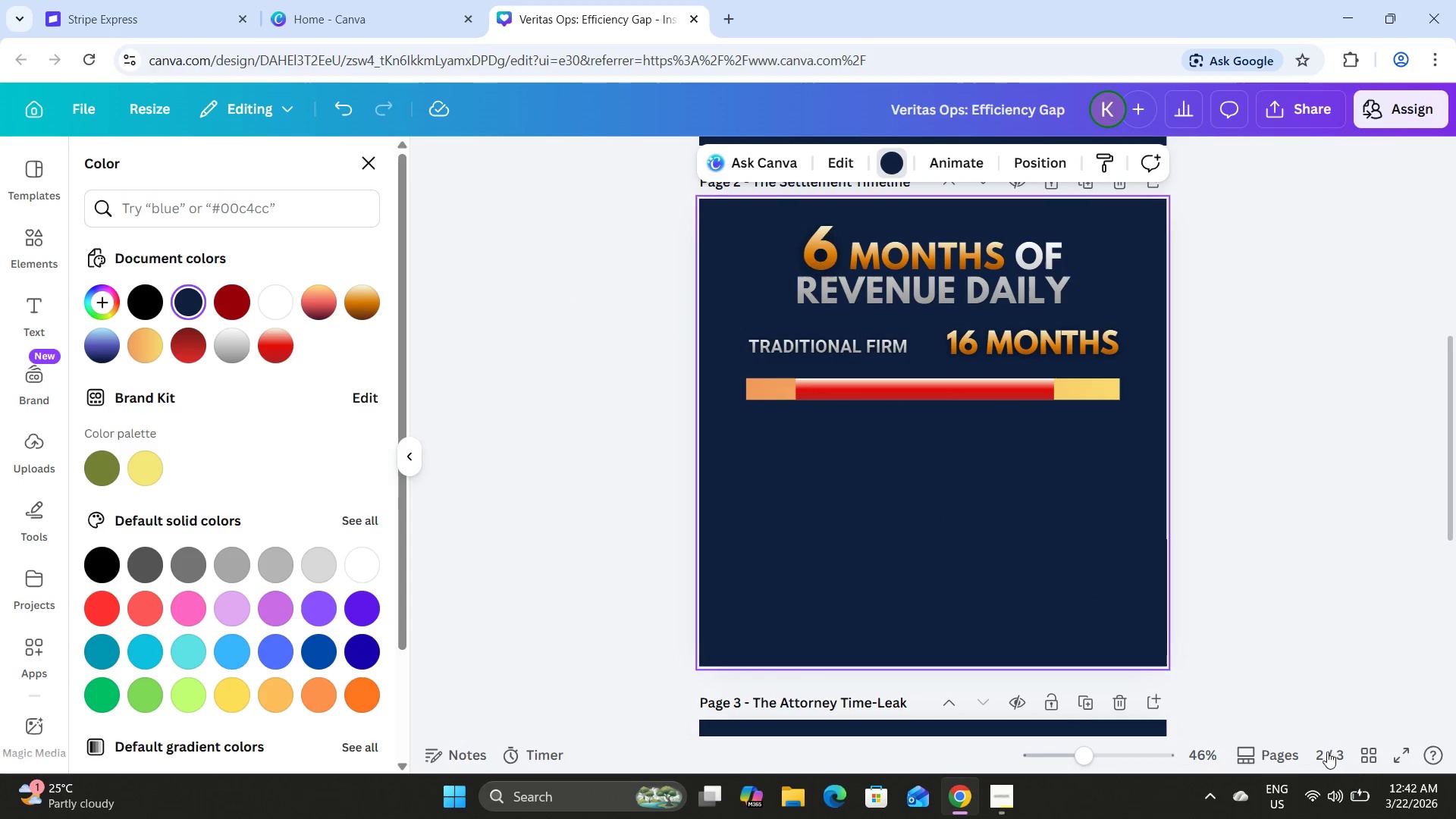 
left_click([1364, 753])
 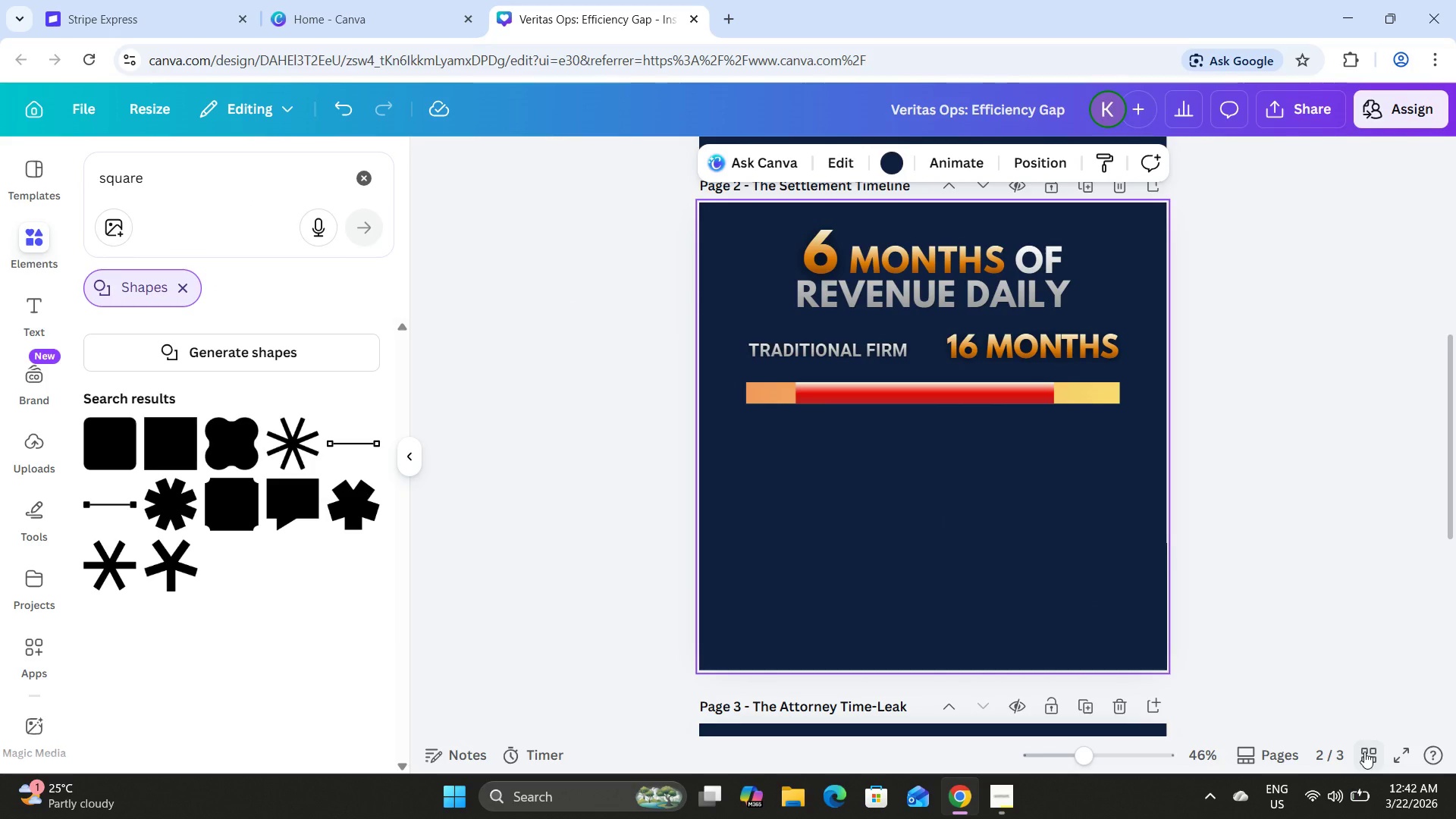 
left_click([1364, 752])
 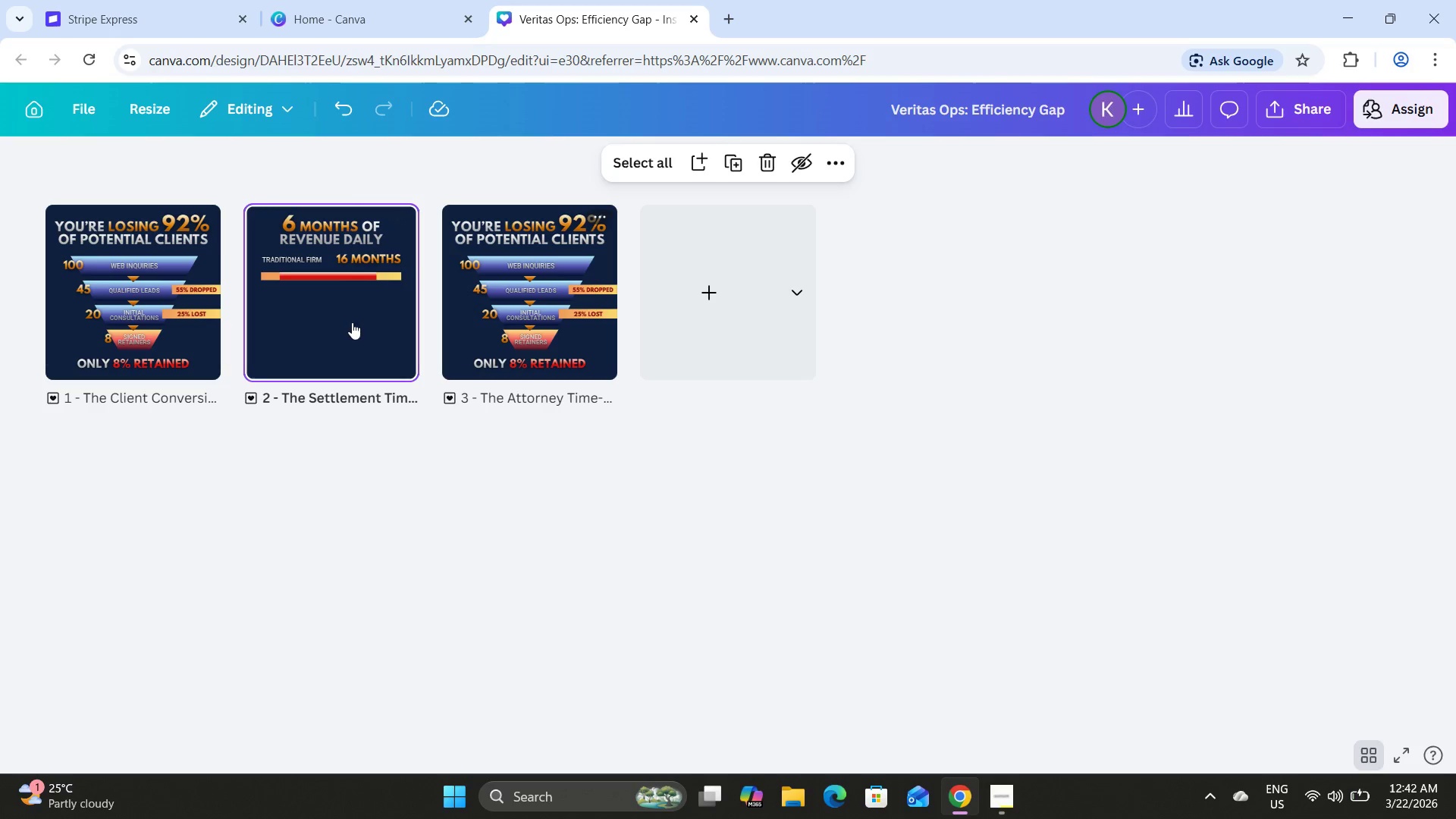 
double_click([337, 318])
 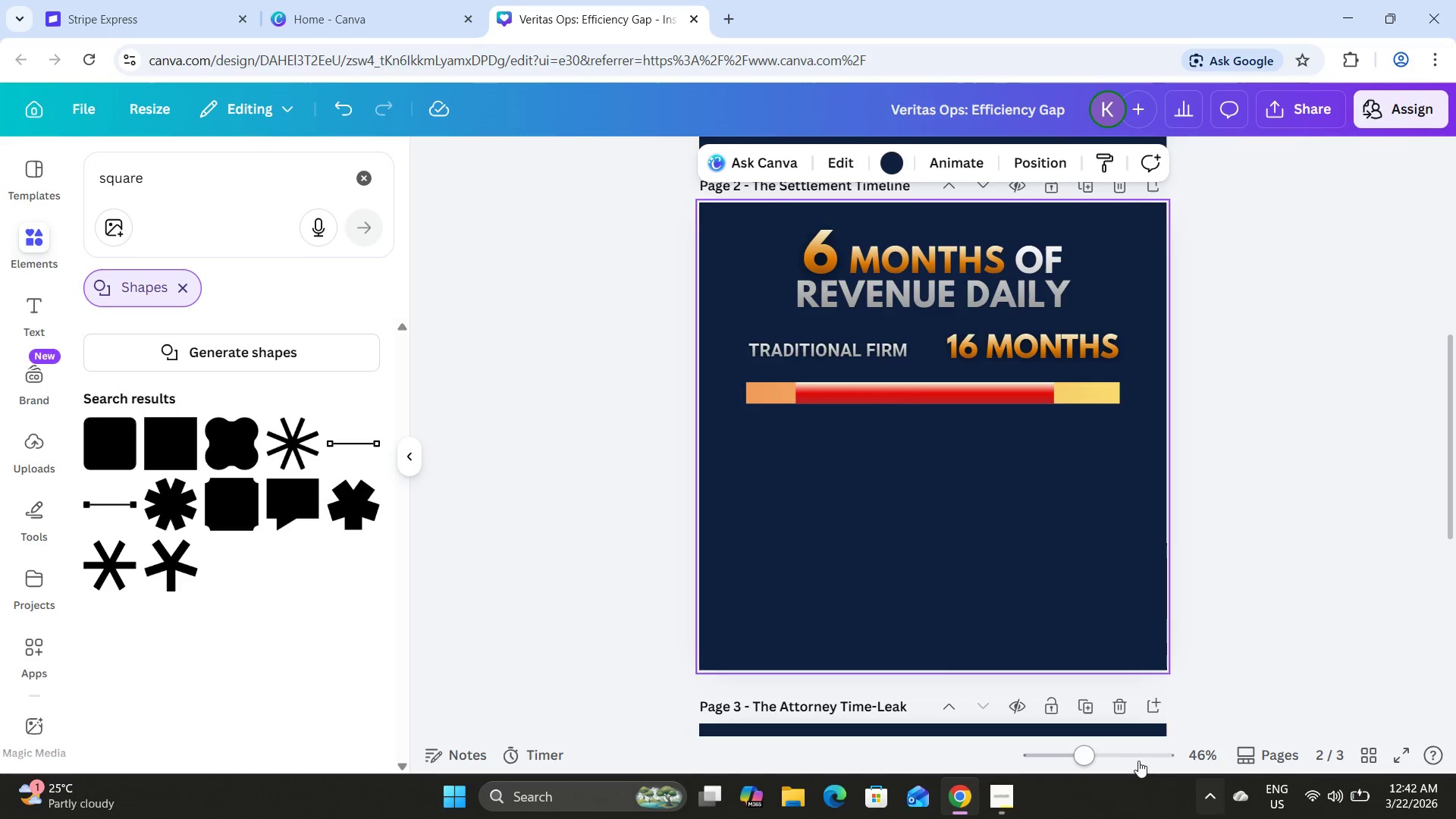 
left_click_drag(start_coordinate=[1095, 752], to_coordinate=[1108, 747])
 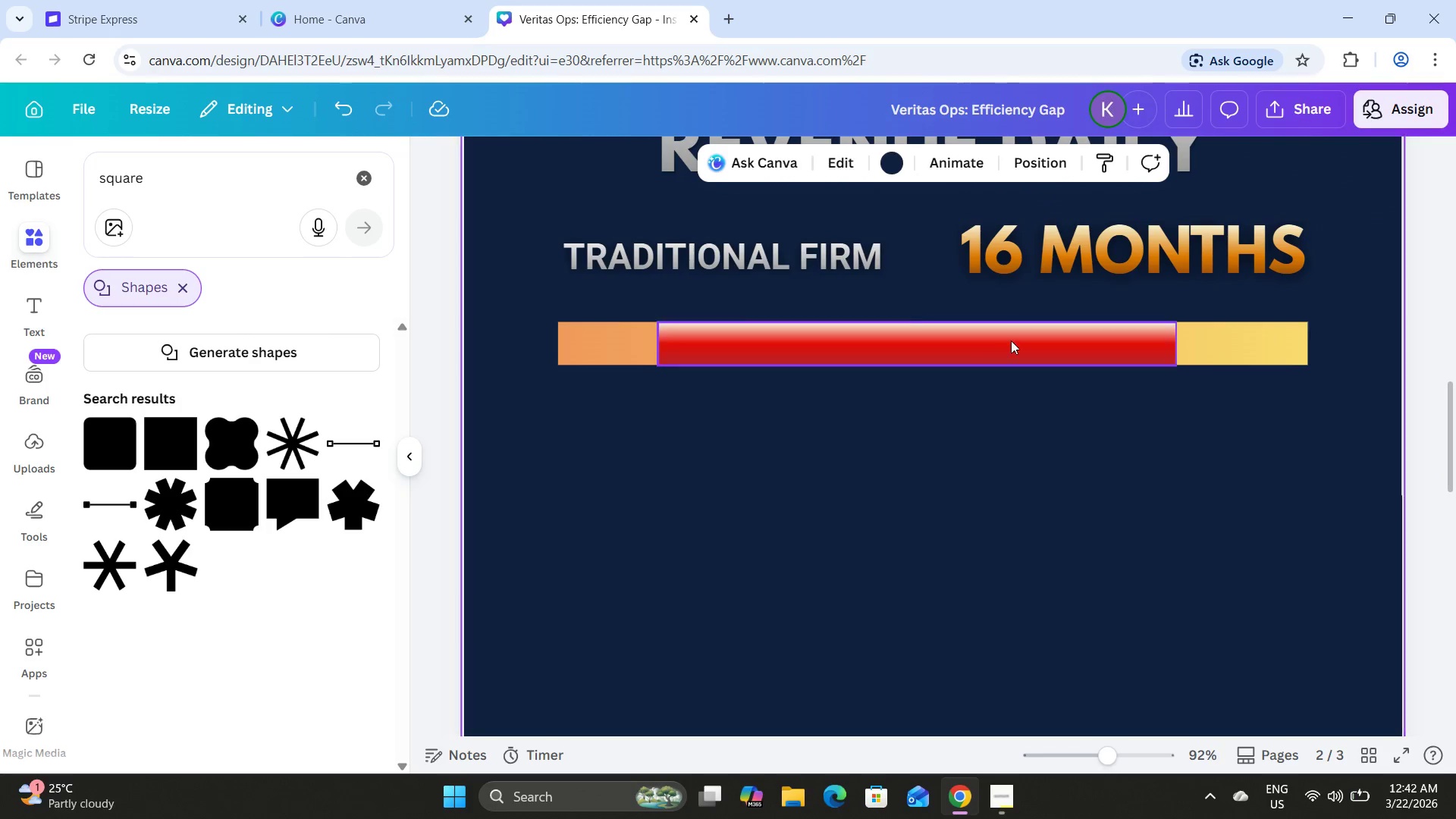 
left_click([1013, 346])
 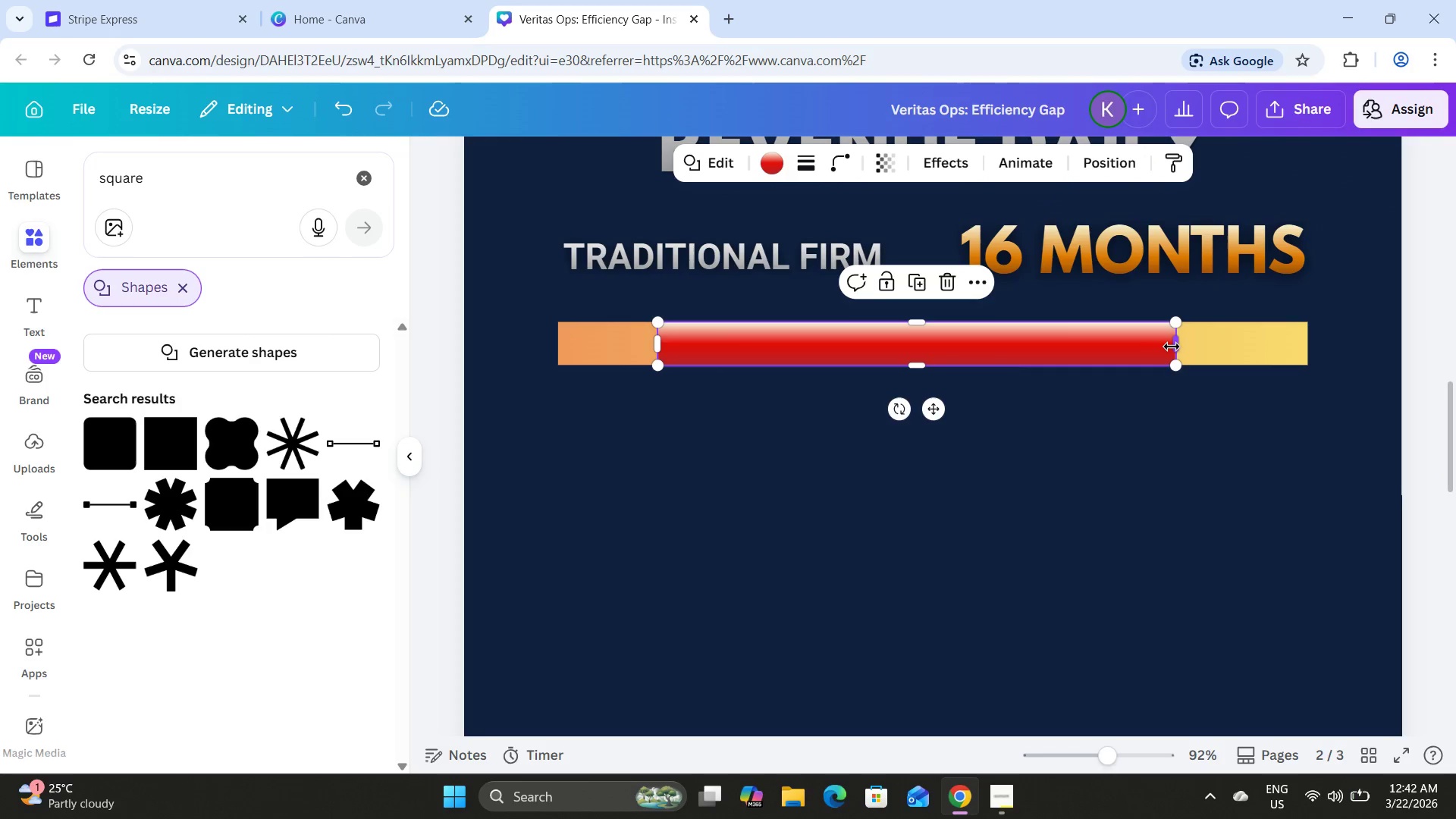 
left_click_drag(start_coordinate=[1174, 347], to_coordinate=[1127, 346])
 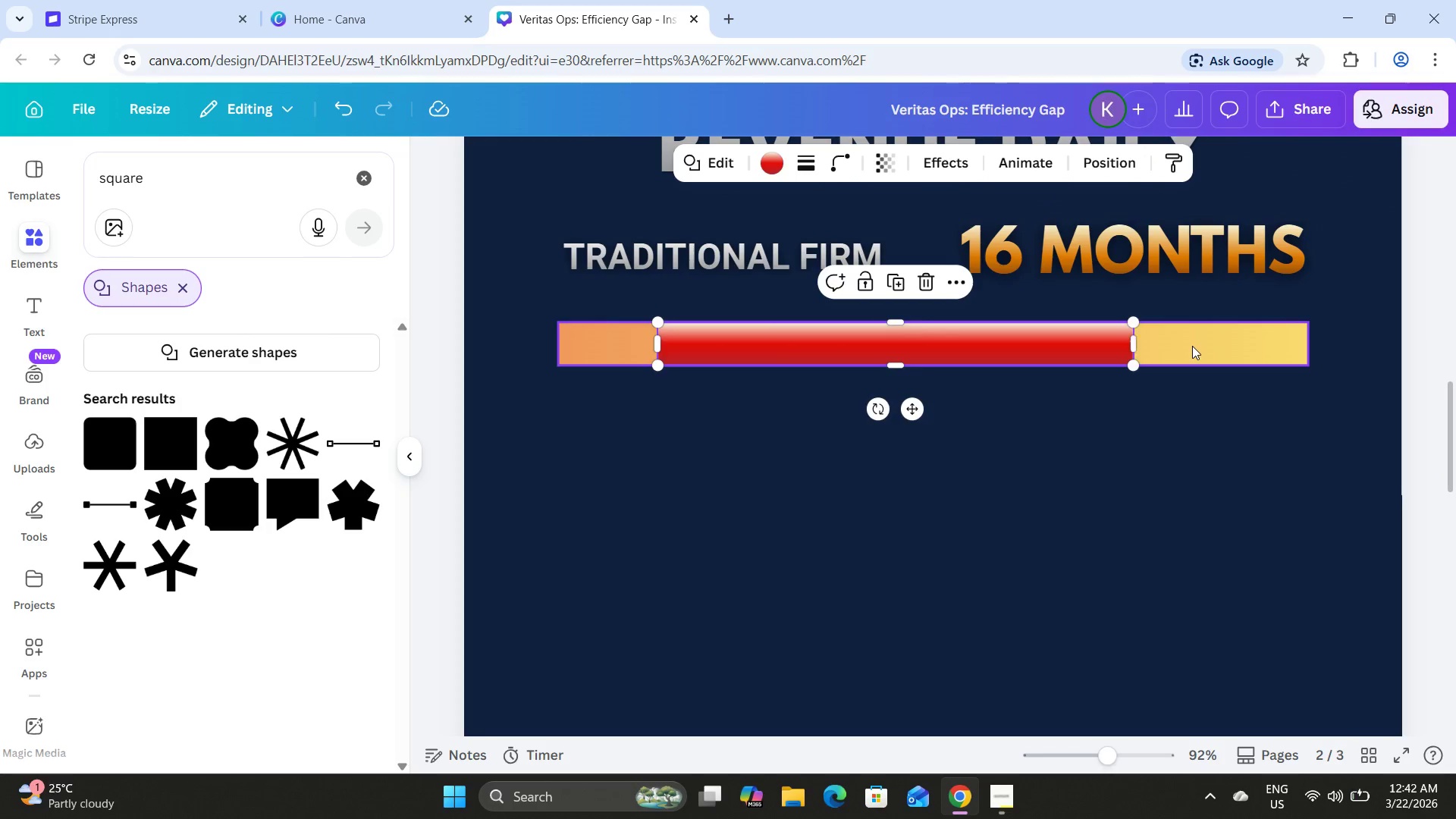 
left_click([1192, 346])
 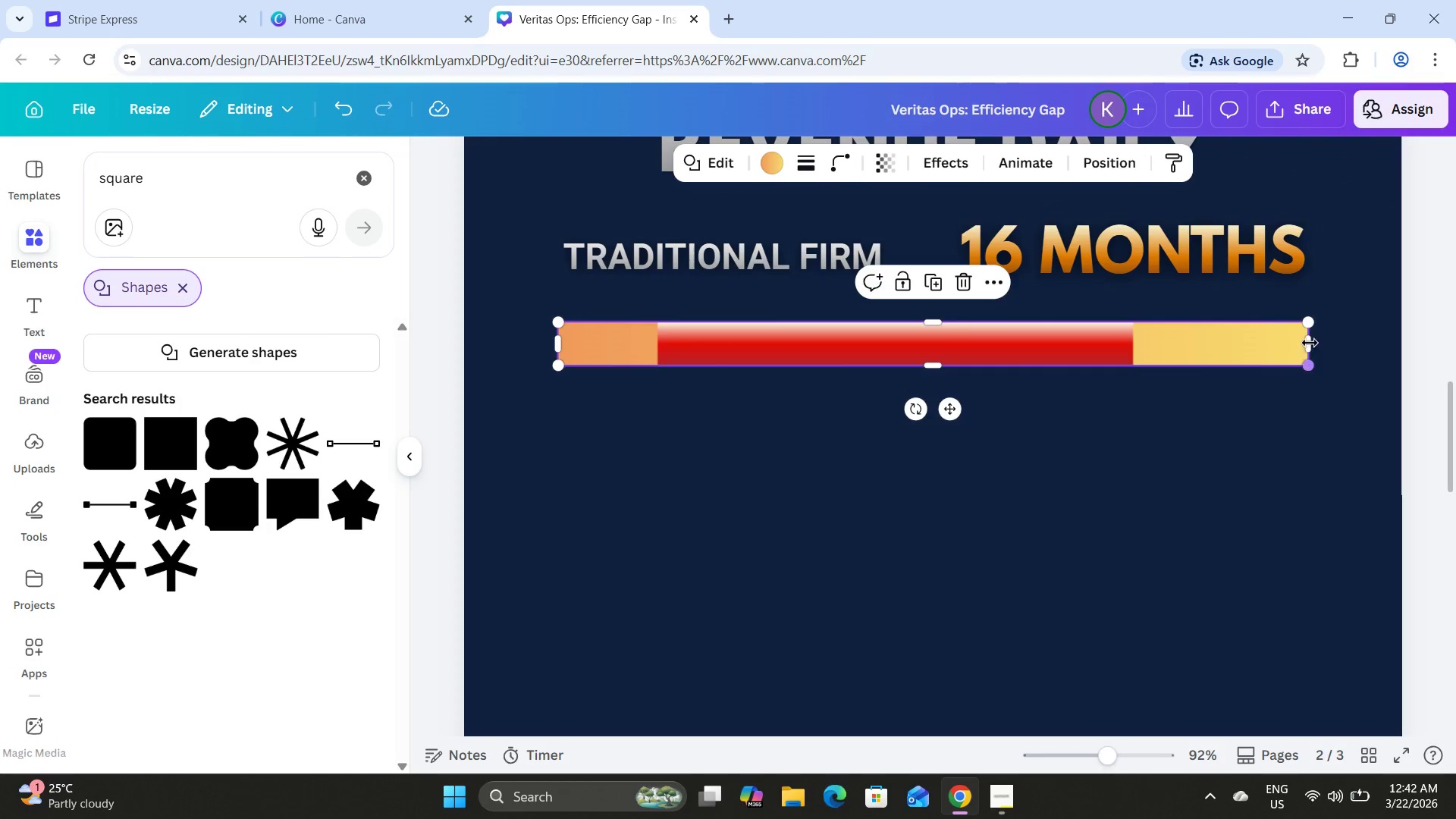 
left_click_drag(start_coordinate=[1312, 346], to_coordinate=[1219, 345])
 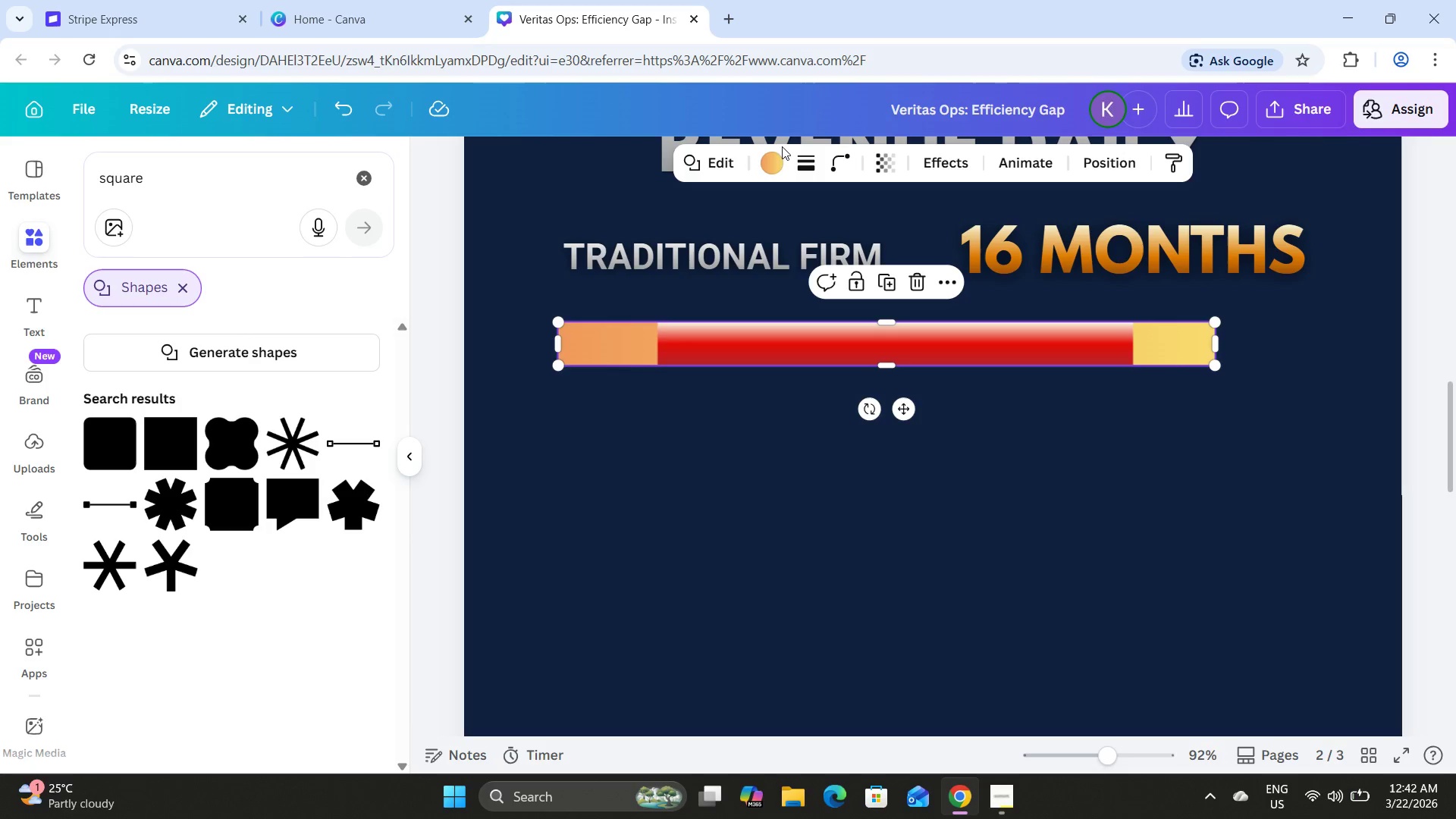 
left_click([770, 162])
 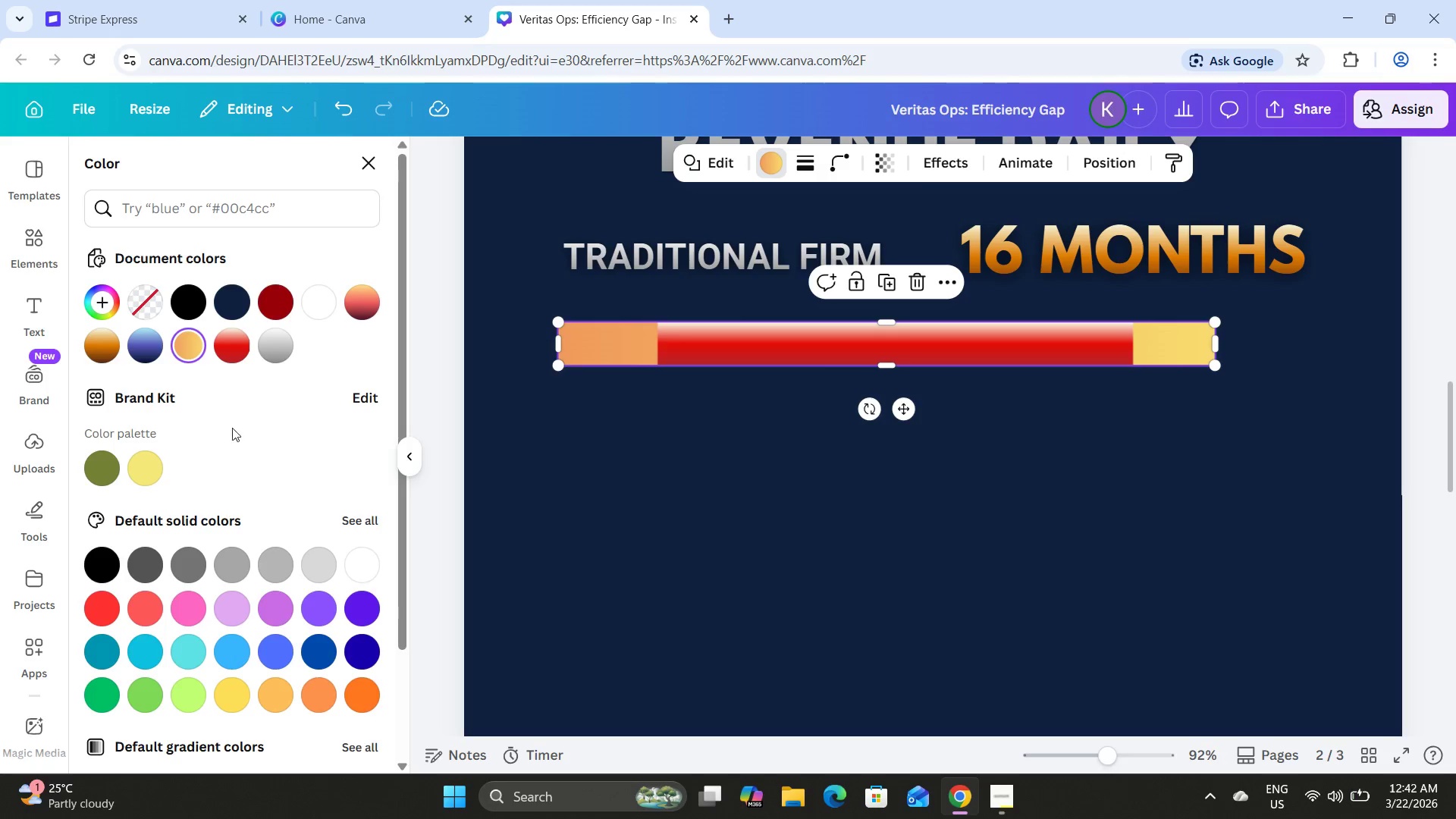 
scroll: coordinate [241, 442], scroll_direction: down, amount: 4.0
 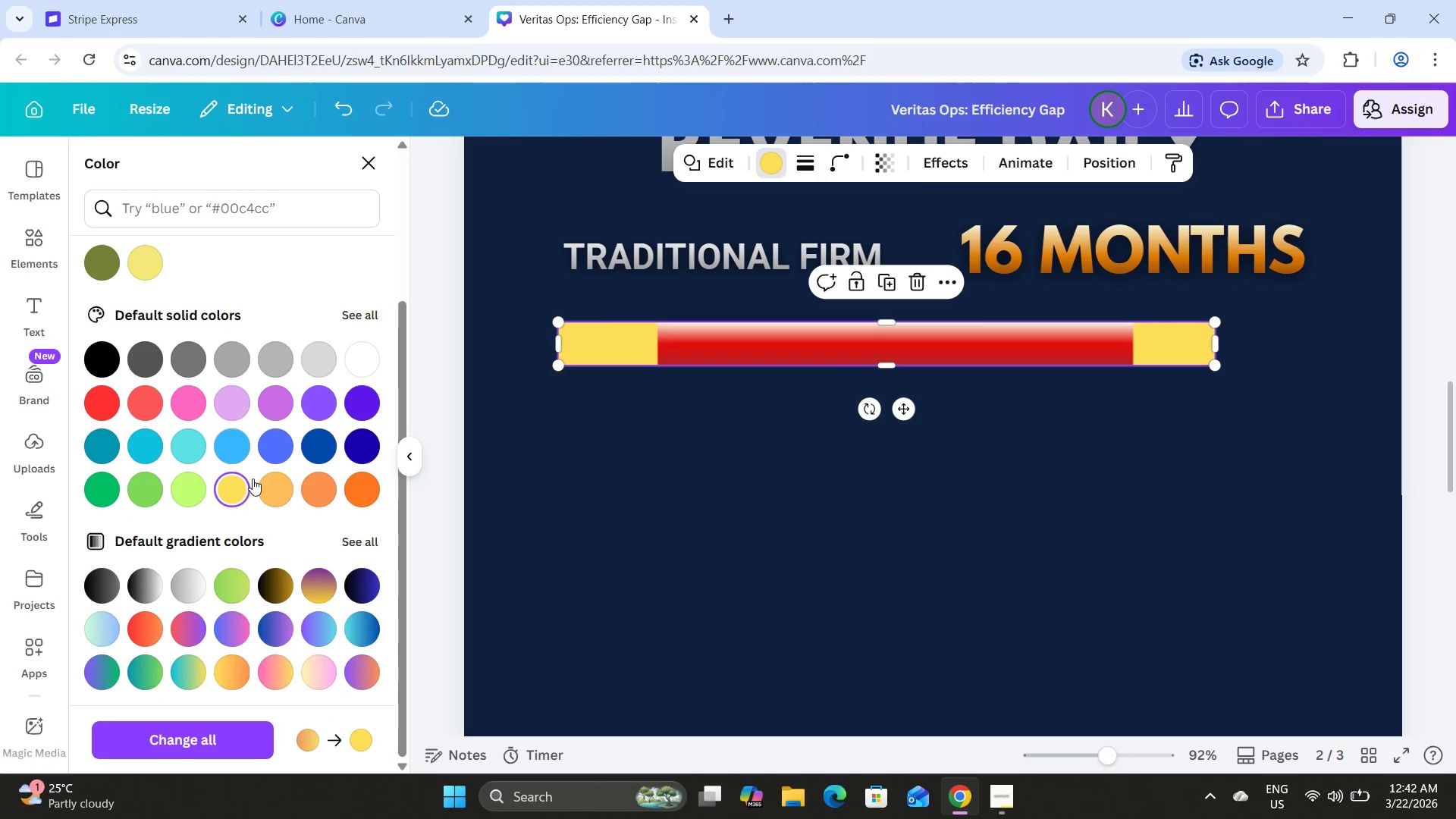 
left_click([288, 485])
 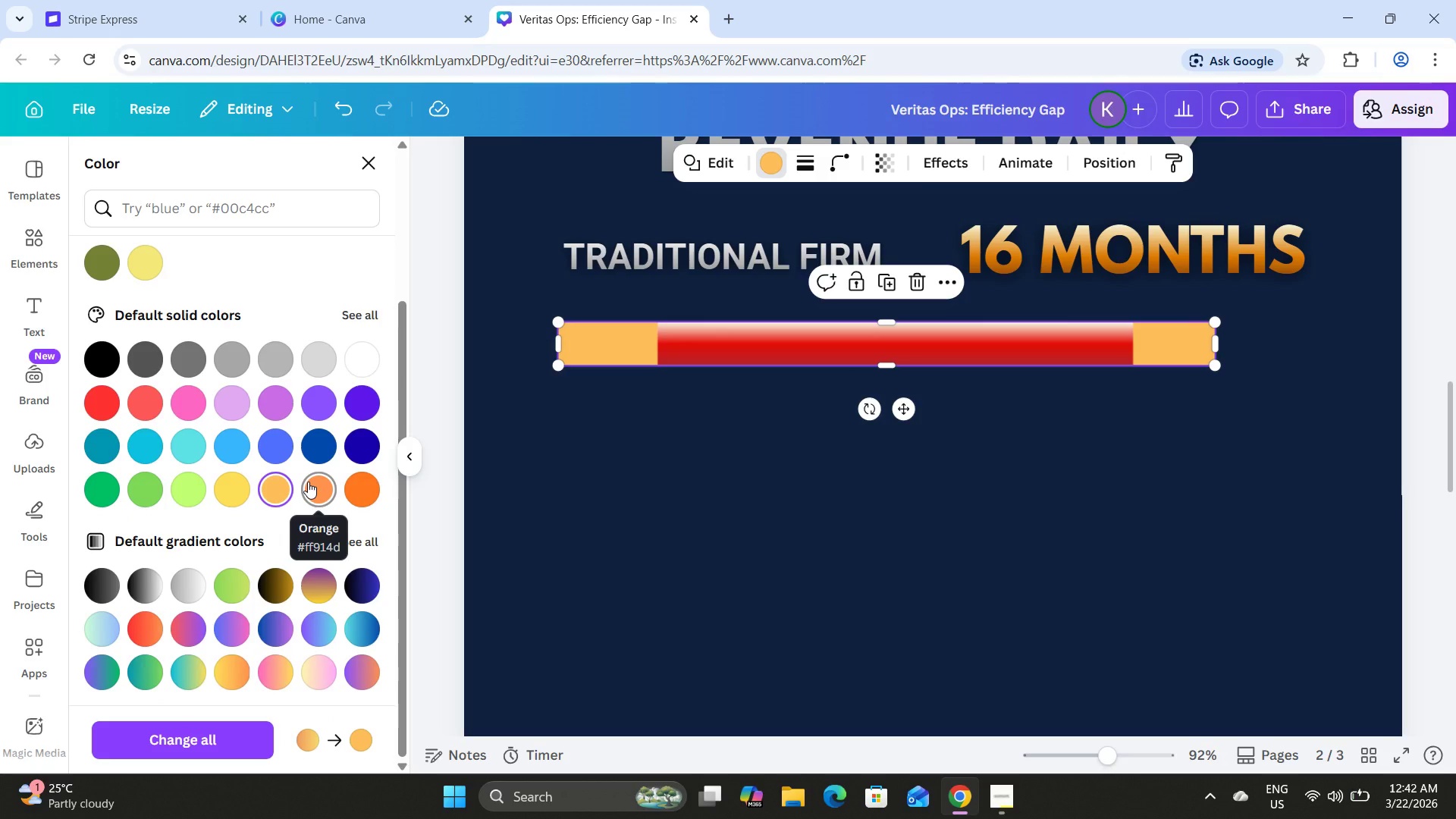 
left_click([308, 482])
 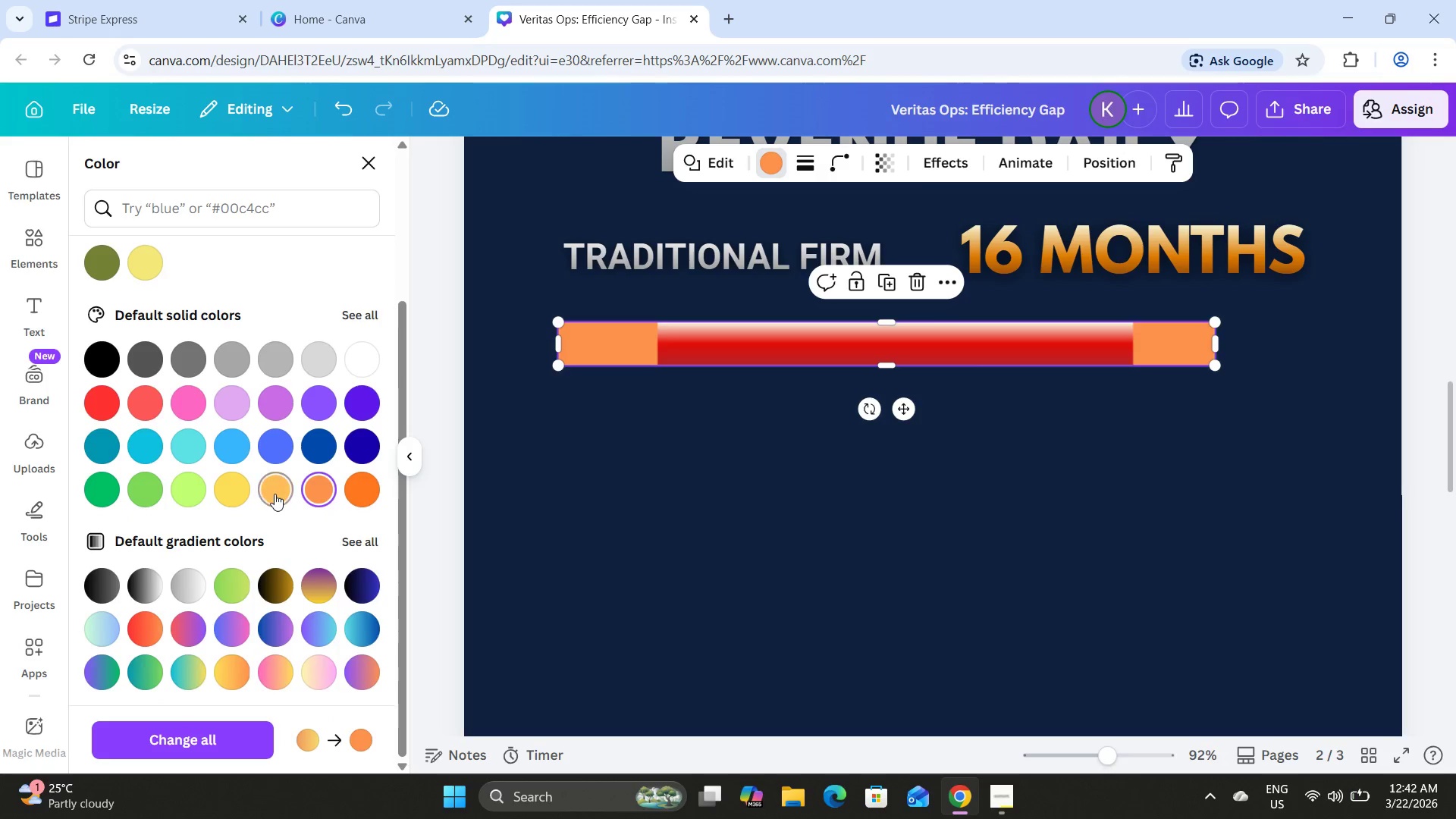 
double_click([1001, 541])
 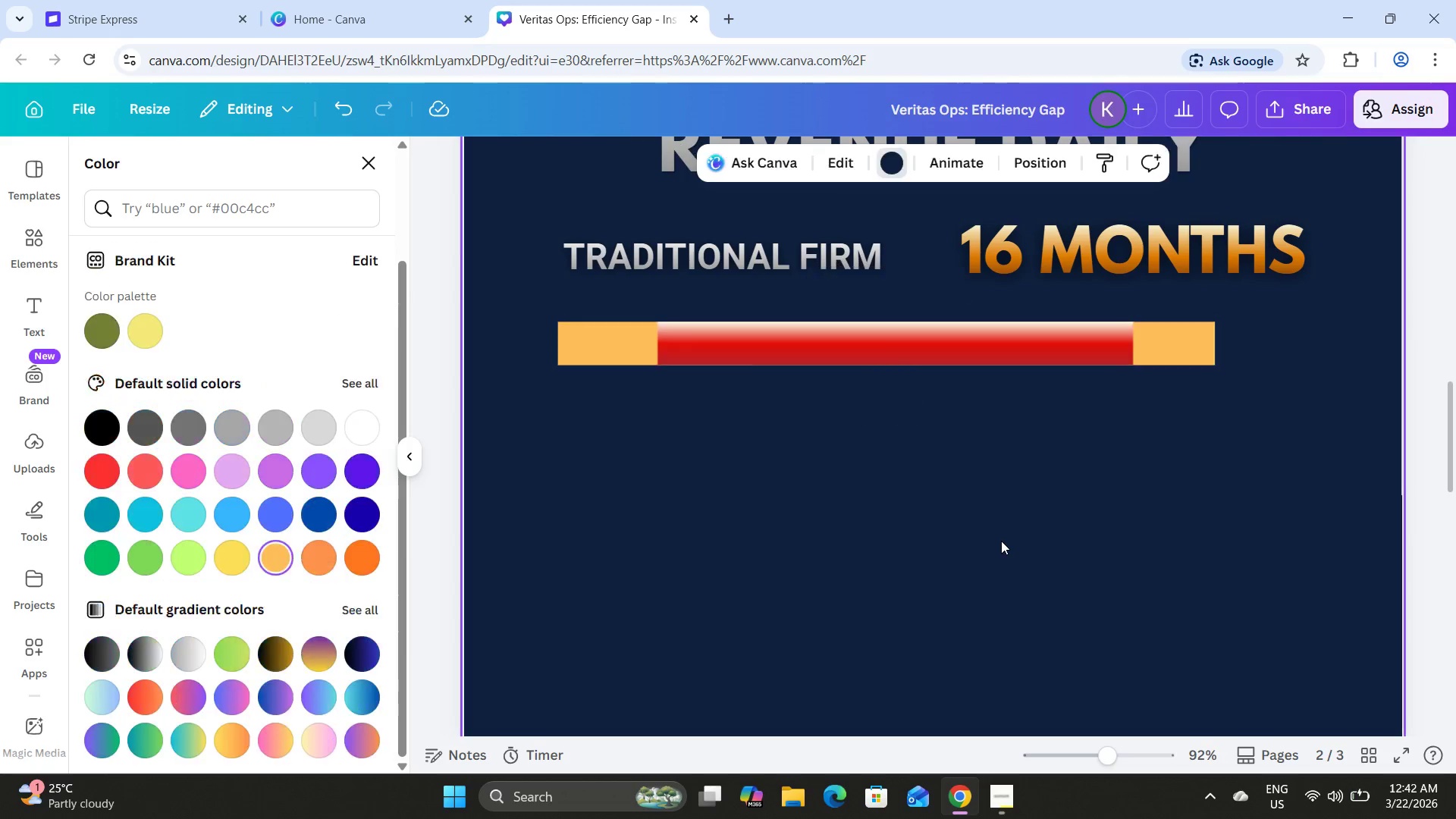 
triple_click([1001, 541])
 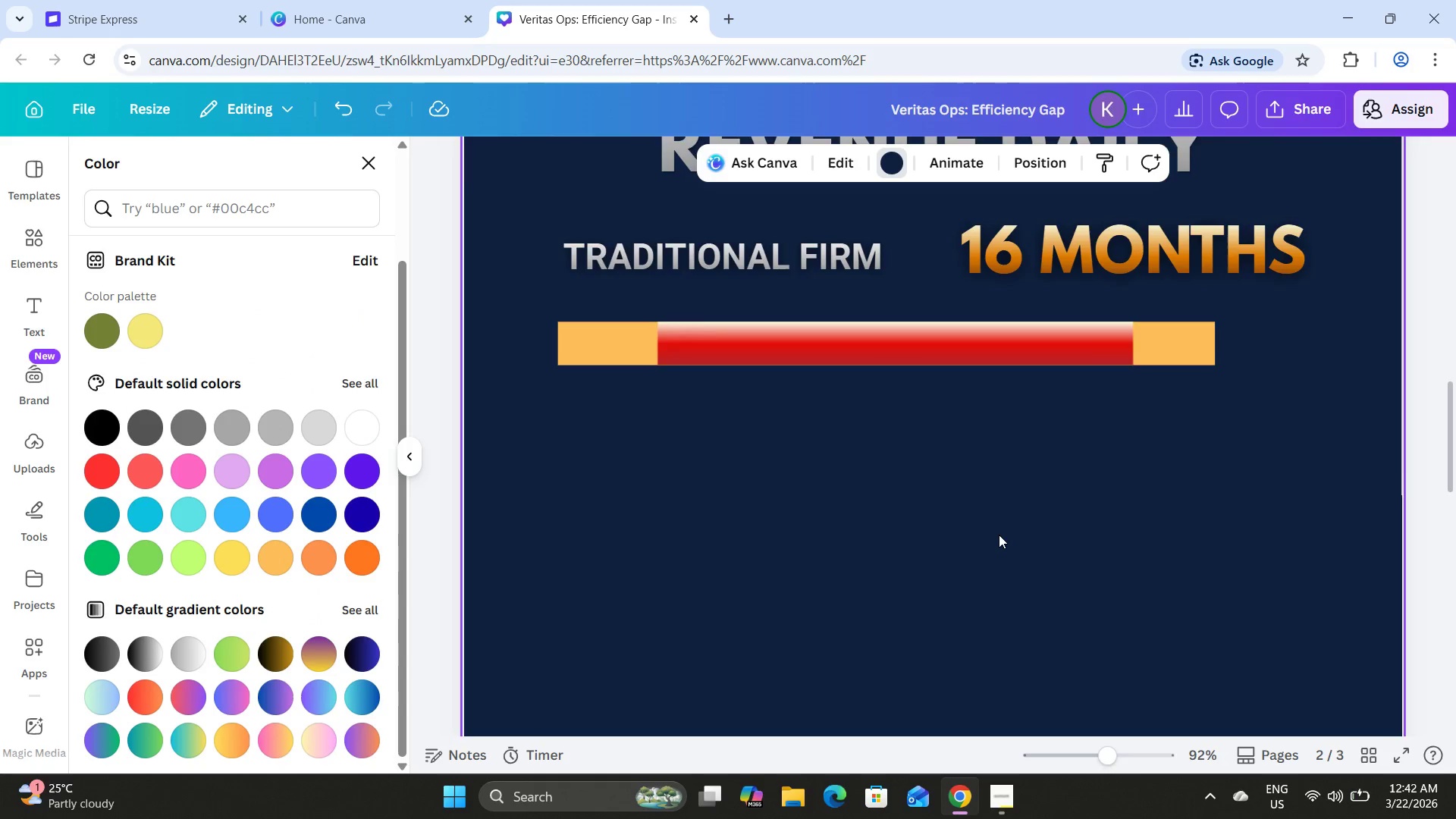 
scroll: coordinate [999, 535], scroll_direction: up, amount: 2.0
 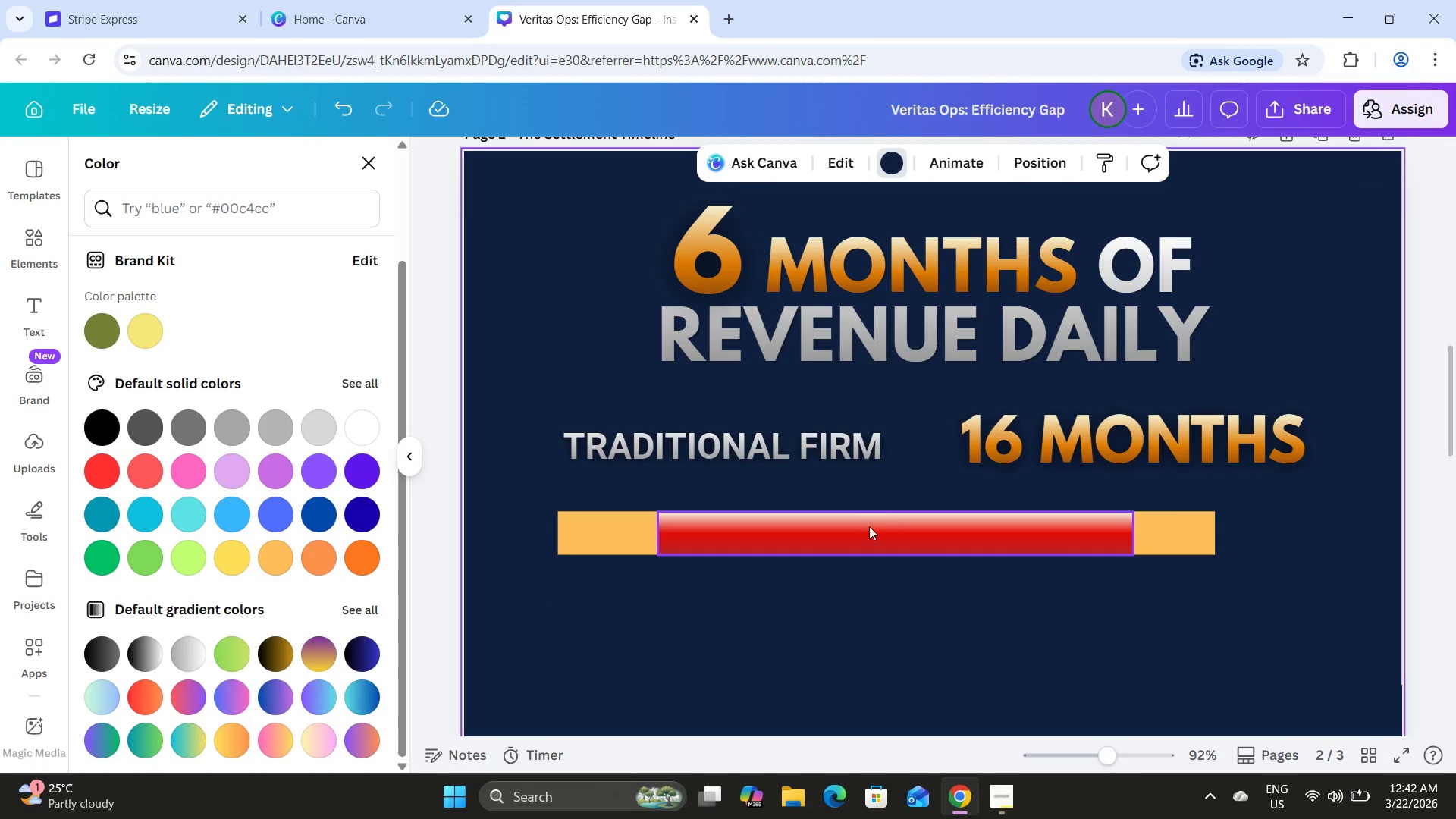 
left_click([867, 528])
 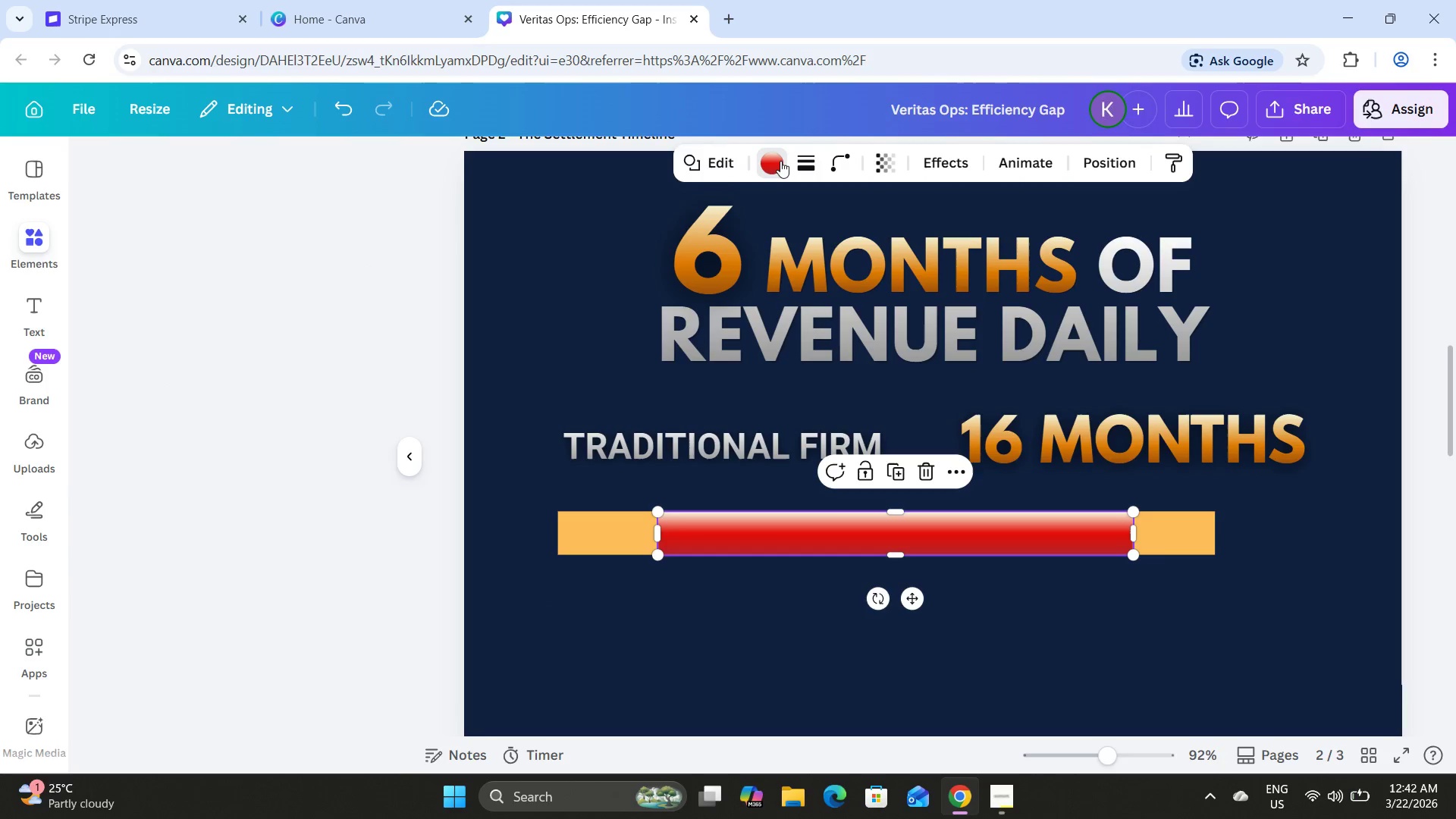 
left_click([780, 161])
 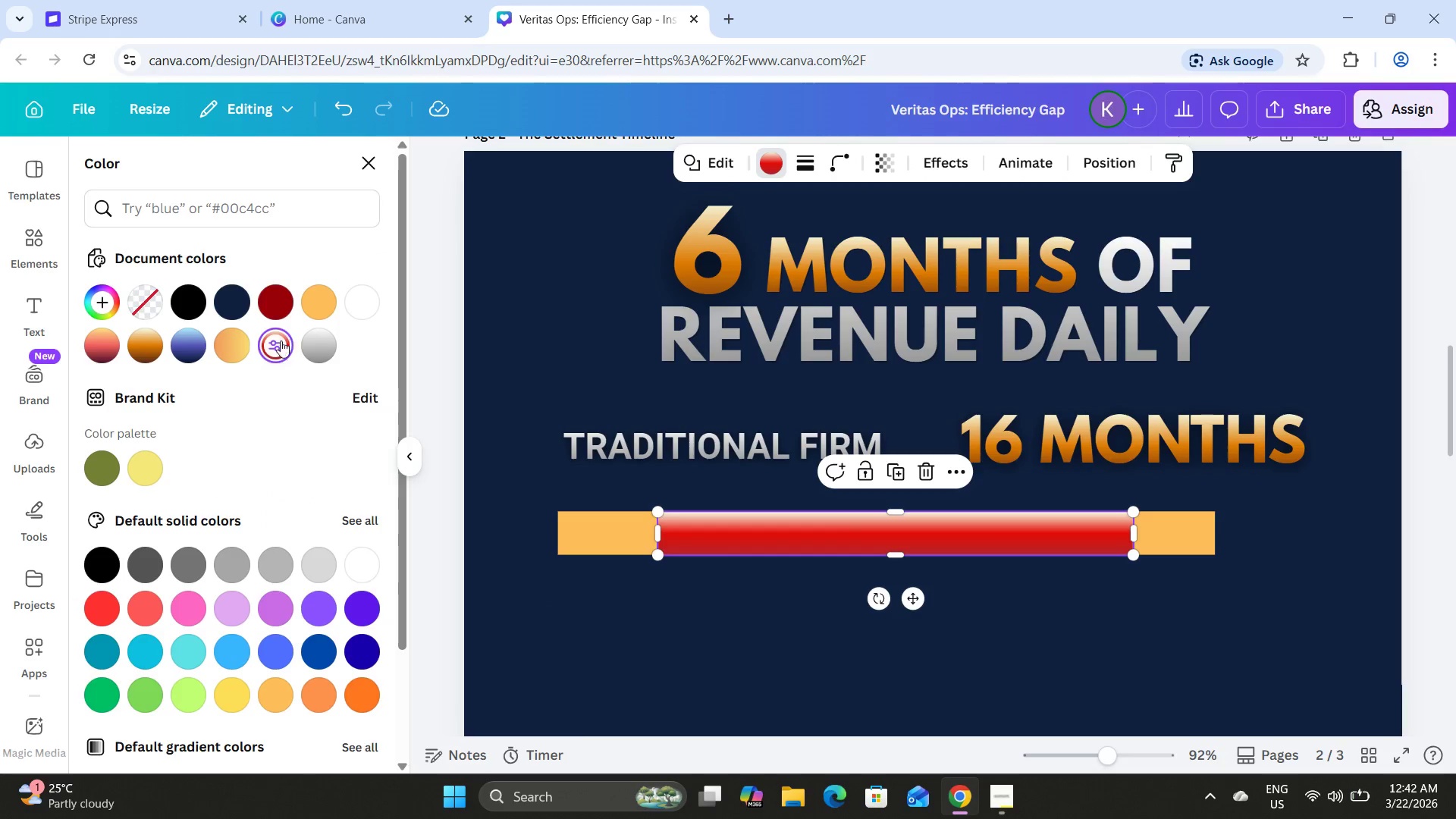 
scroll: coordinate [348, 507], scroll_direction: down, amount: 9.0
 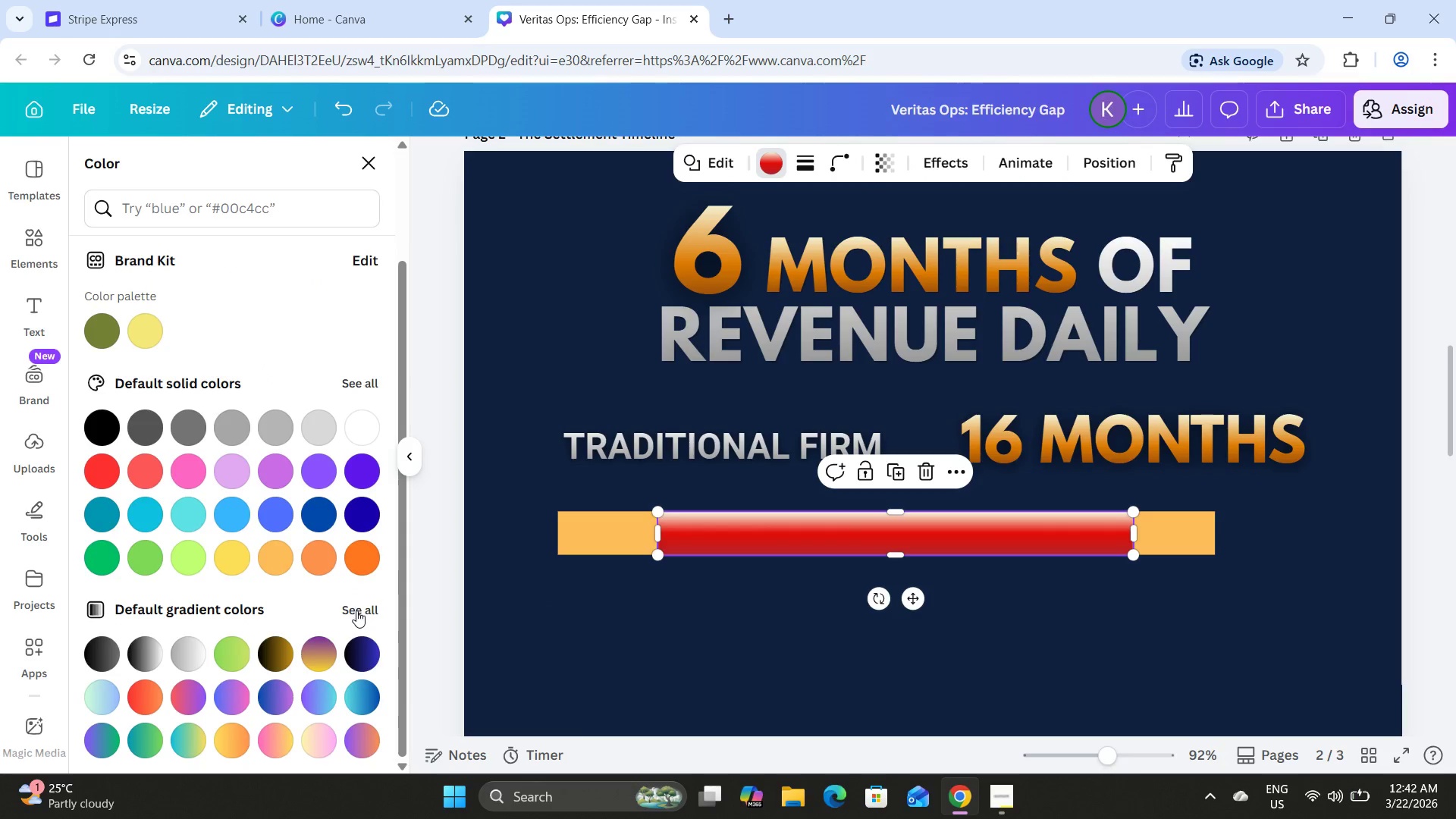 
left_click_drag(start_coordinate=[356, 610], to_coordinate=[317, 338])
 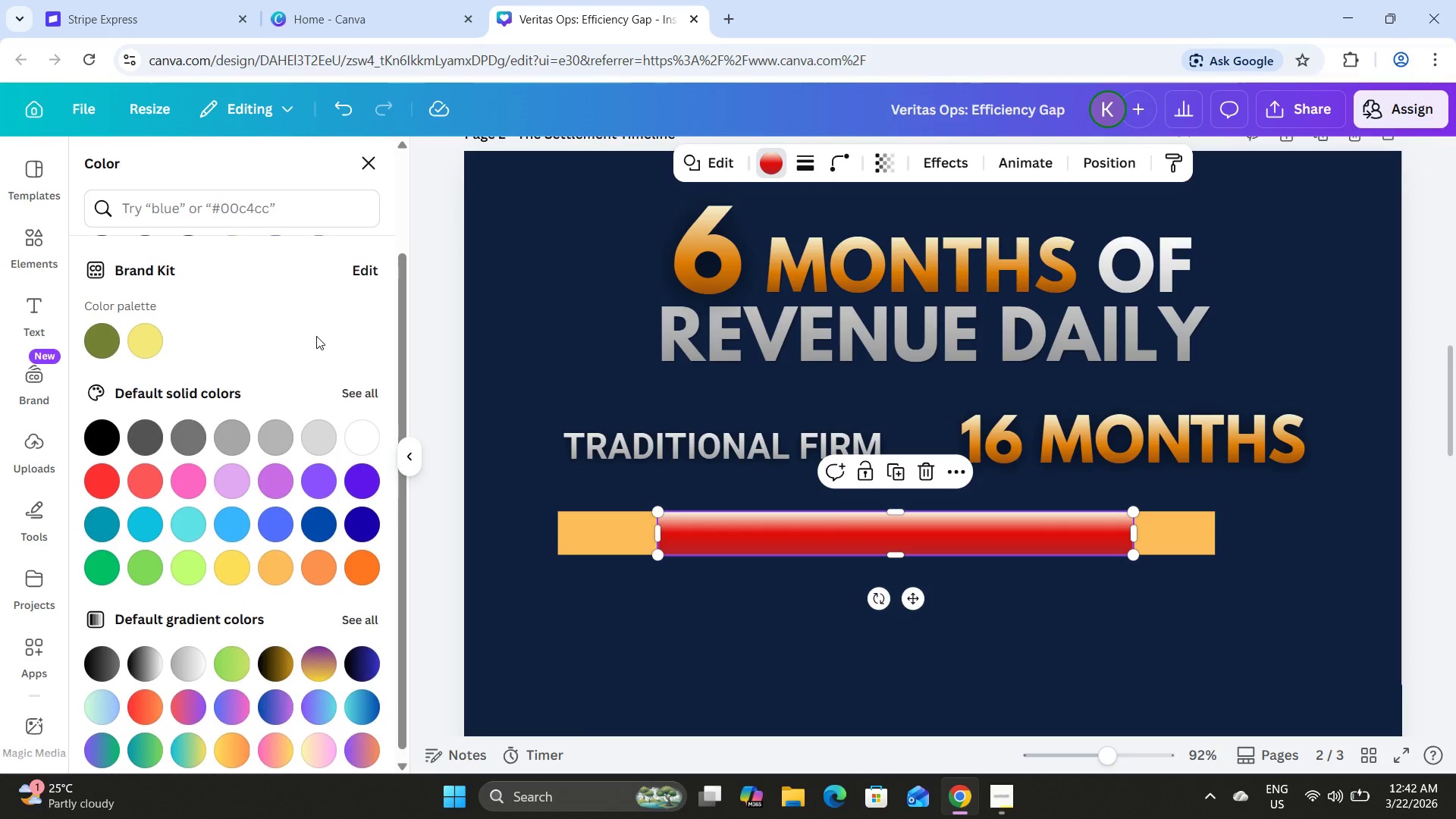 
scroll: coordinate [316, 336], scroll_direction: up, amount: 4.0
 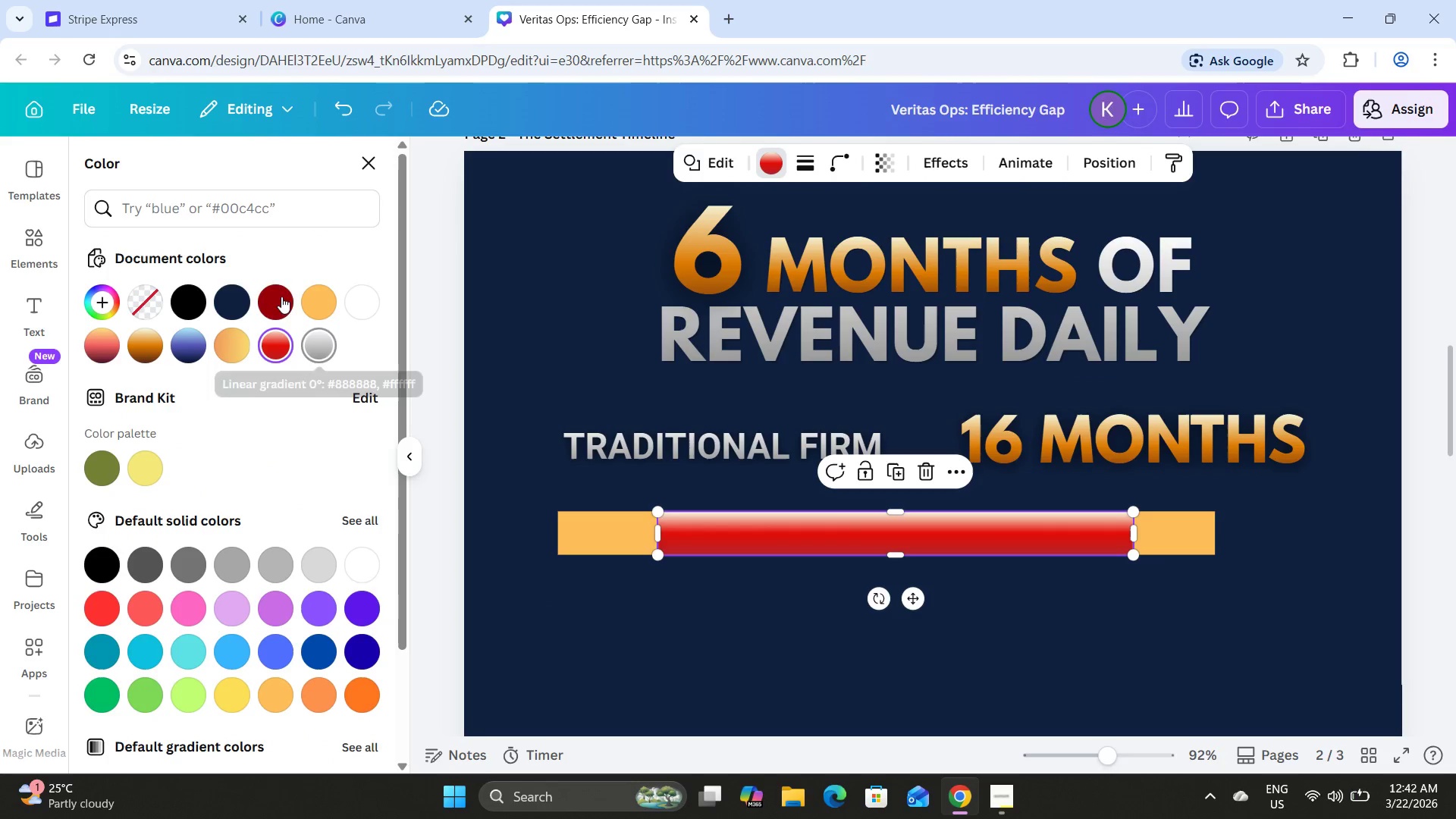 
mouse_move([283, 321])
 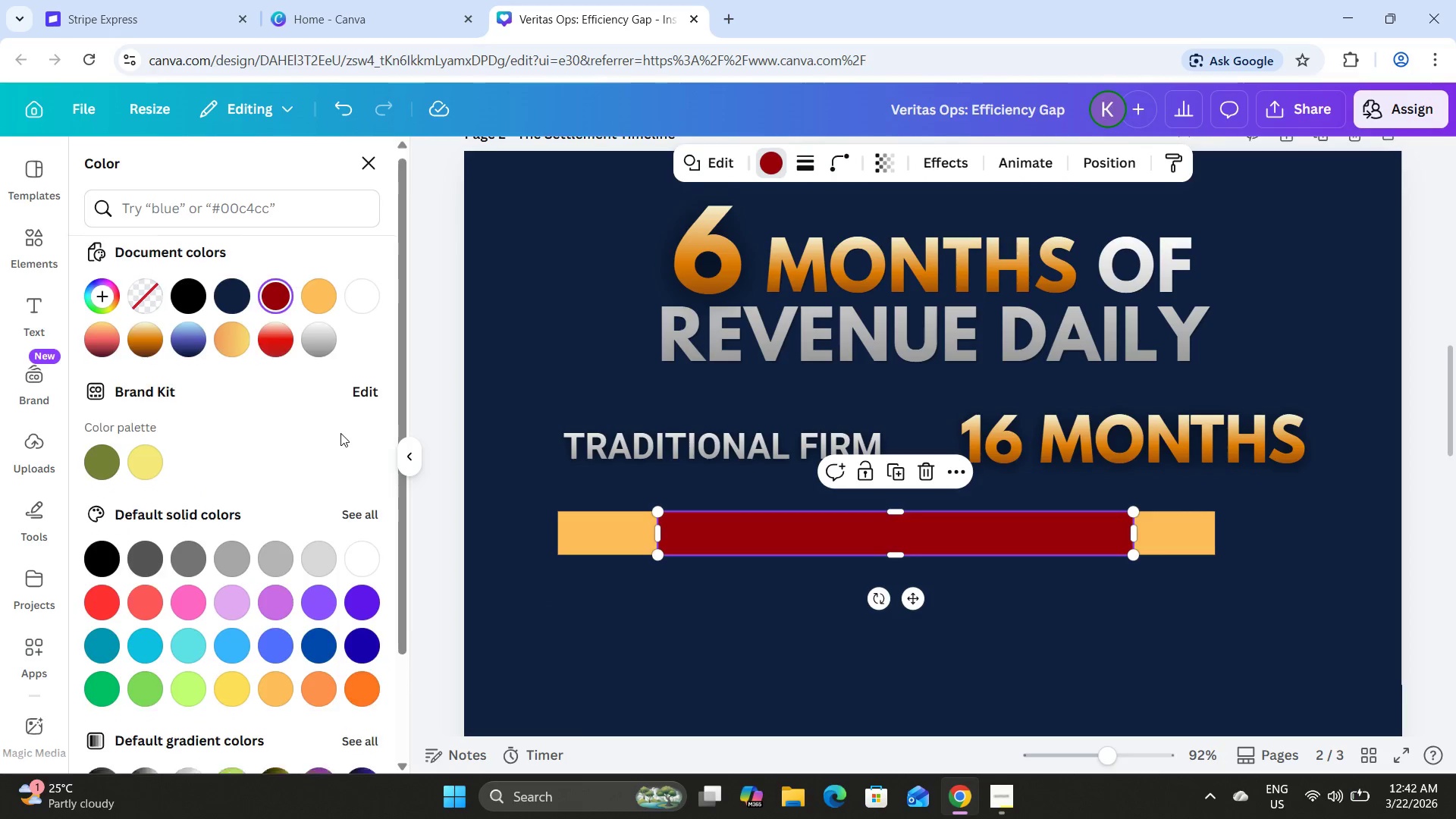 
scroll: coordinate [304, 465], scroll_direction: down, amount: 10.0
 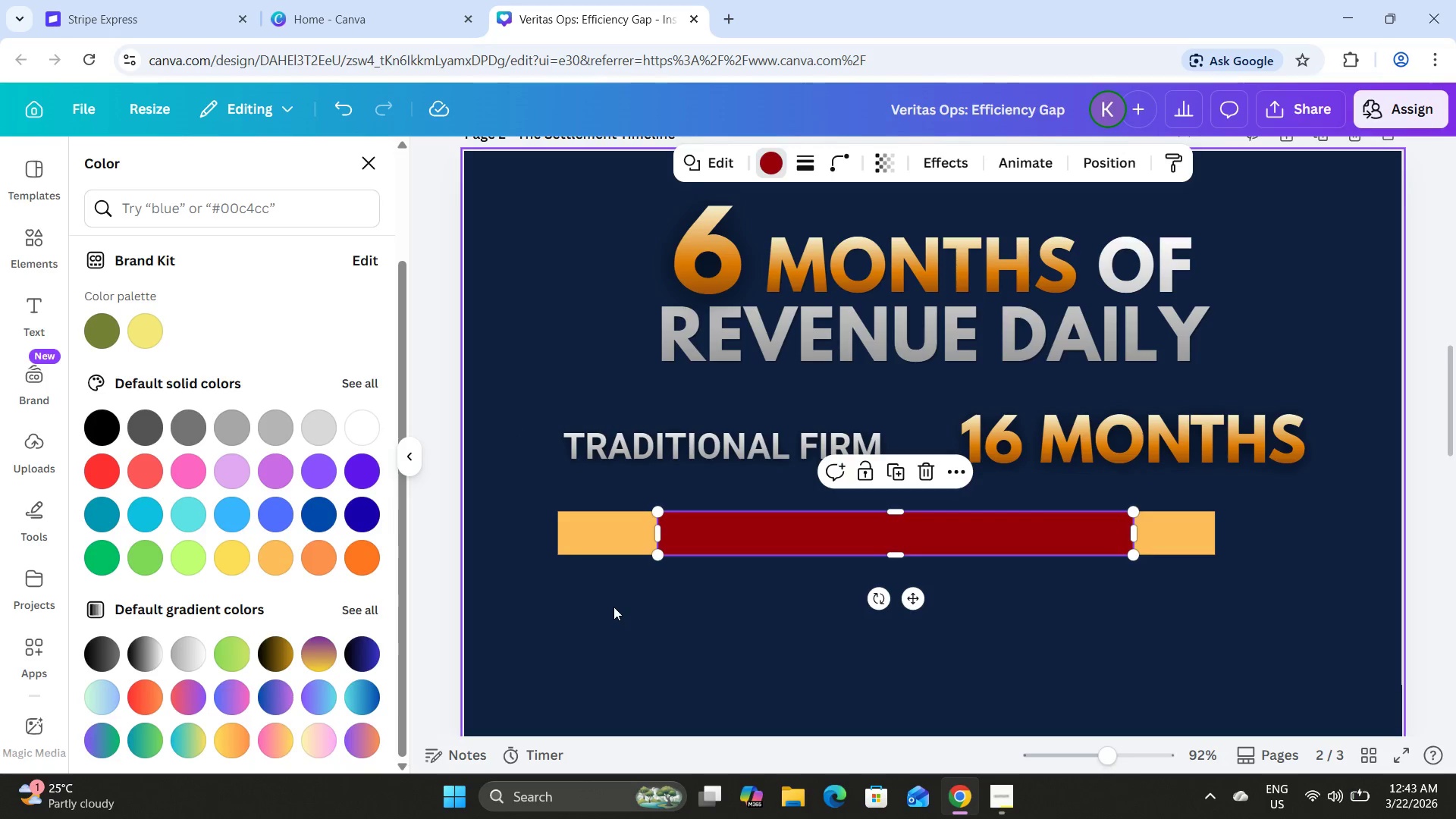 
double_click([611, 549])
 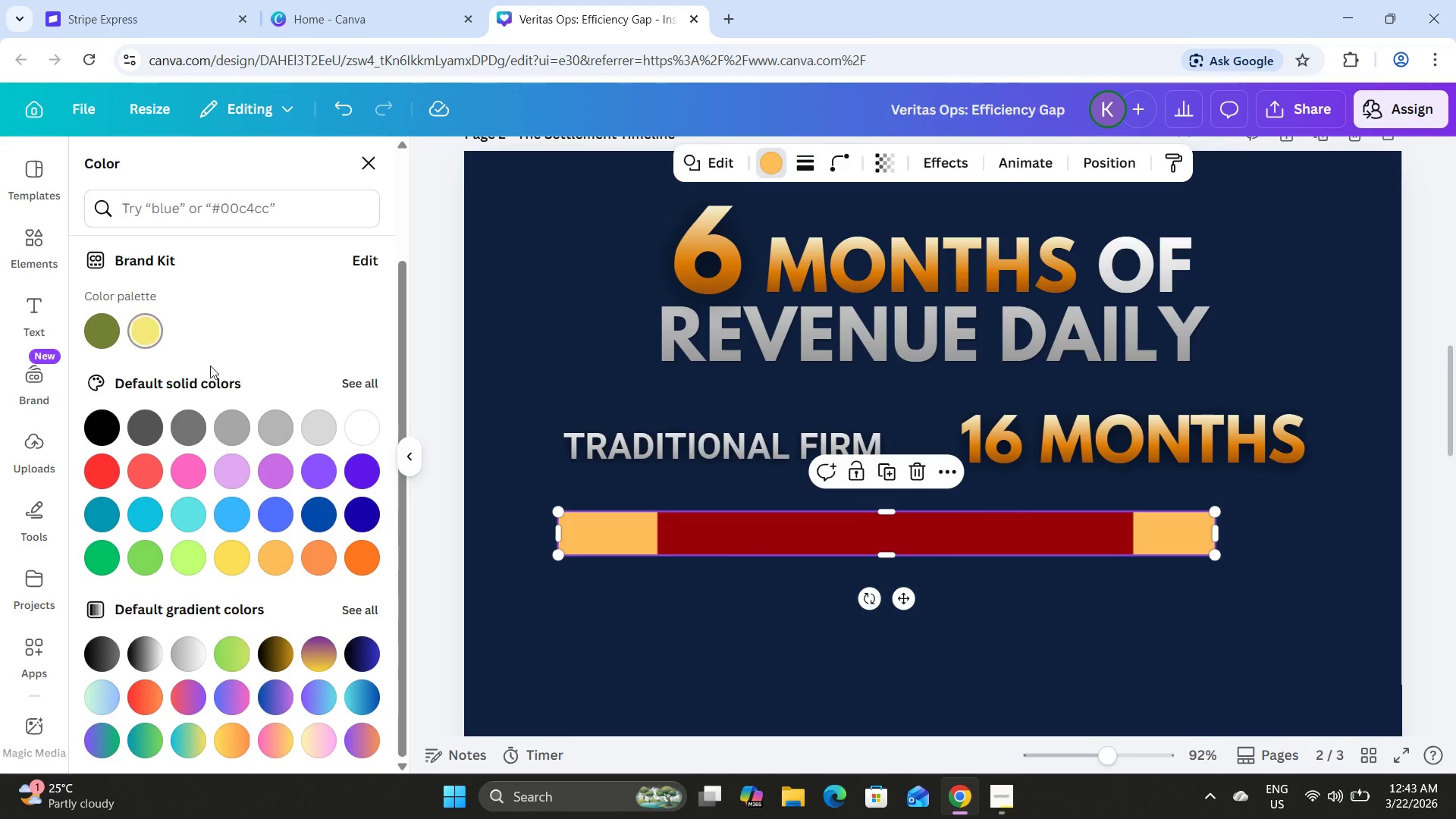 
scroll: coordinate [265, 435], scroll_direction: up, amount: 6.0
 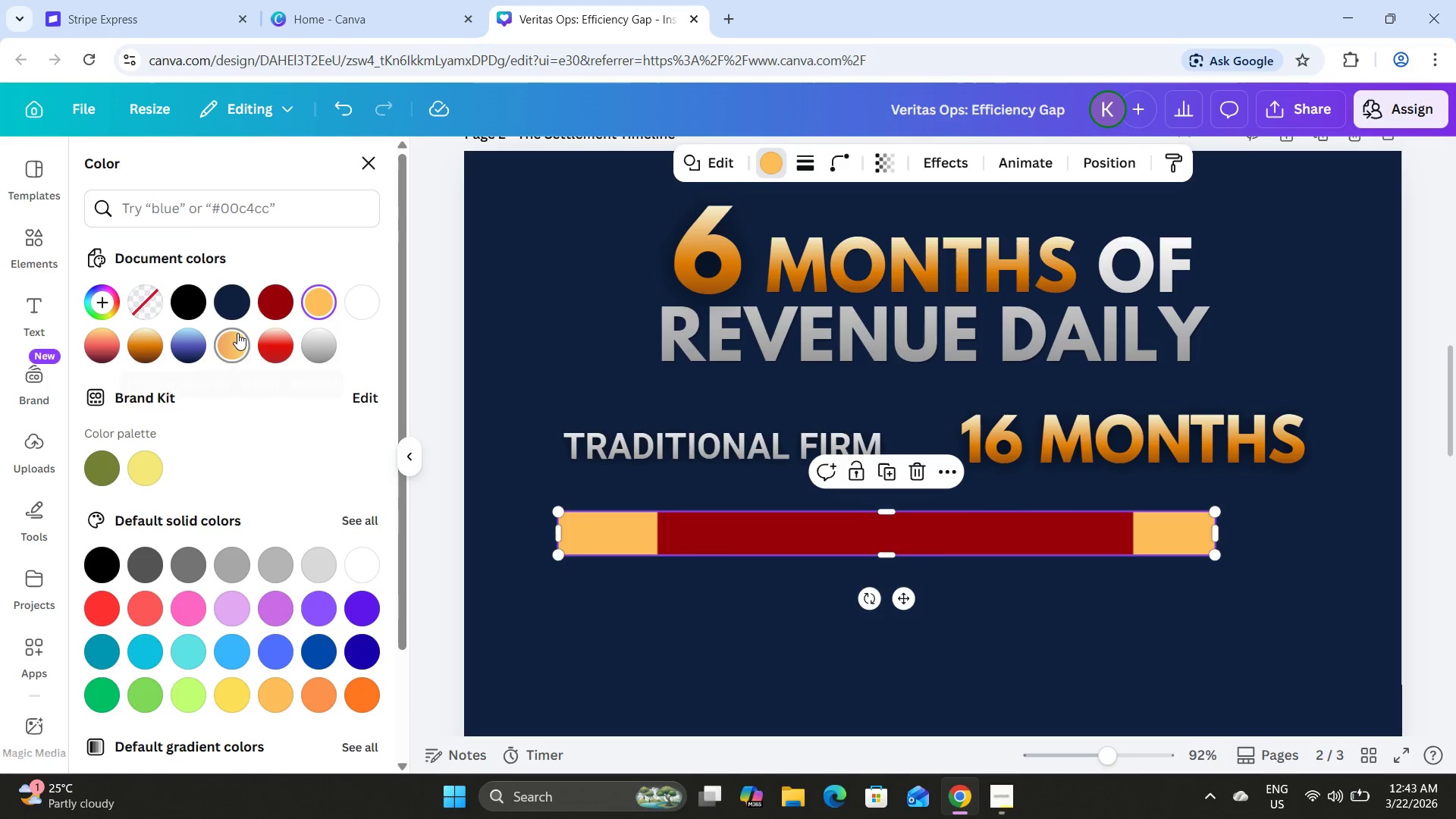 
left_click([237, 333])
 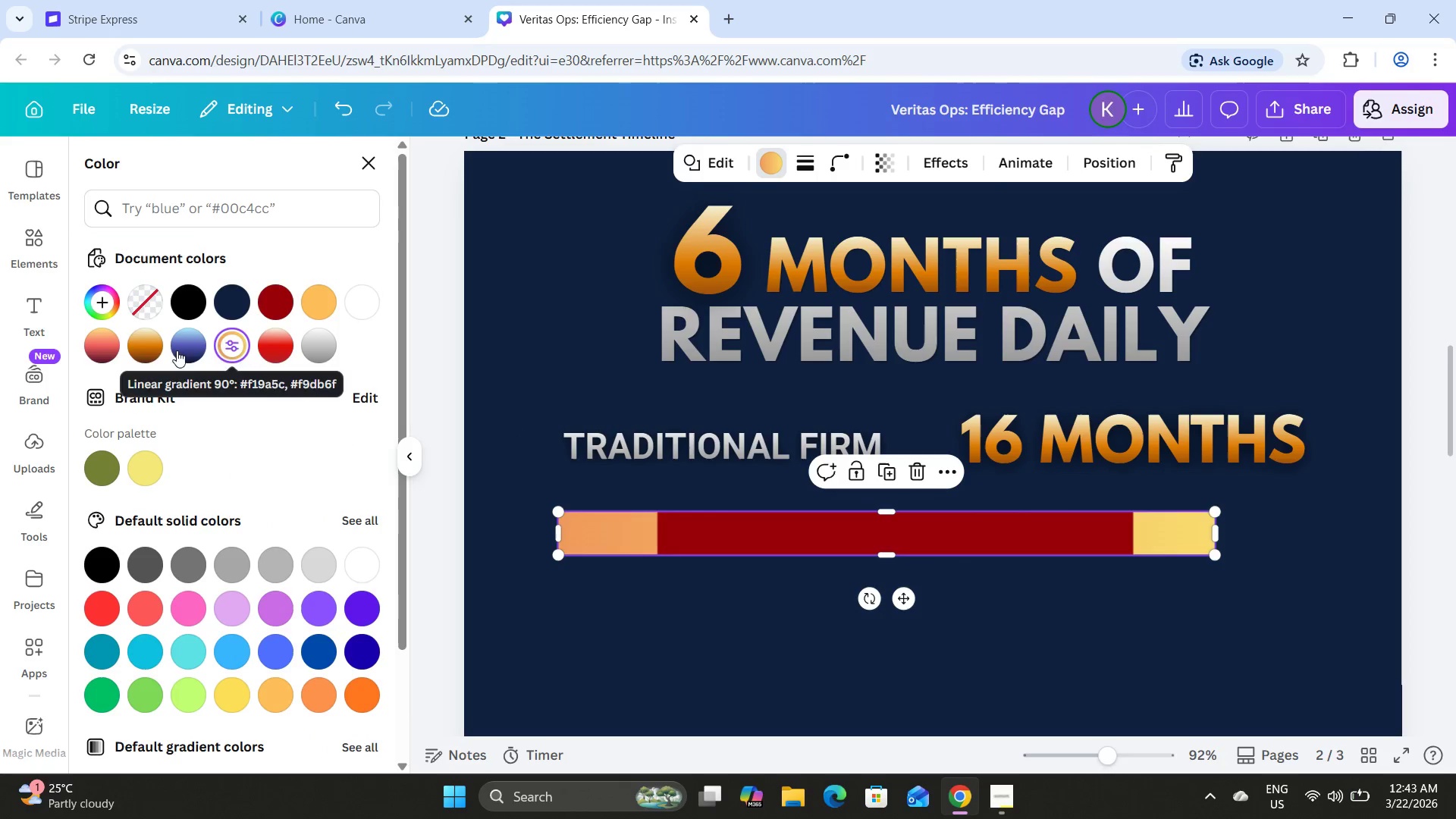 
left_click([148, 356])
 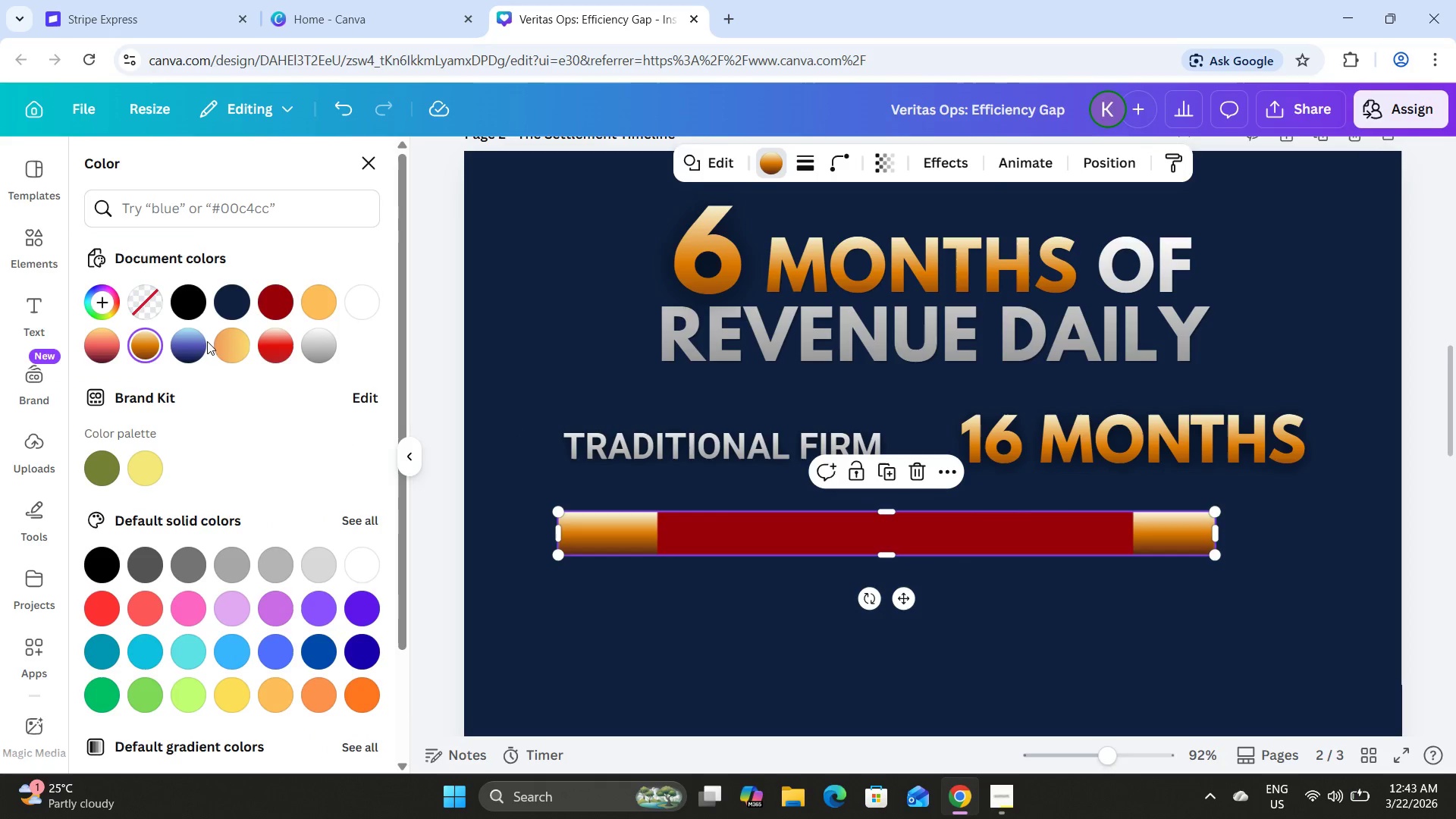 
left_click([243, 340])
 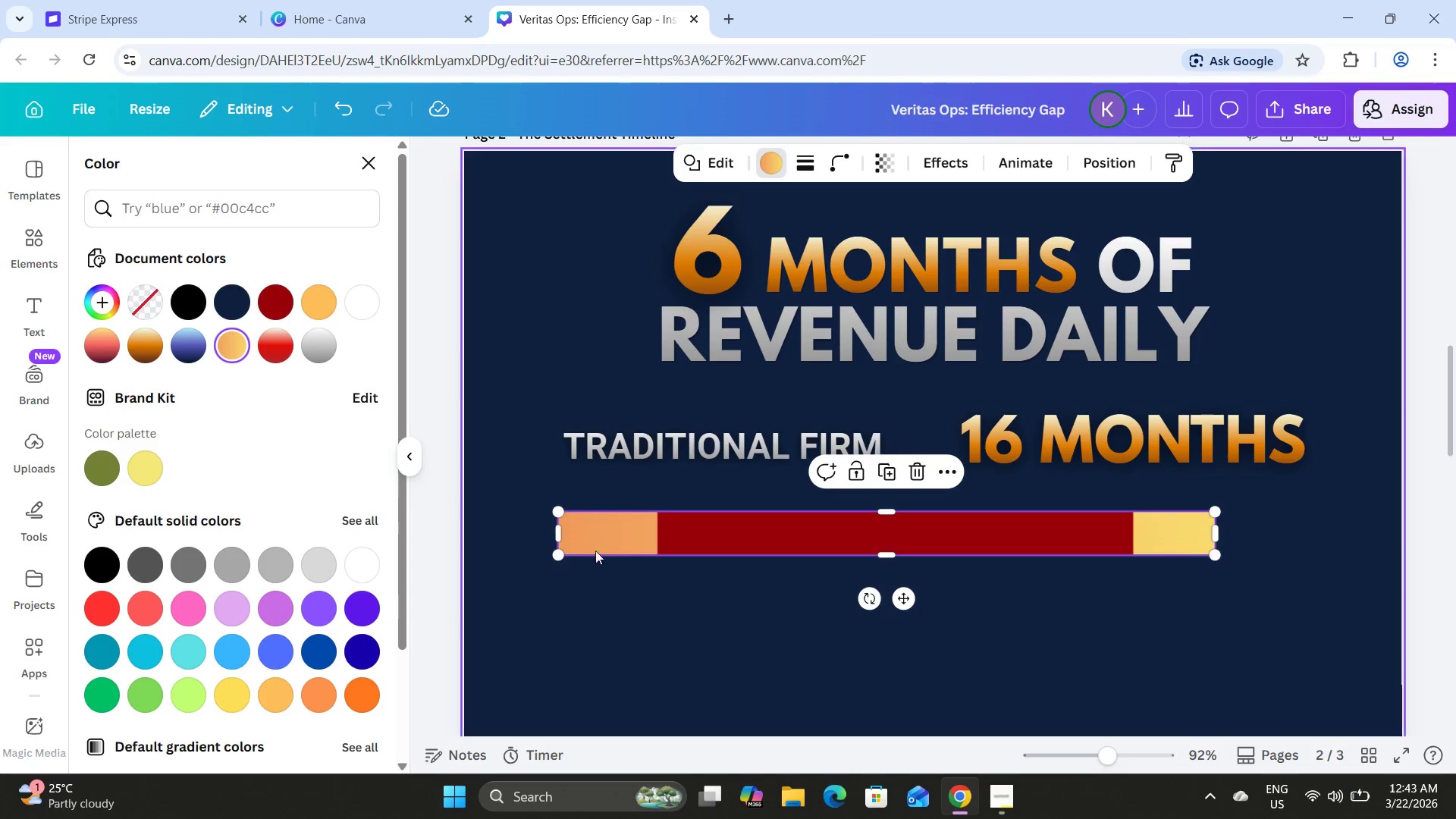 
left_click([642, 585])
 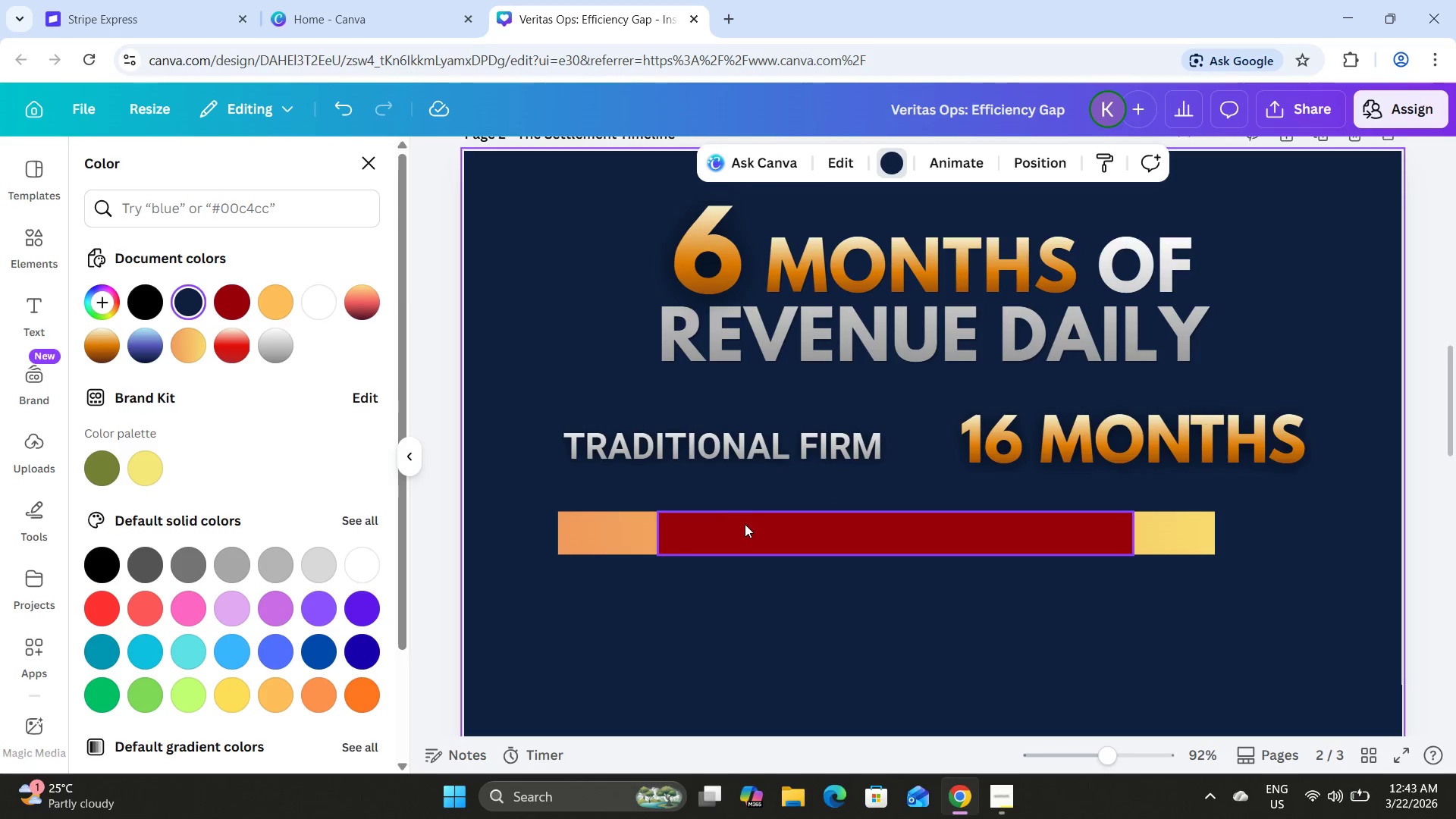 
left_click([745, 524])
 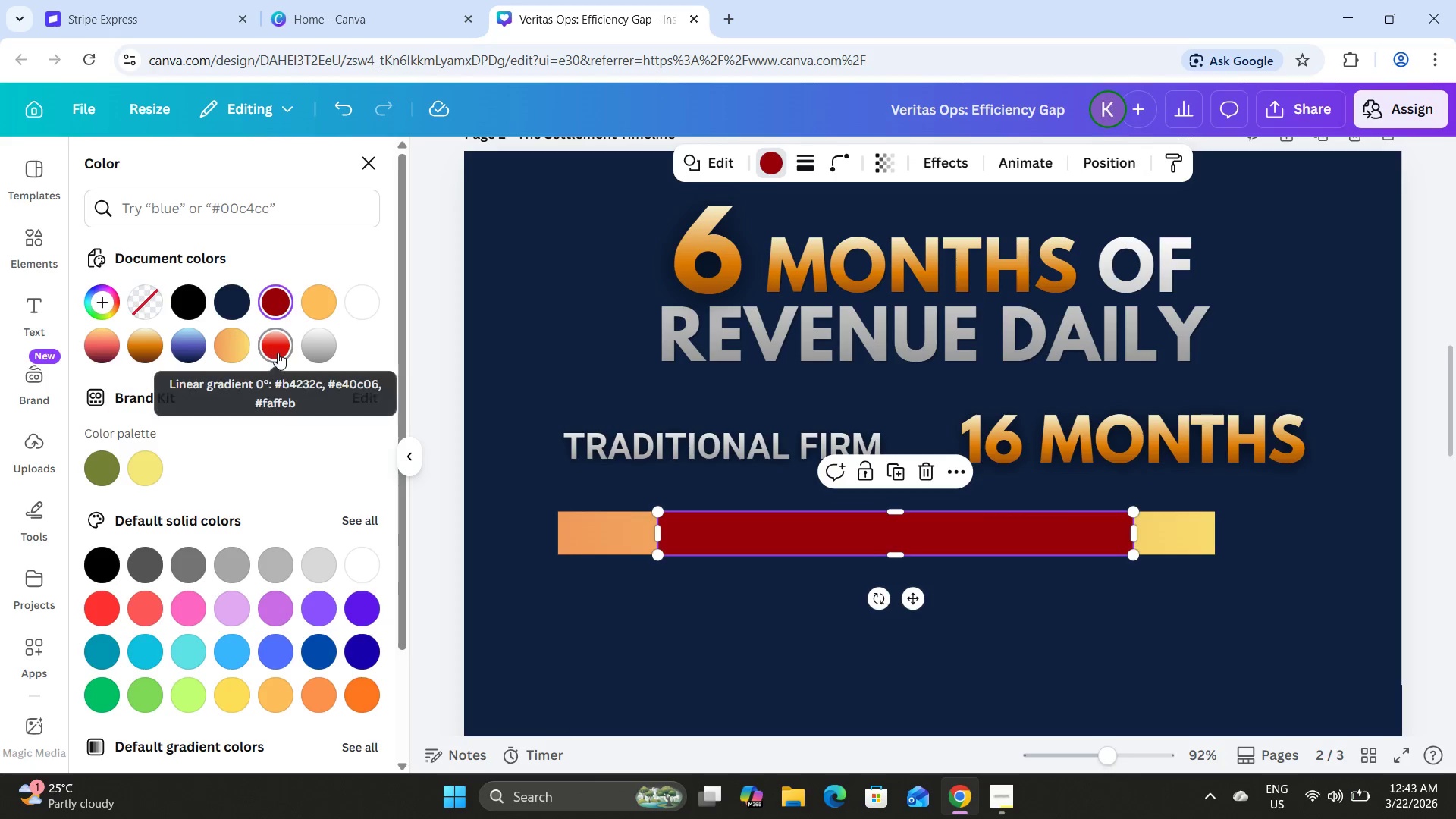 
left_click([278, 353])
 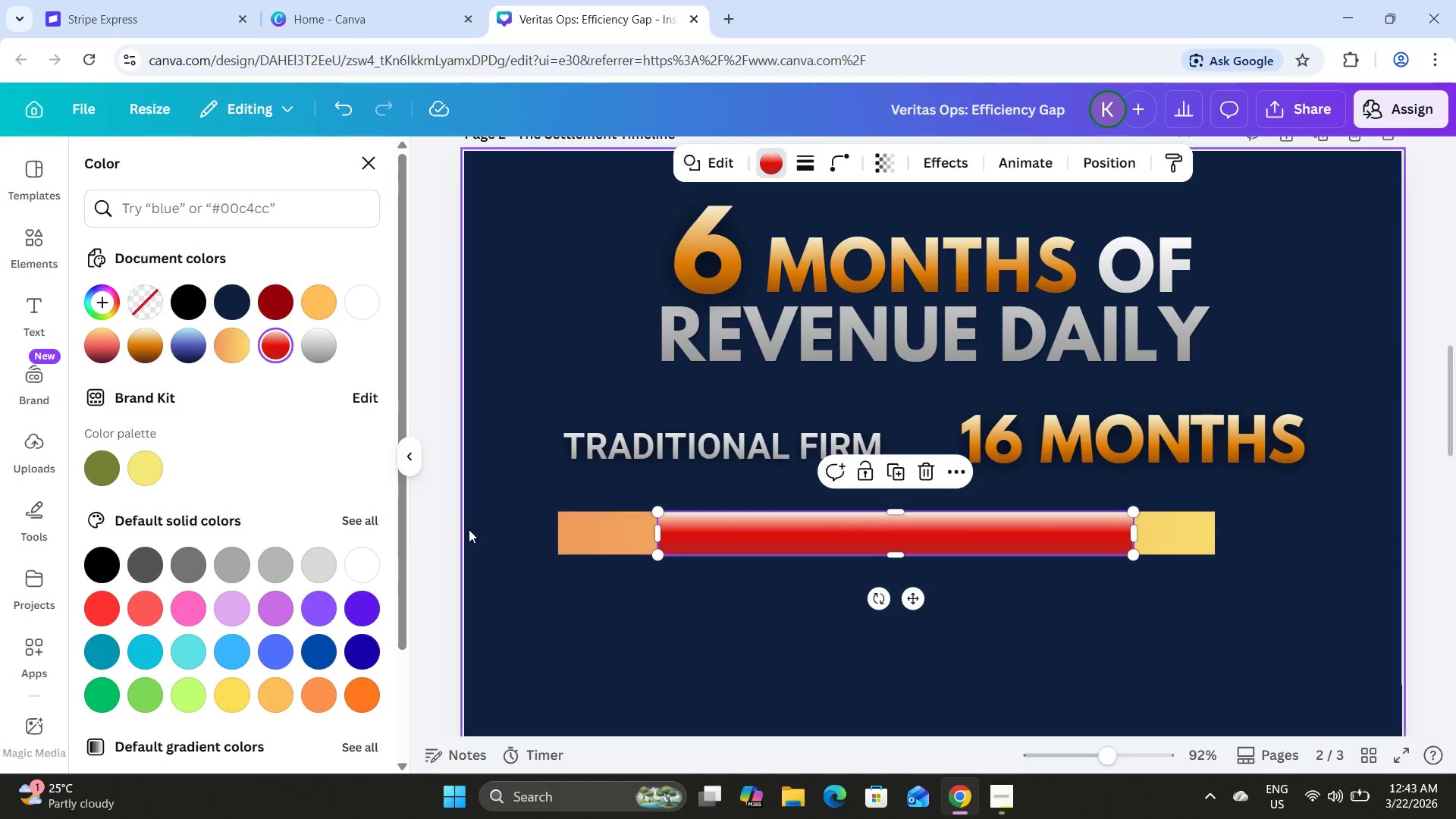 
scroll: coordinate [350, 532], scroll_direction: down, amount: 1.0
 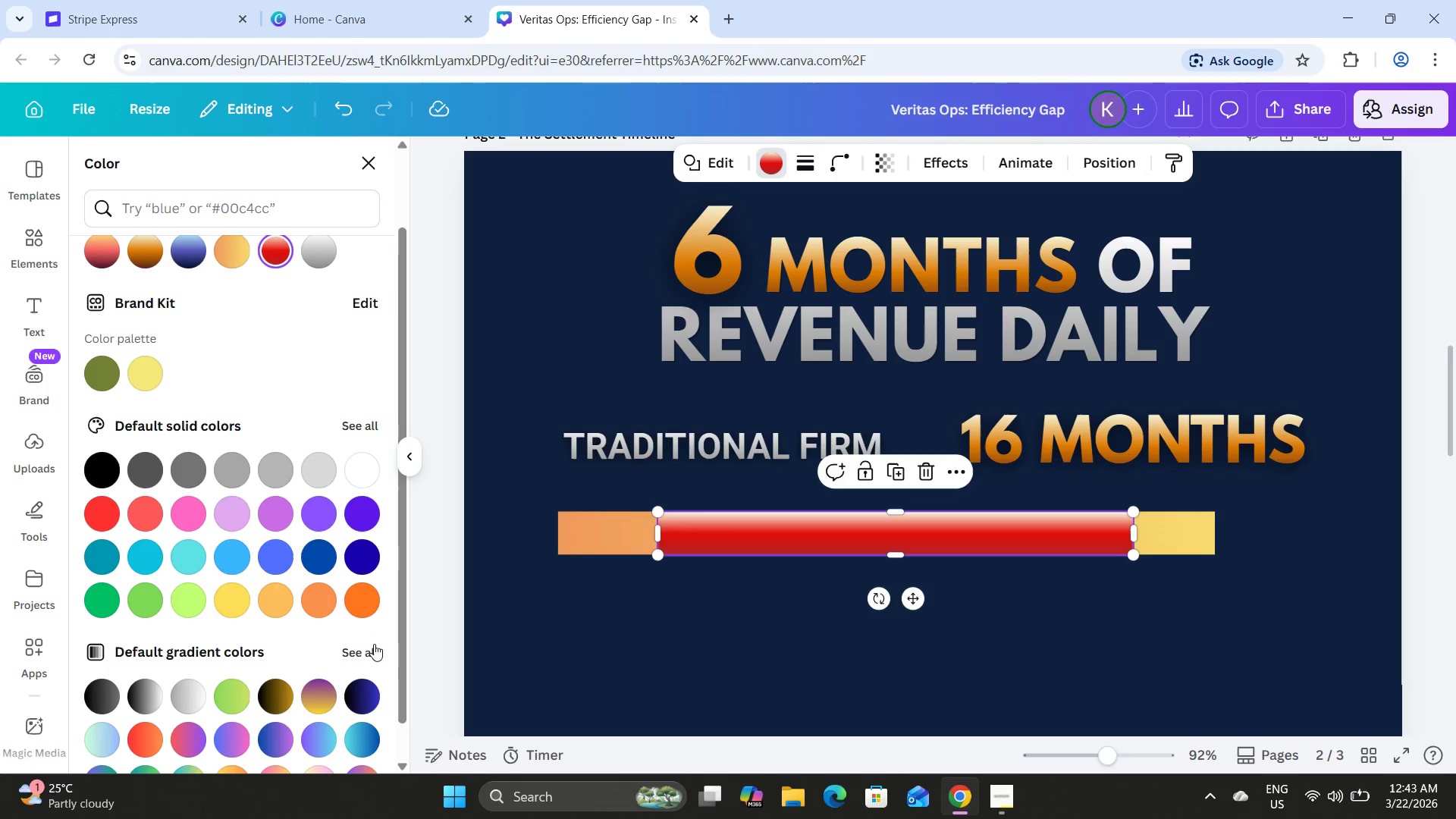 
left_click([370, 653])
 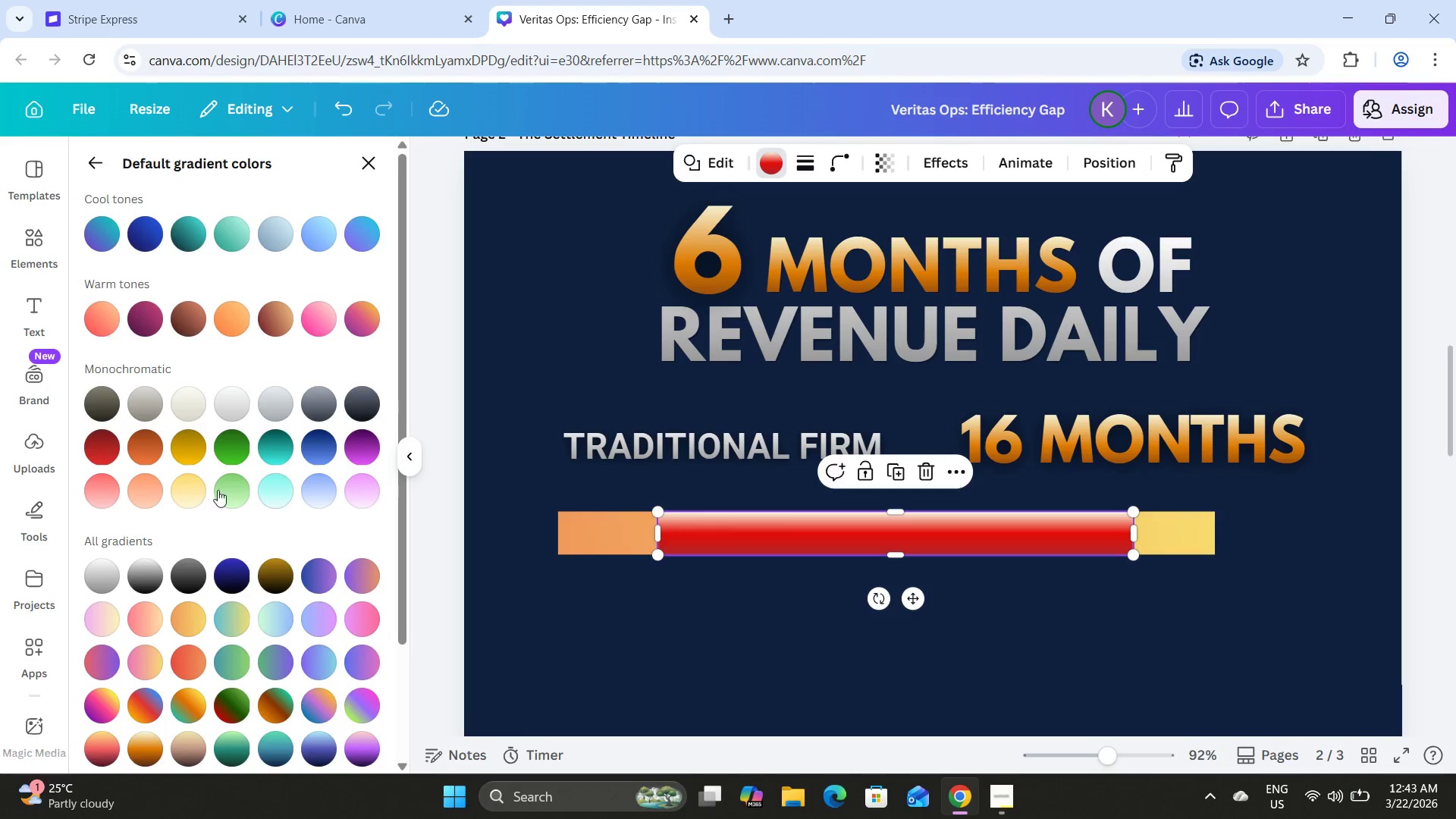 
scroll: coordinate [155, 585], scroll_direction: down, amount: 8.0
 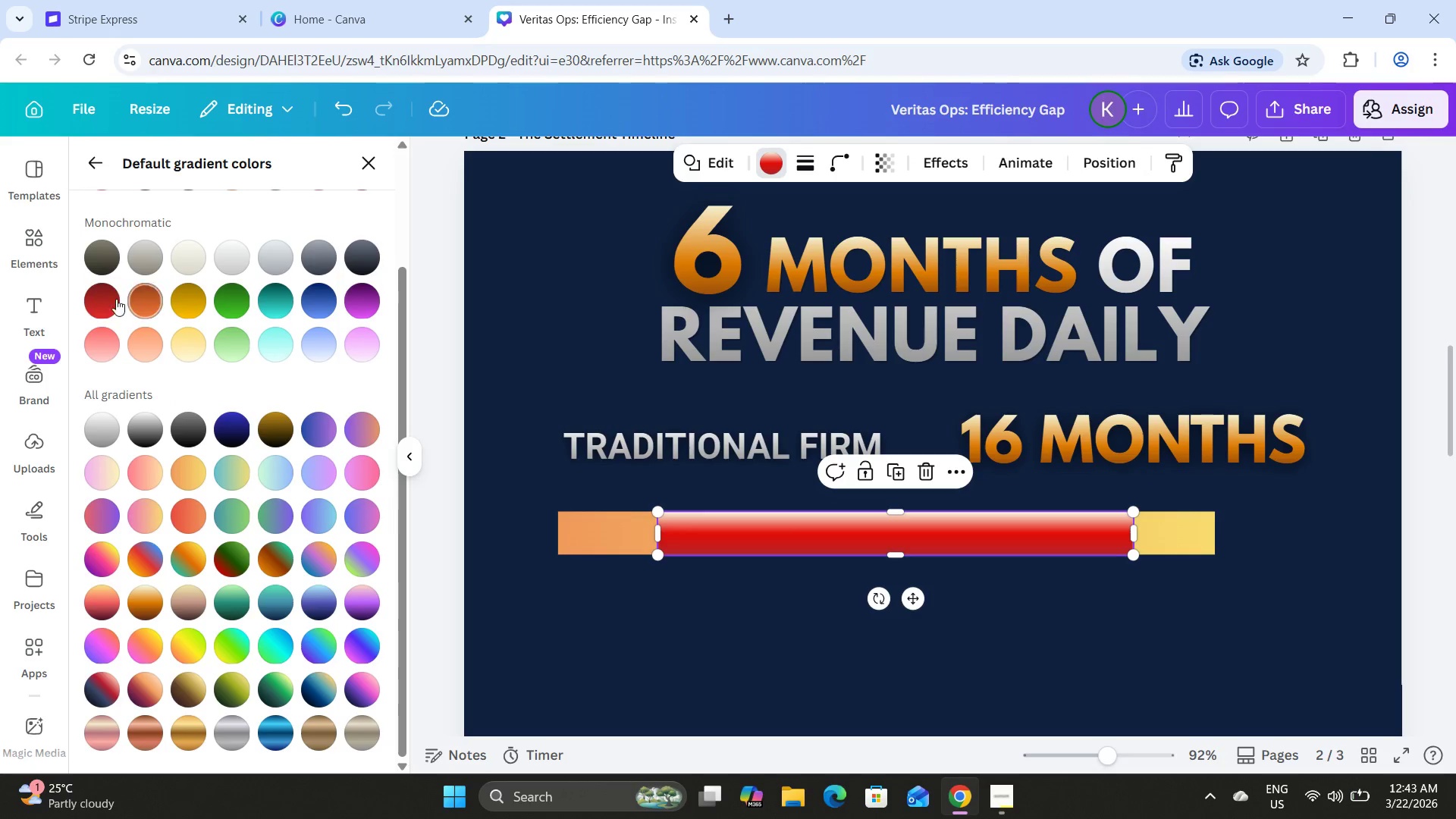 
left_click([109, 300])
 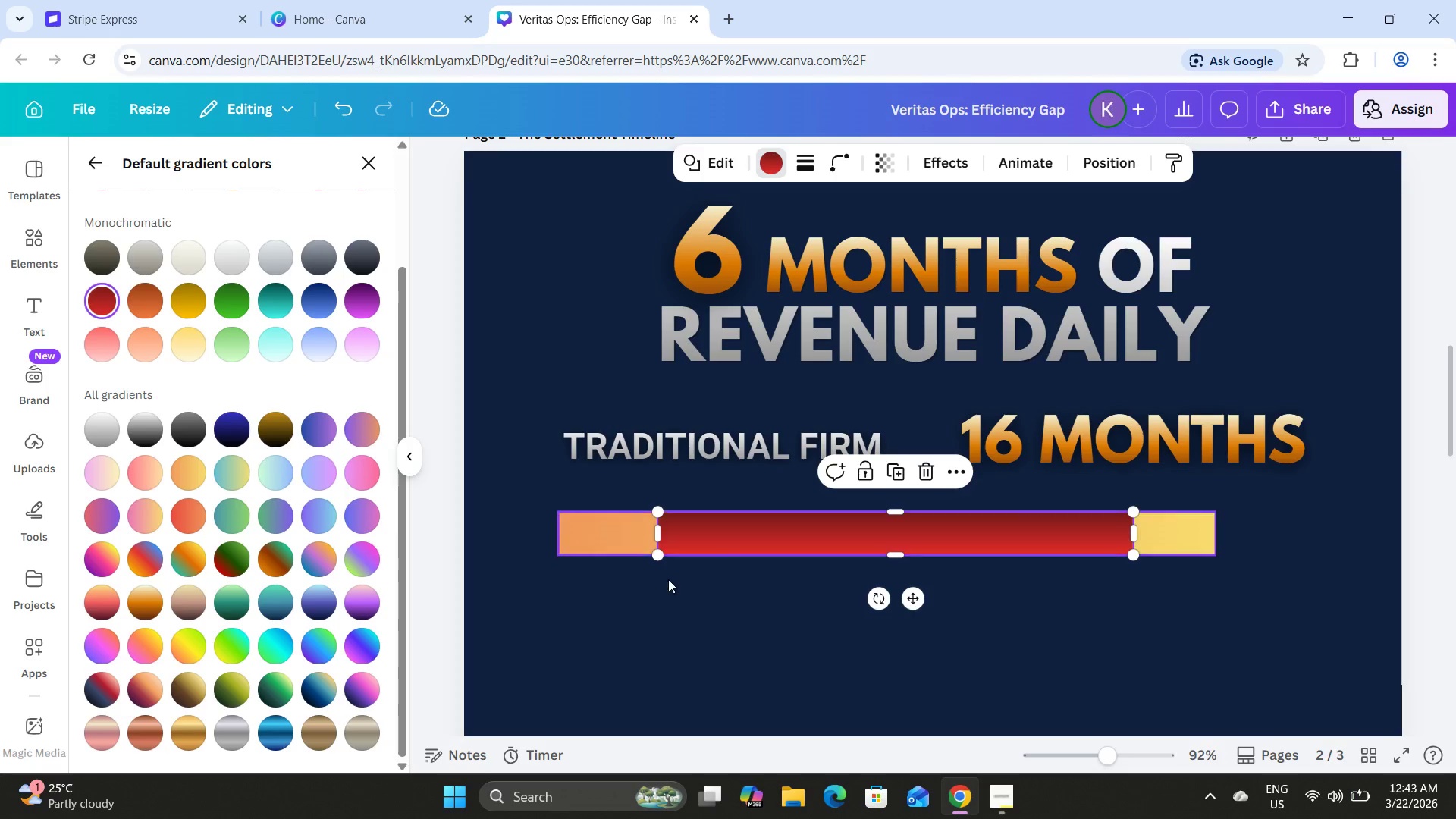 
left_click([717, 630])
 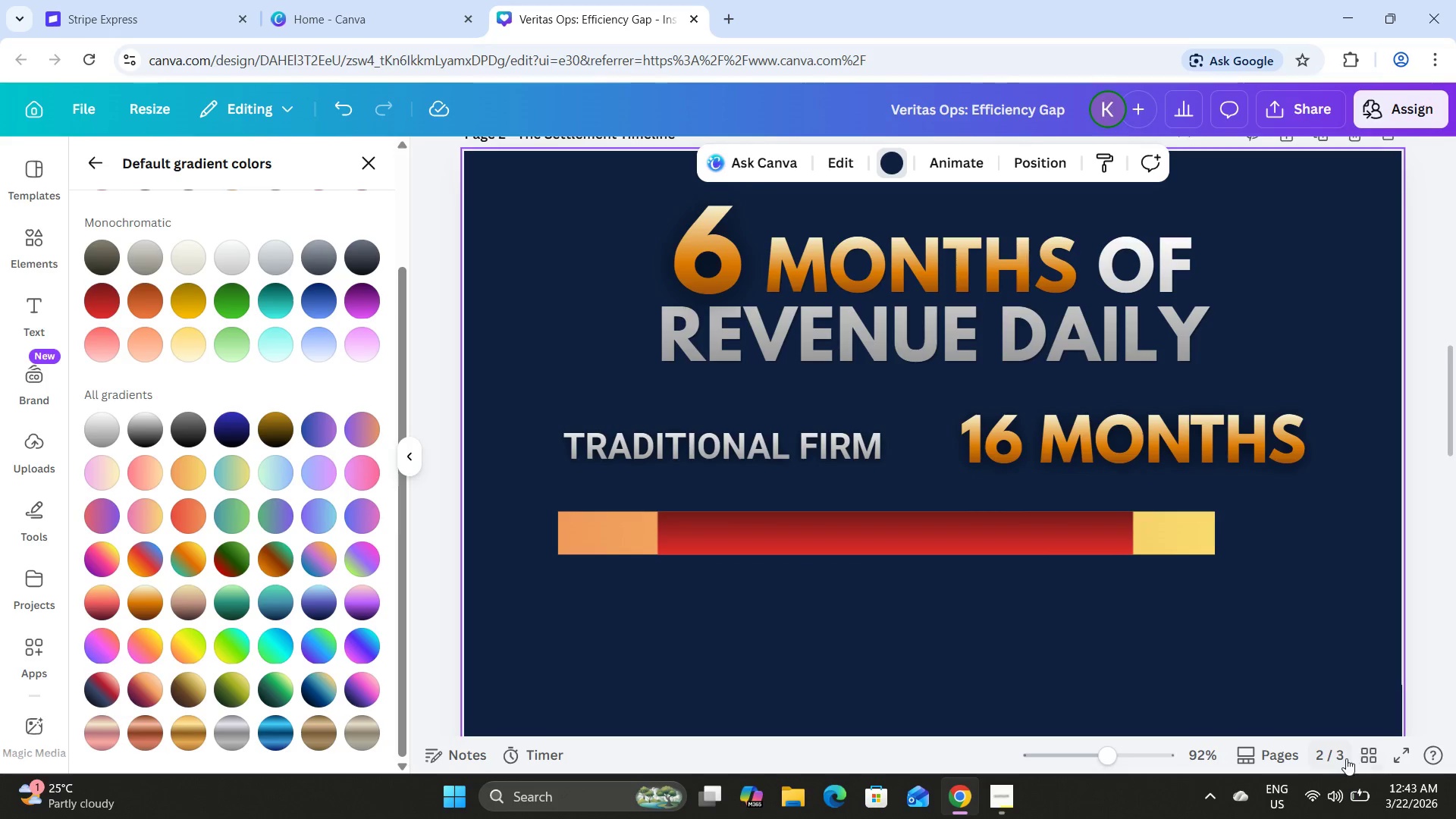 
left_click([1361, 752])
 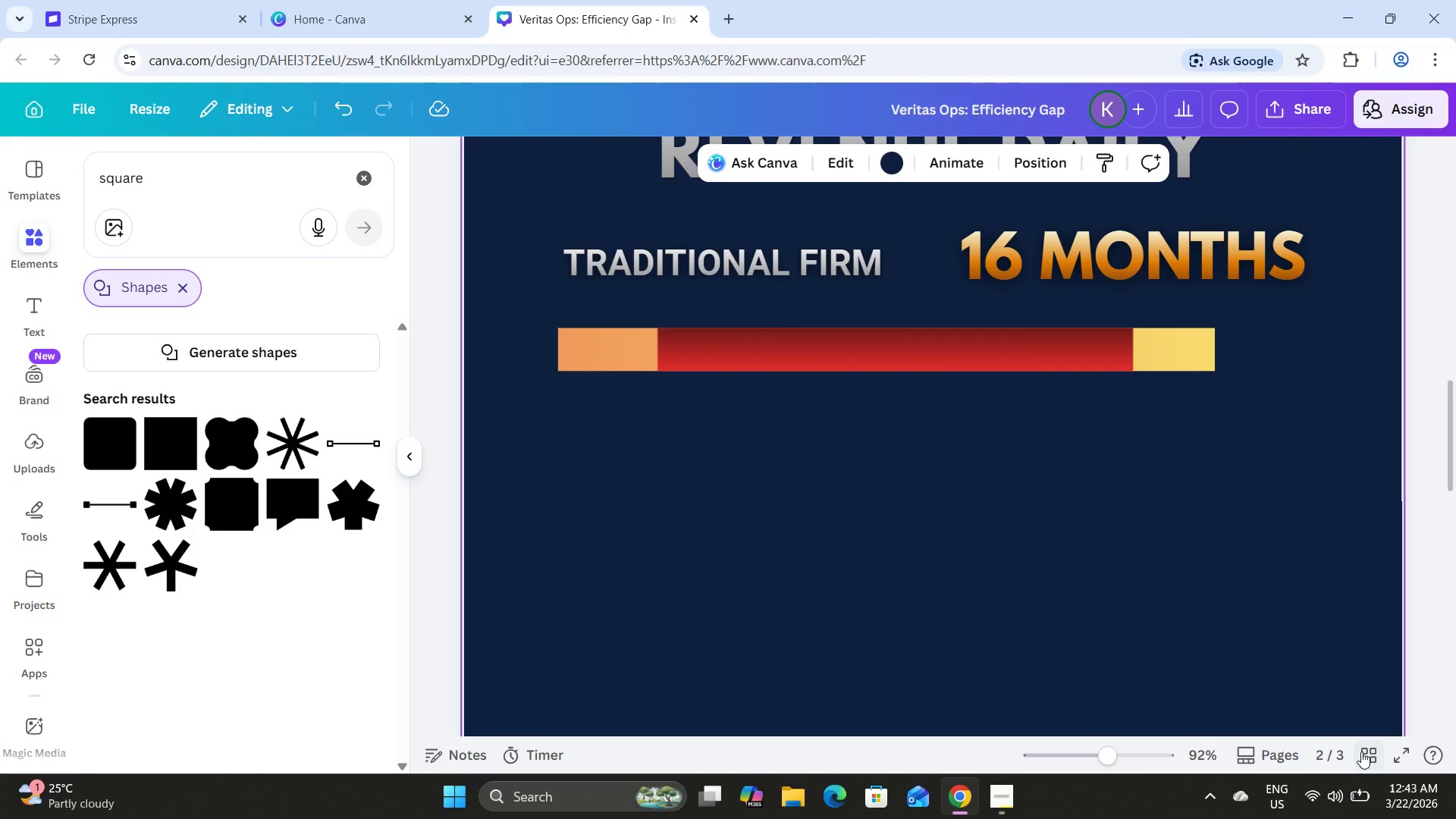 
left_click([1361, 752])
 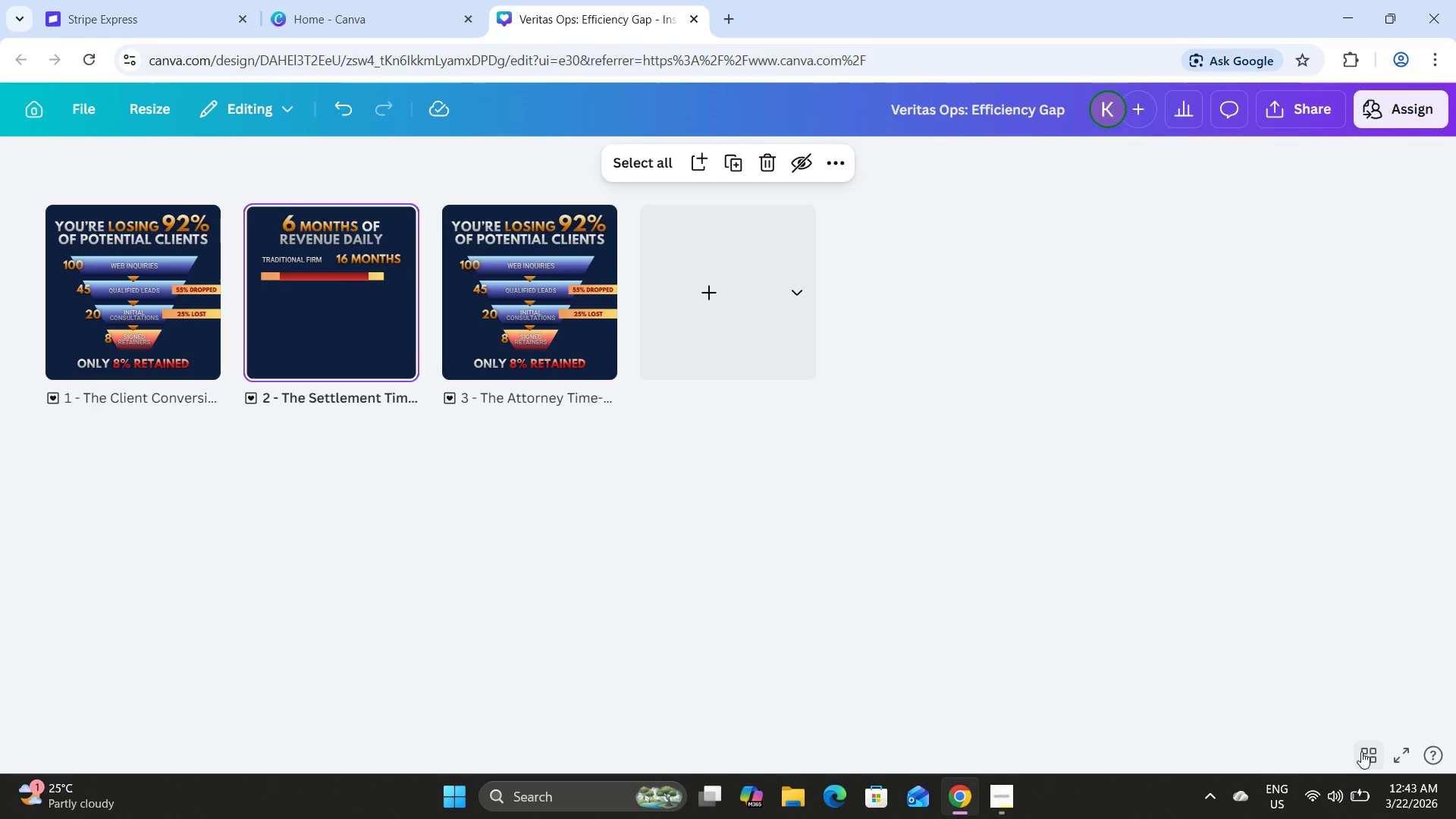 
left_click([1361, 752])
 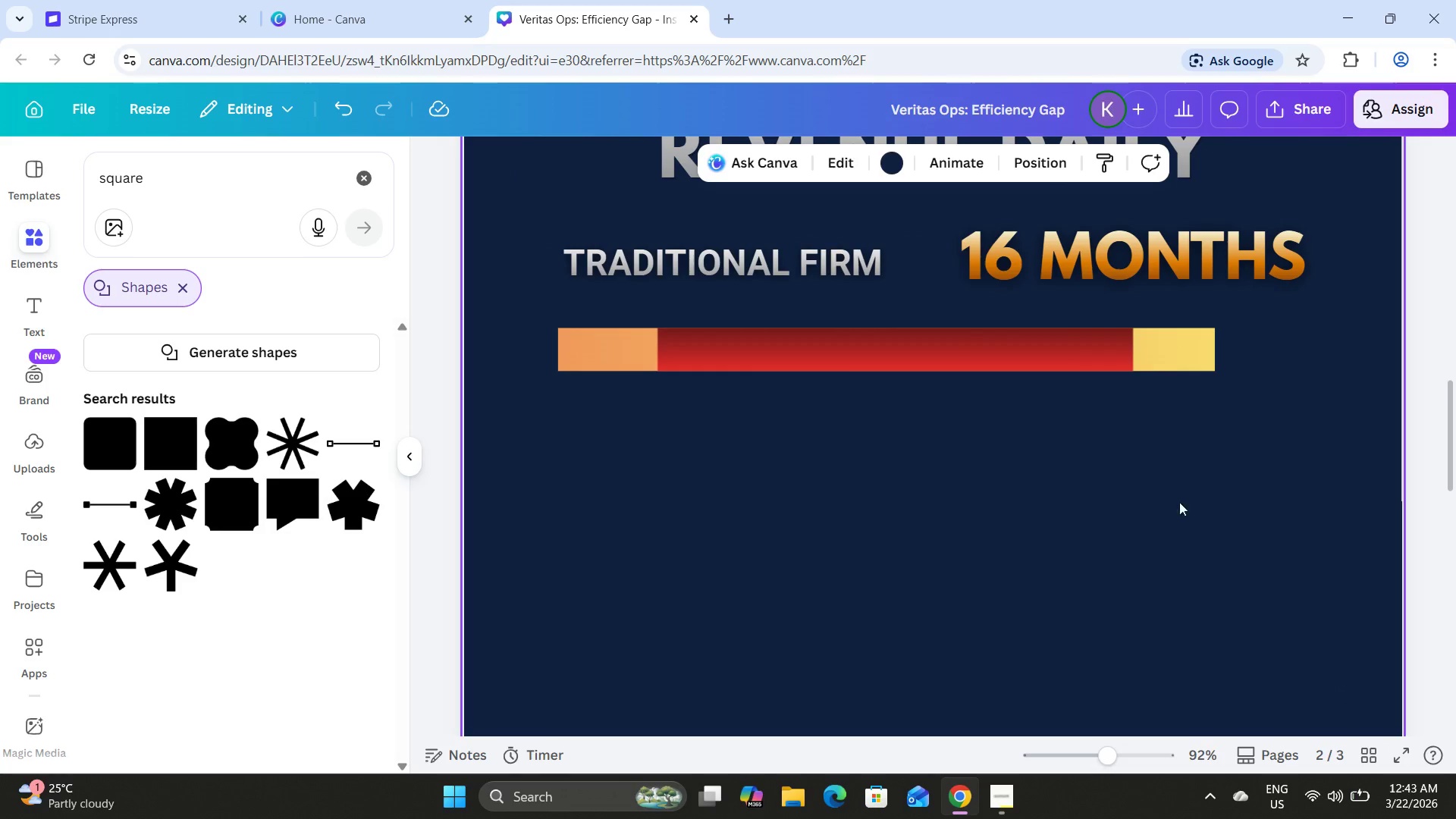 
scroll: coordinate [1166, 542], scroll_direction: up, amount: 12.0
 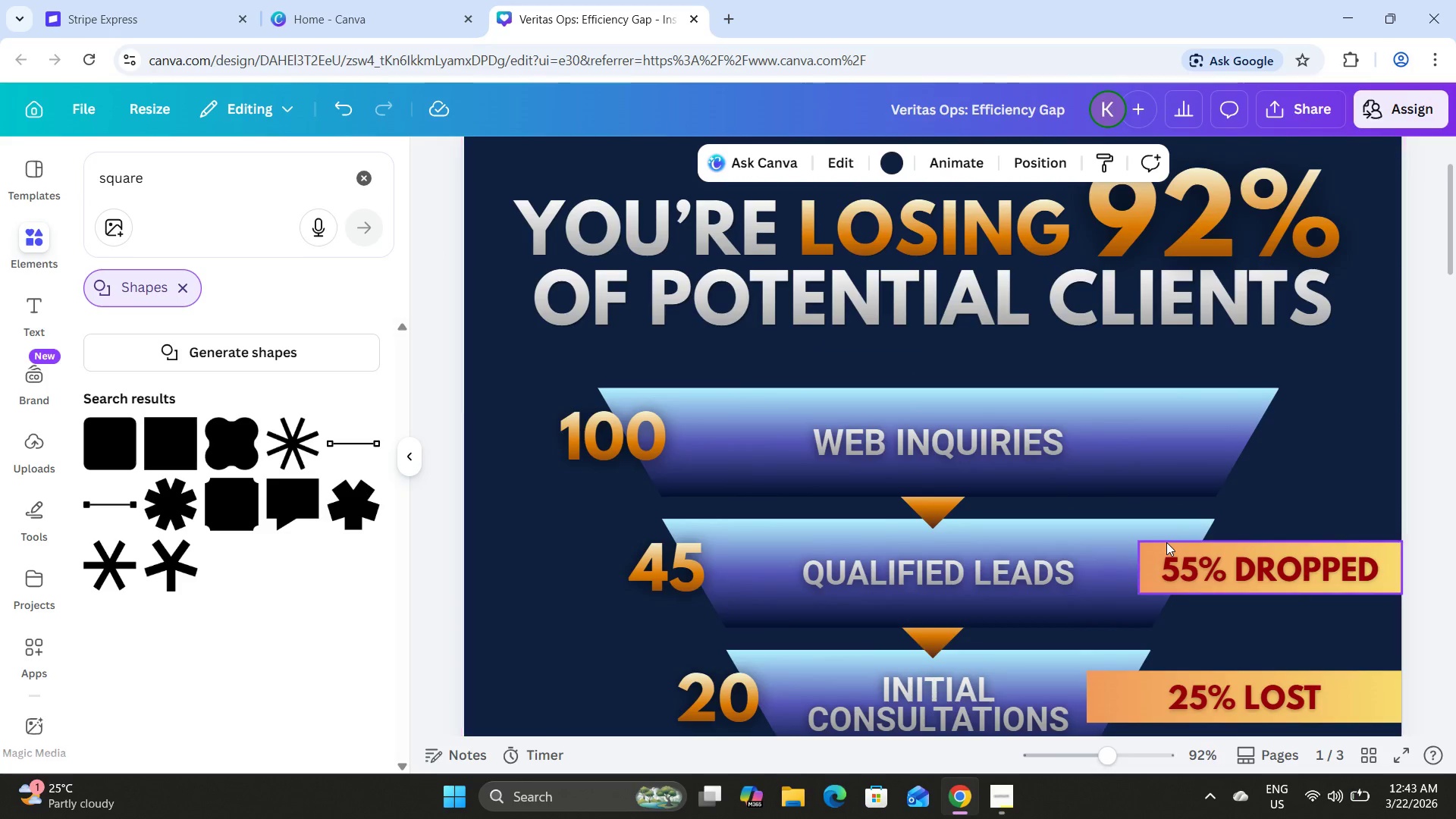 
scroll: coordinate [1166, 542], scroll_direction: down, amount: 4.0
 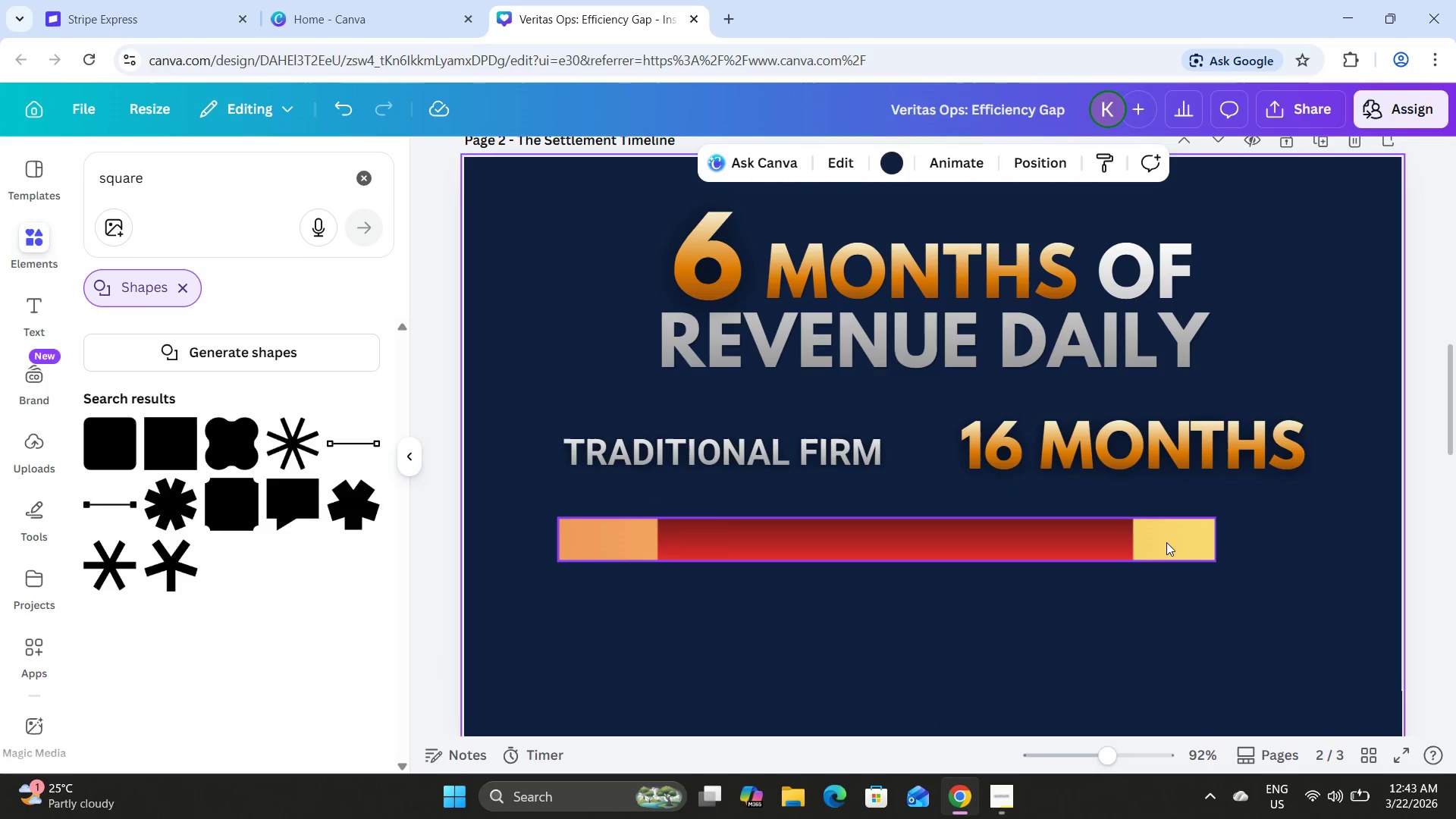 
scroll: coordinate [1196, 375], scroll_direction: up, amount: 7.0
 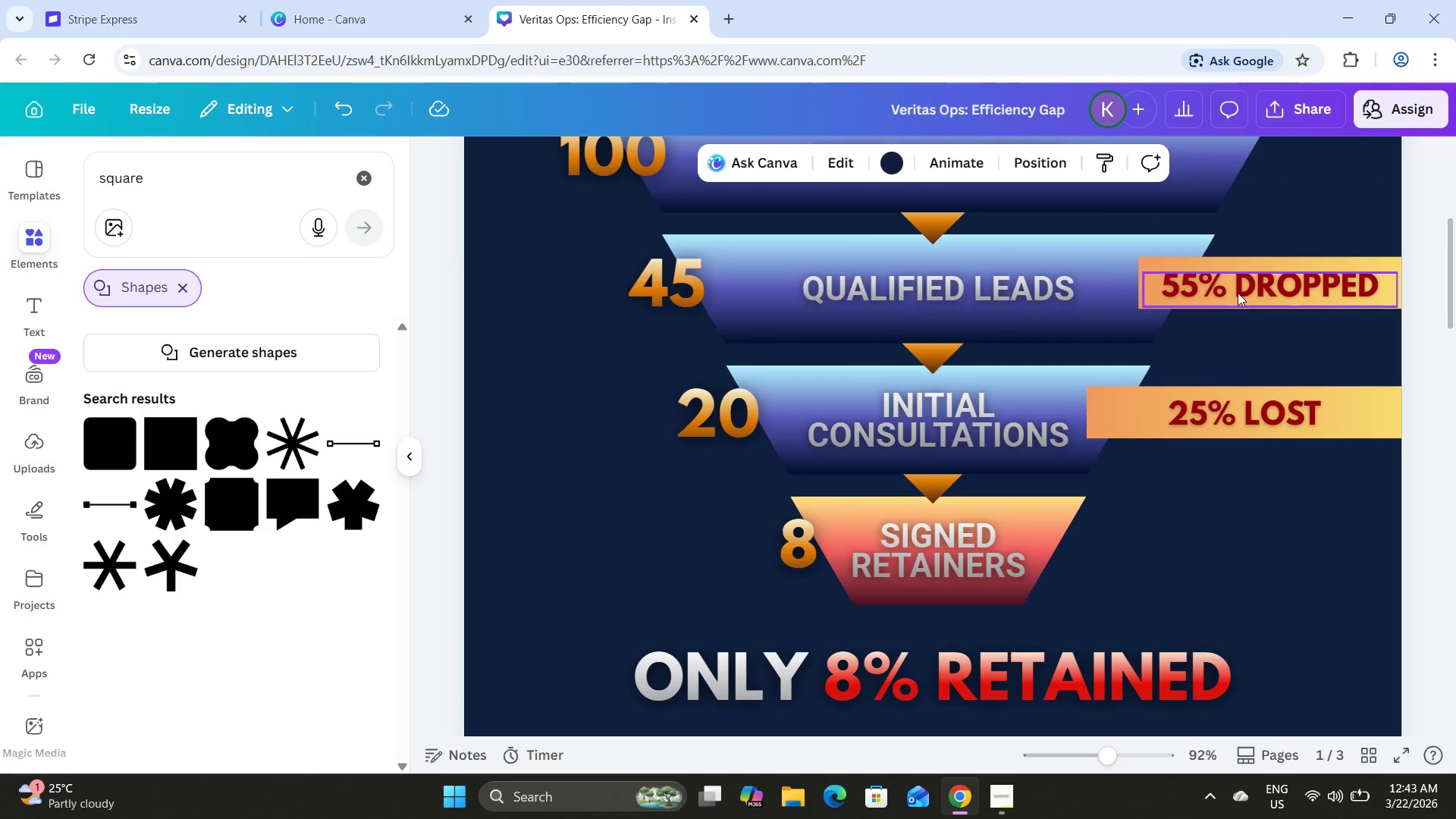 
left_click([1238, 287])
 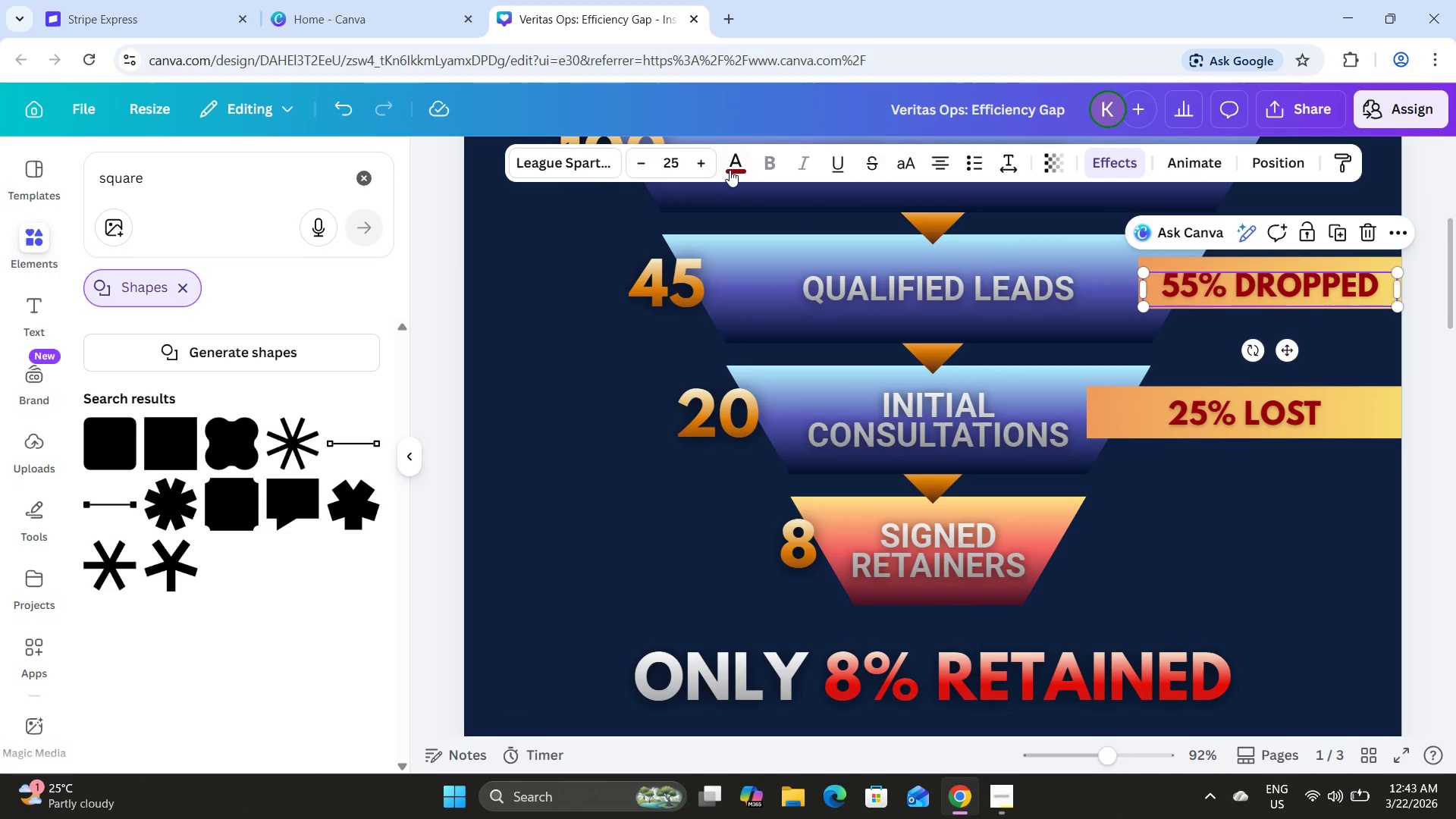 
left_click([729, 169])
 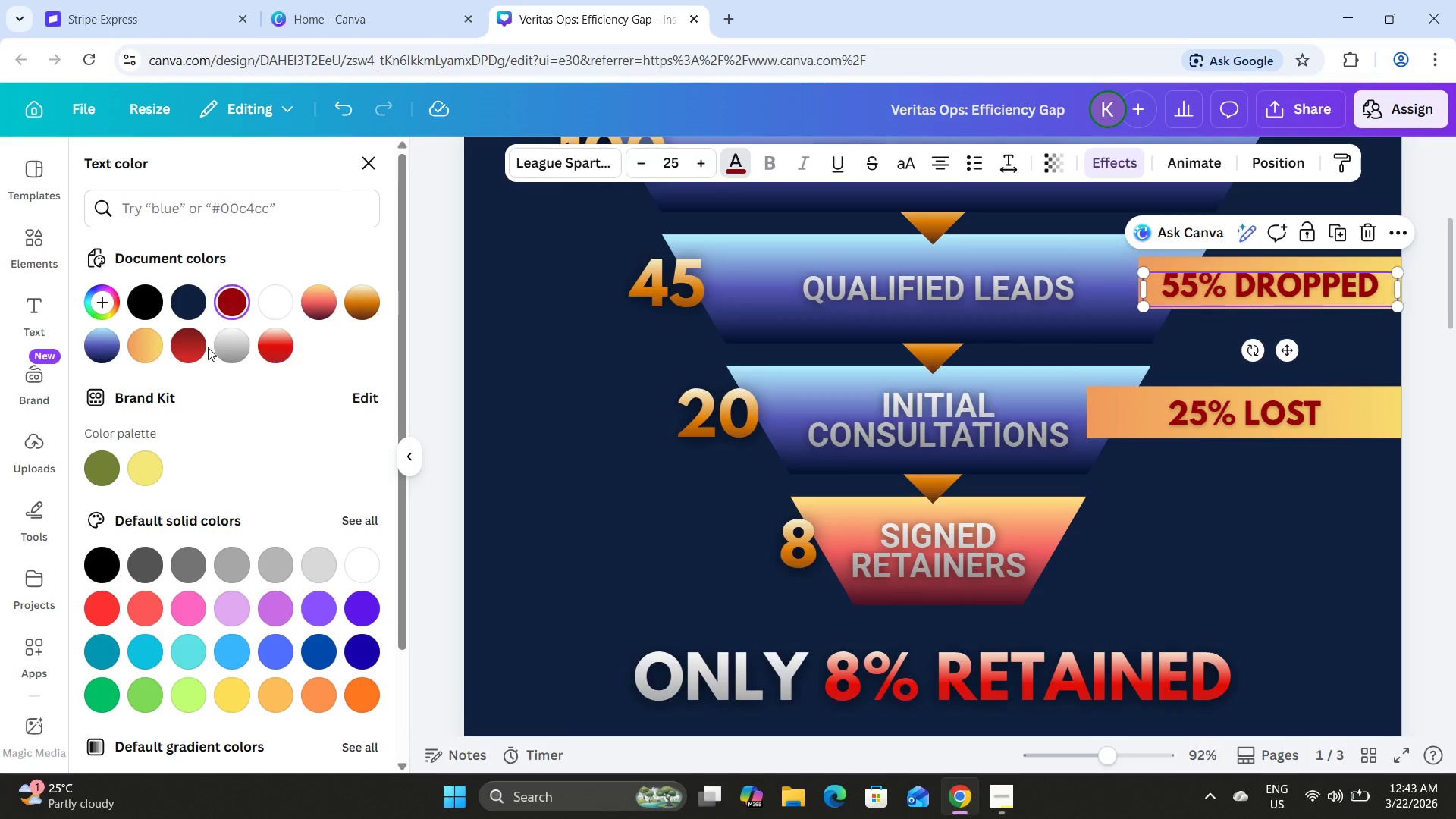 
mouse_move([220, 340])
 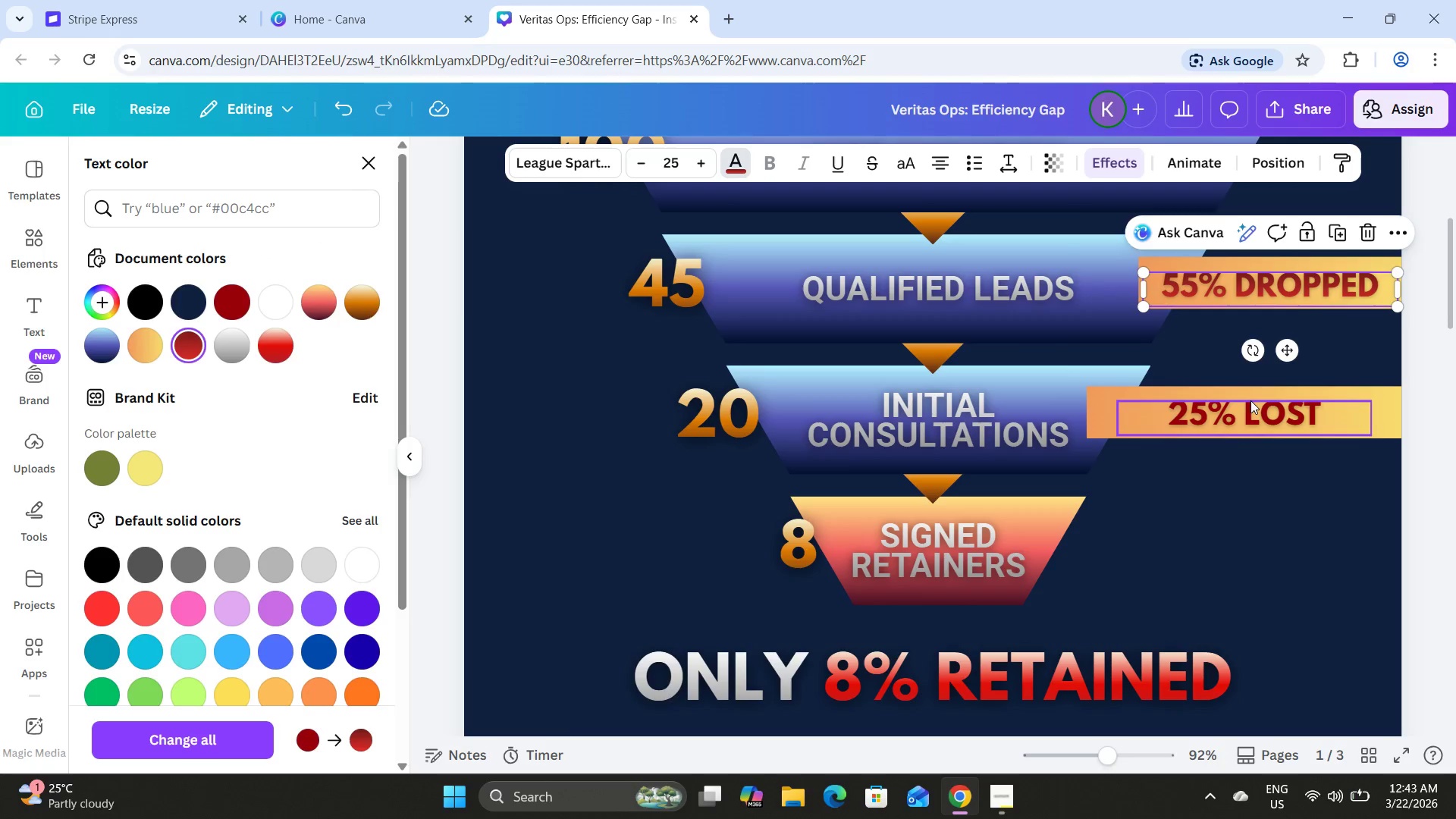 
left_click([1250, 400])
 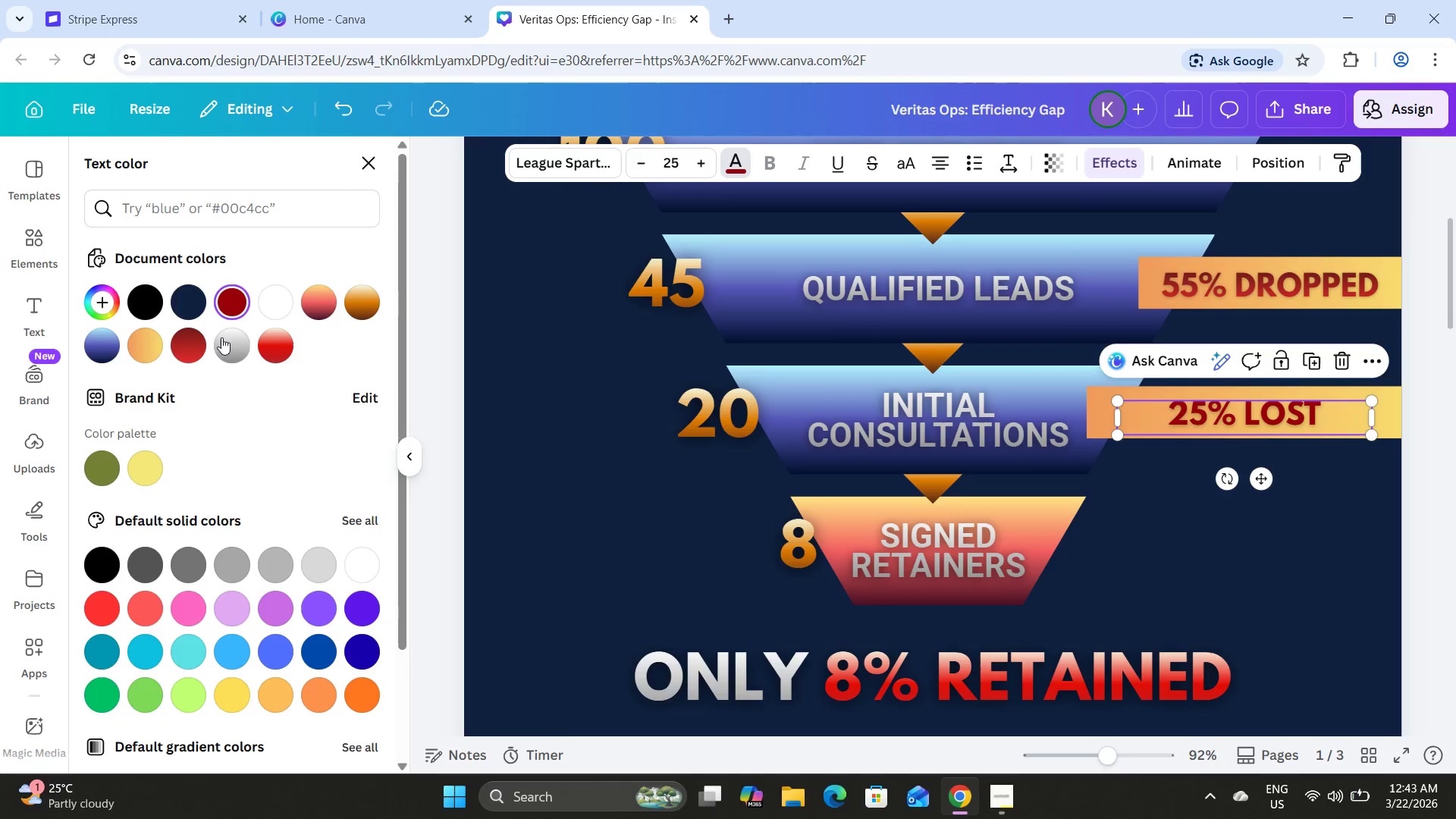 
left_click([193, 346])
 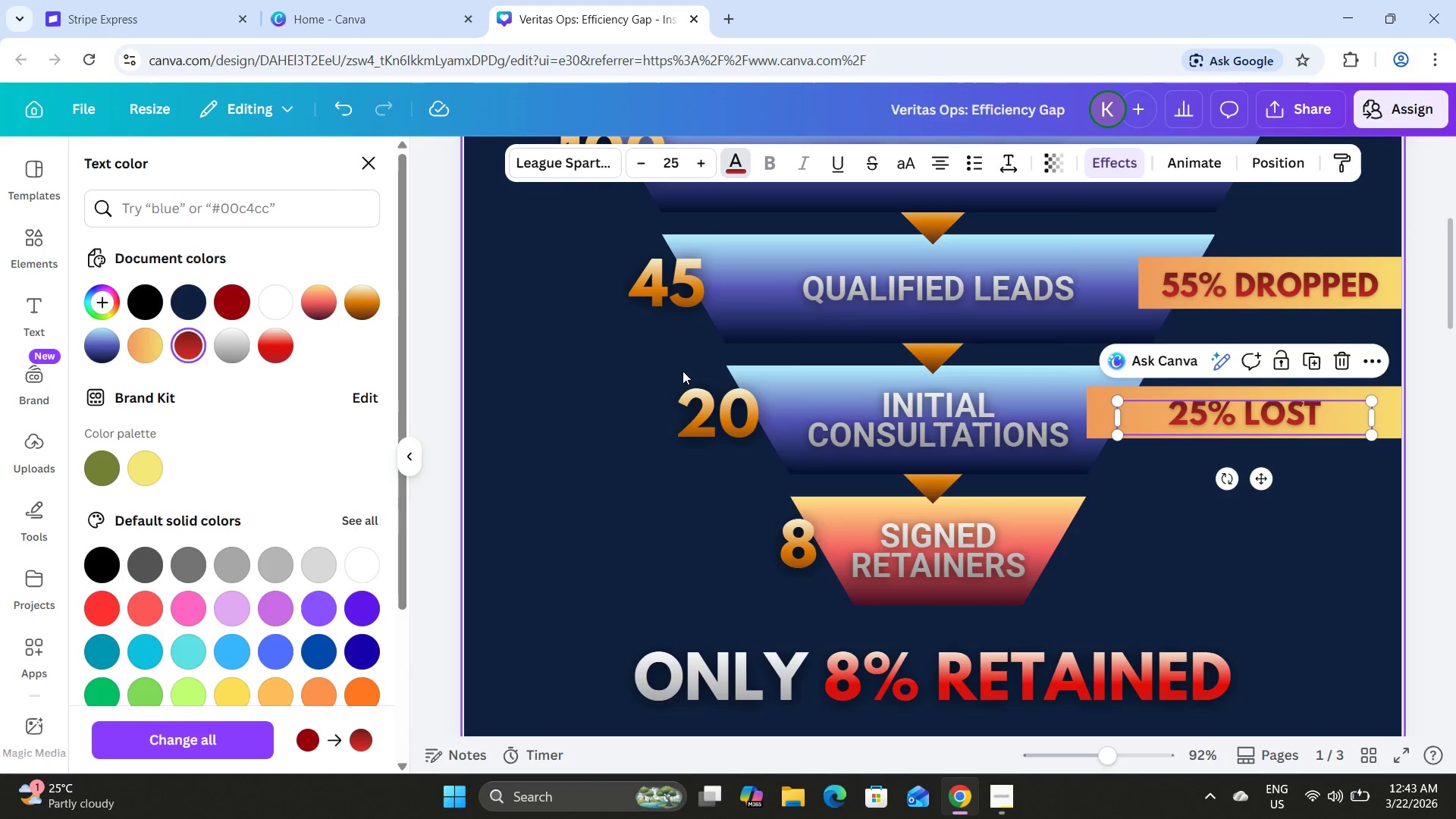 
scroll: coordinate [679, 384], scroll_direction: down, amount: 1.0
 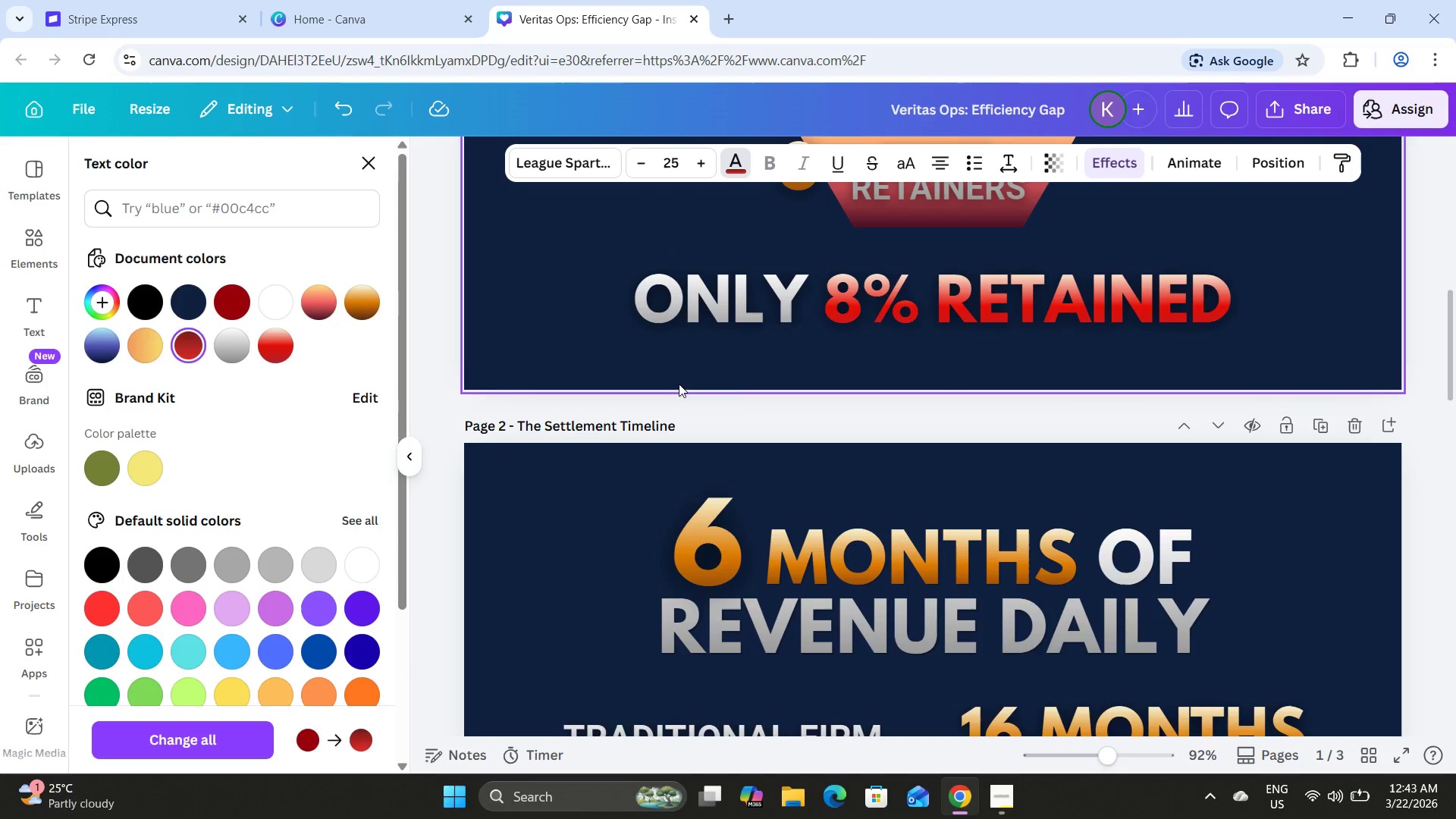 
scroll: coordinate [981, 410], scroll_direction: up, amount: 4.0
 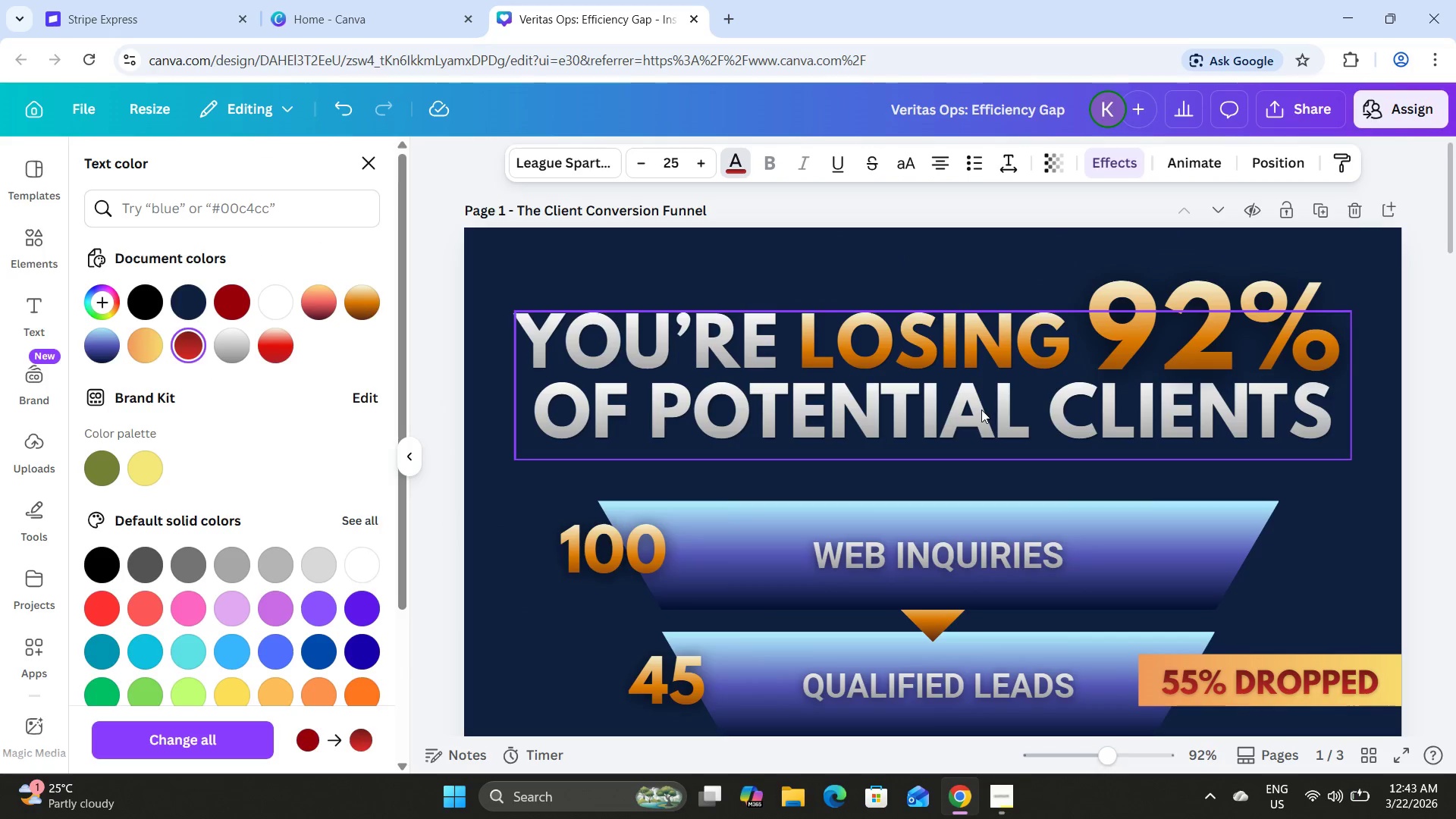 
scroll: coordinate [997, 441], scroll_direction: down, amount: 1.0
 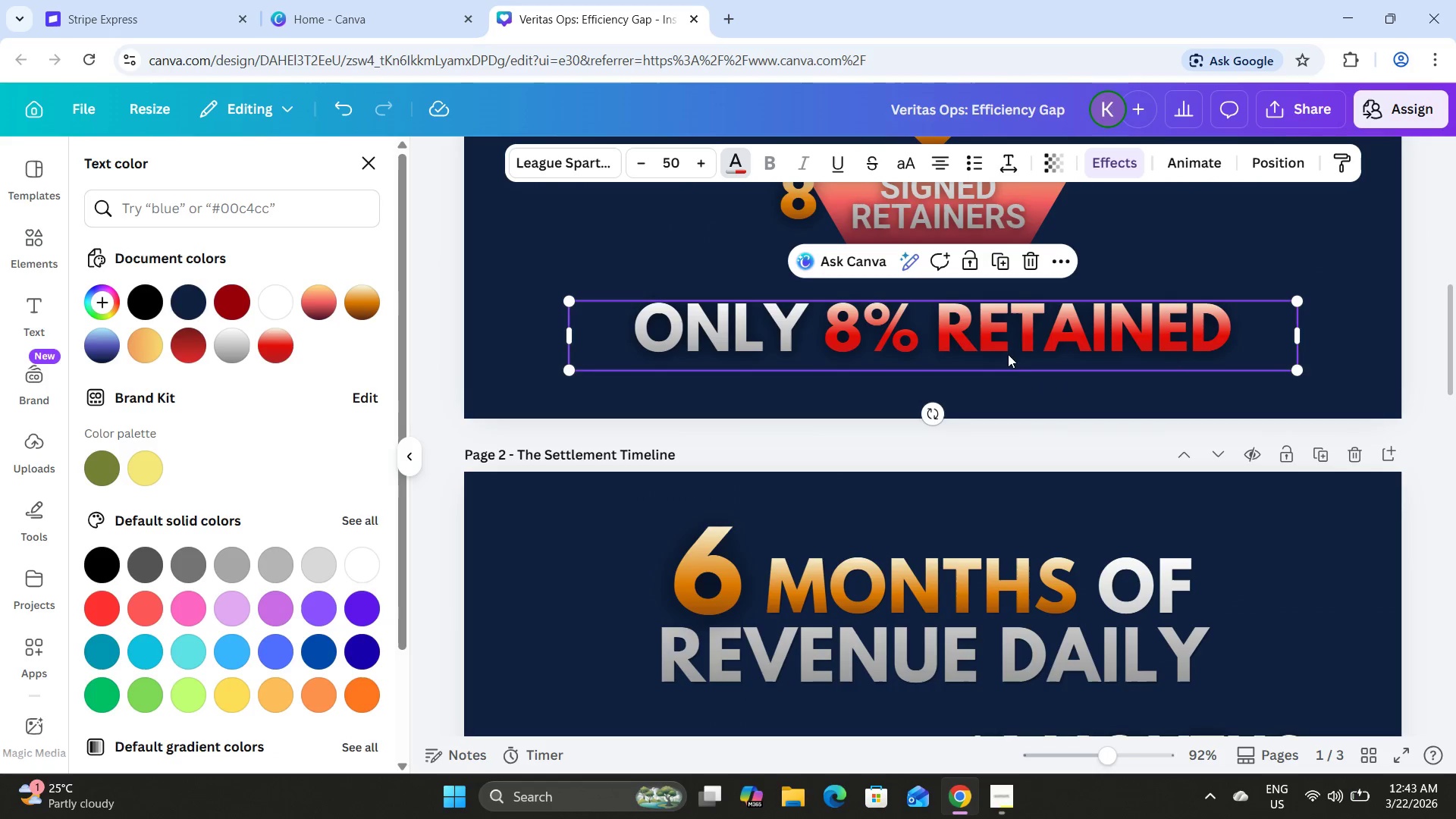 
double_click([1090, 328])
 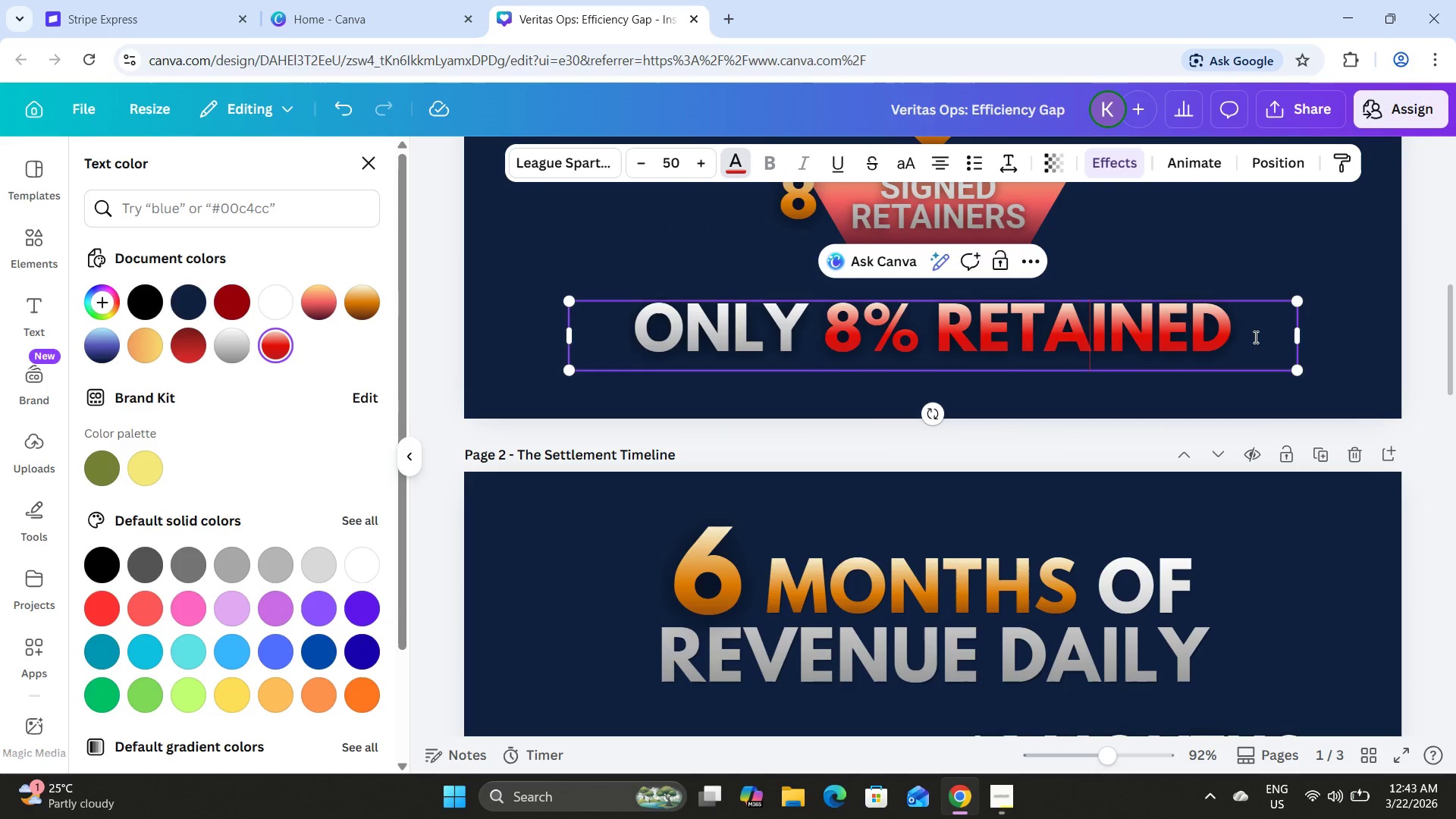 
left_click_drag(start_coordinate=[1254, 336], to_coordinate=[836, 346])
 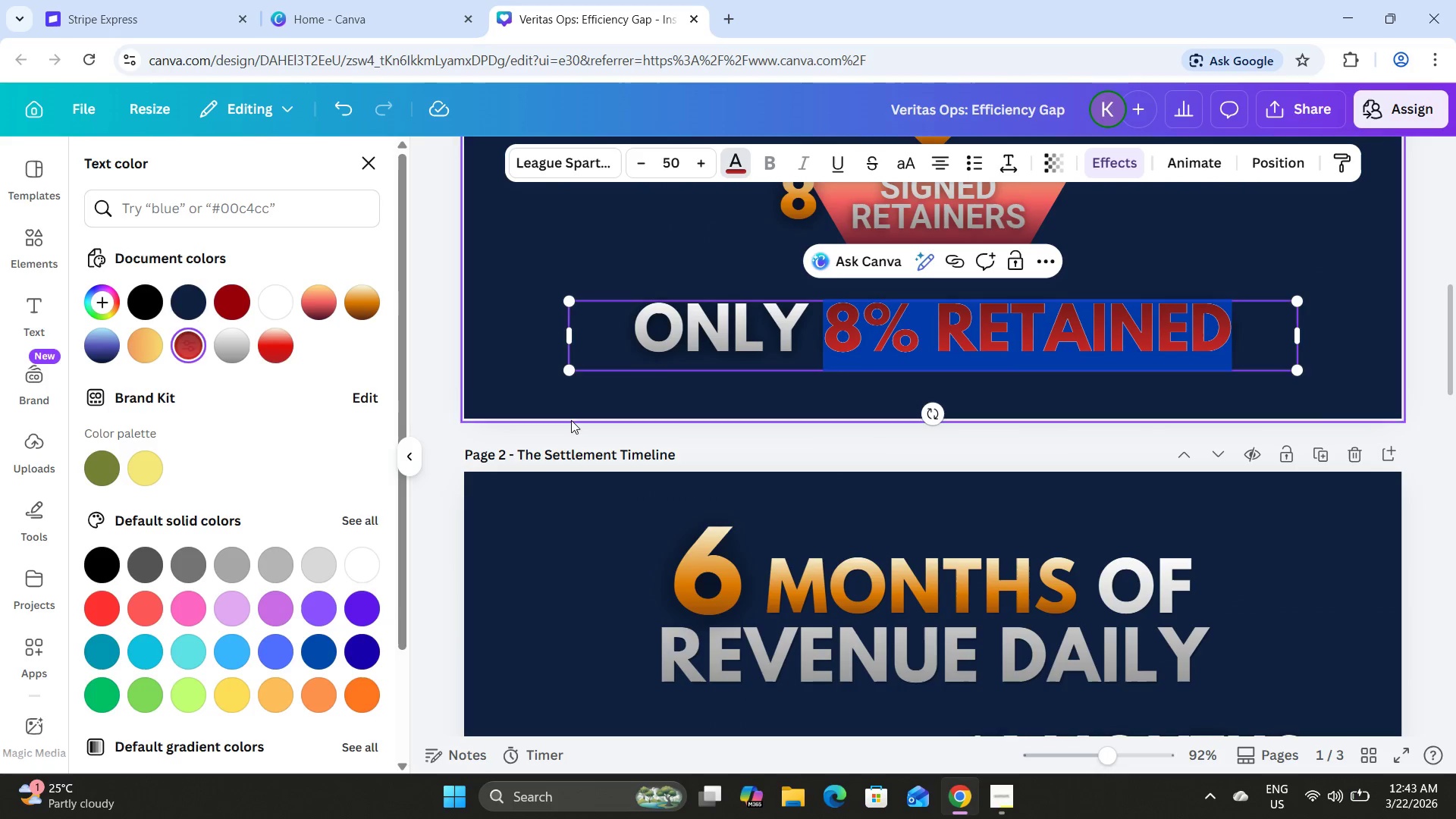 
left_click([566, 418])
 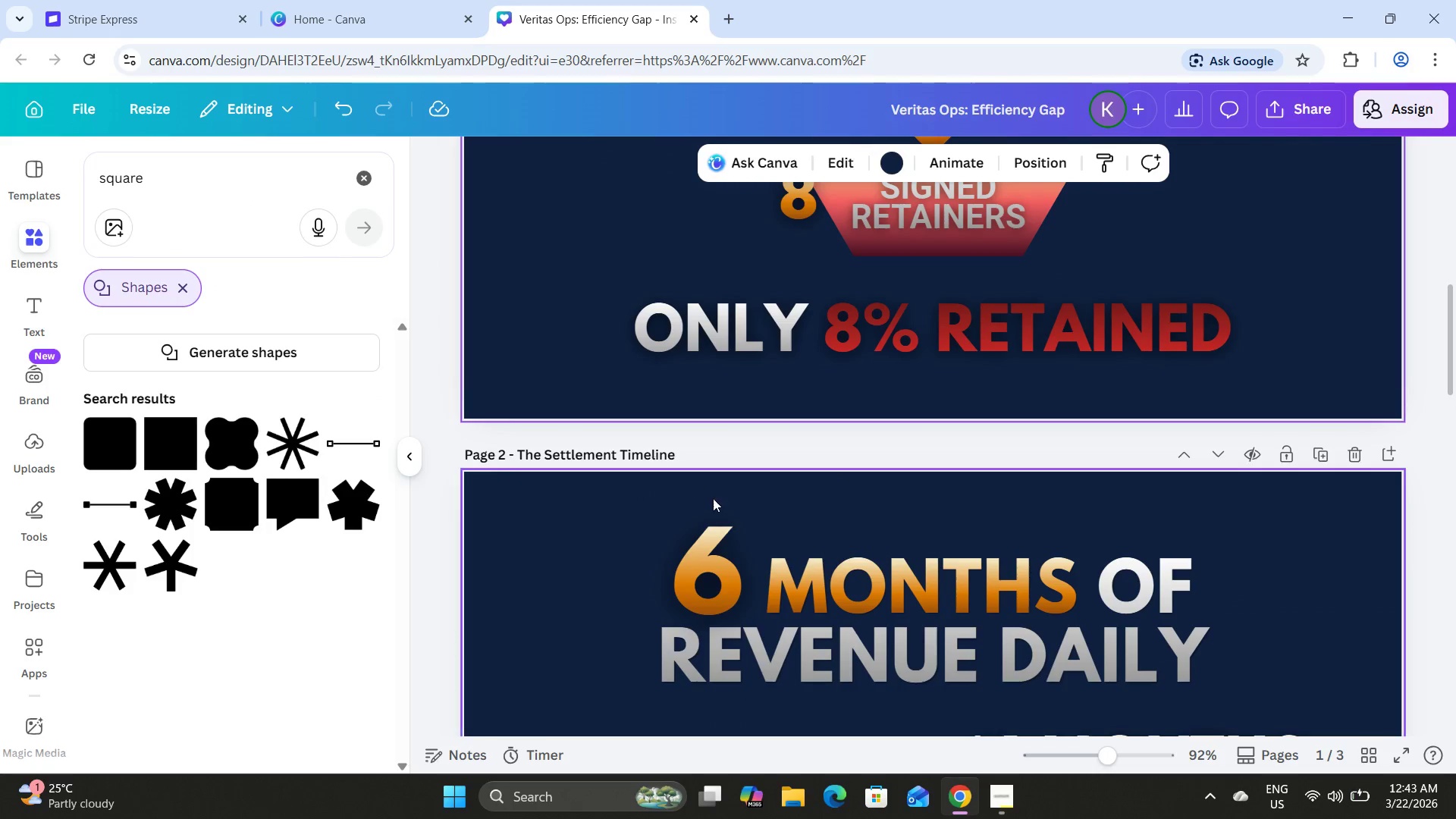 
scroll: coordinate [717, 500], scroll_direction: up, amount: 4.0
 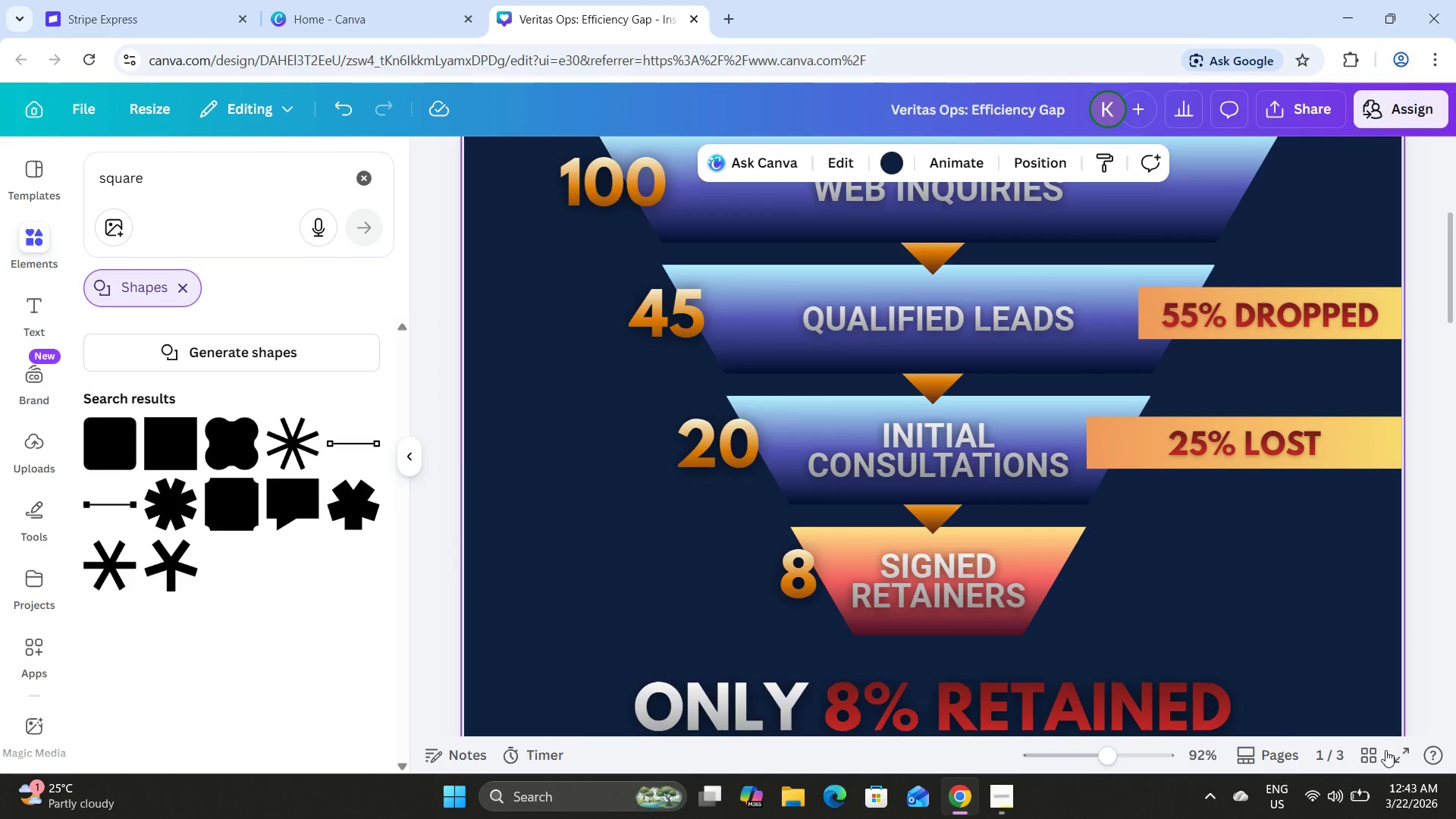 
left_click([1381, 747])
 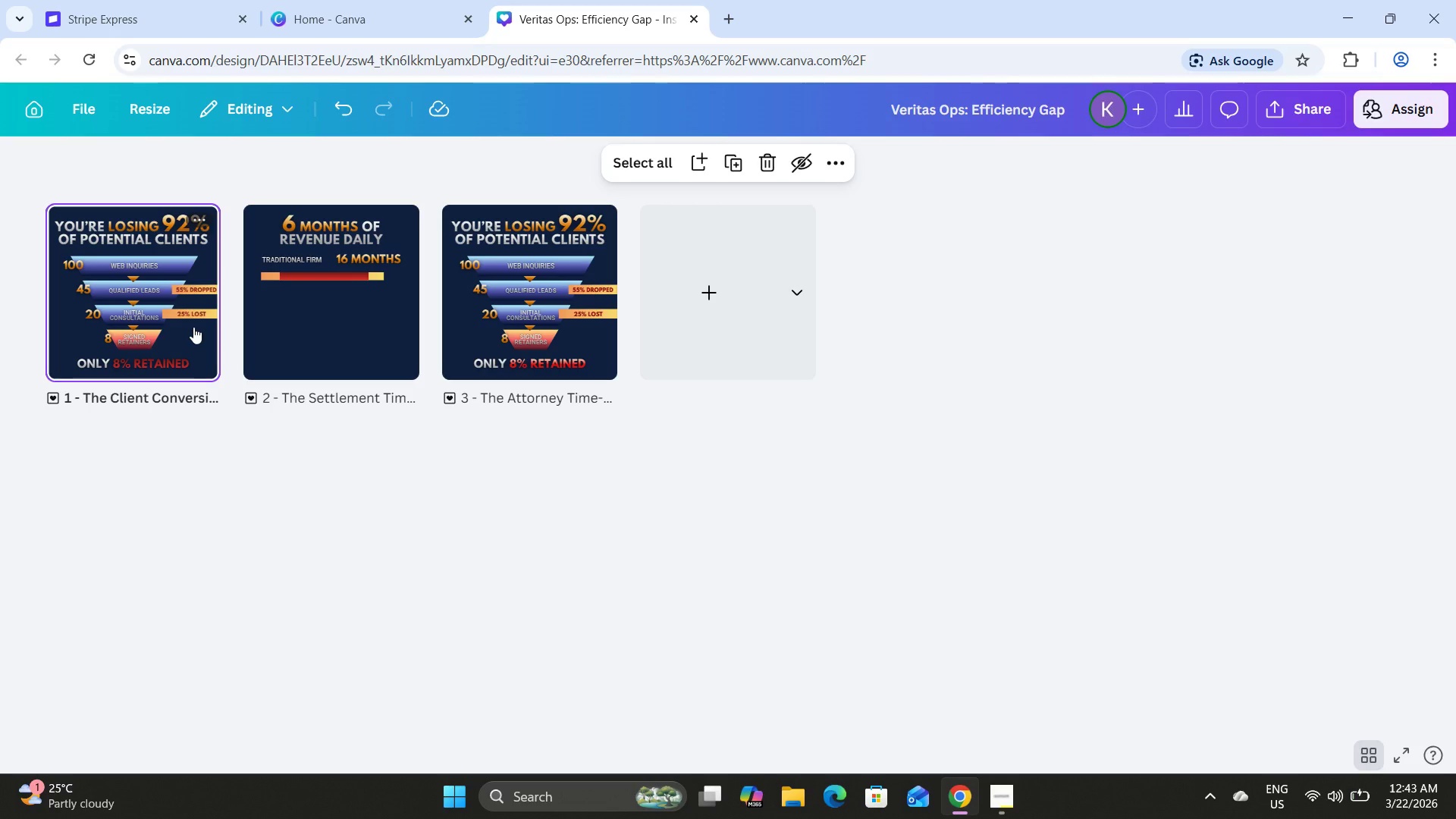 
wait(6.16)
 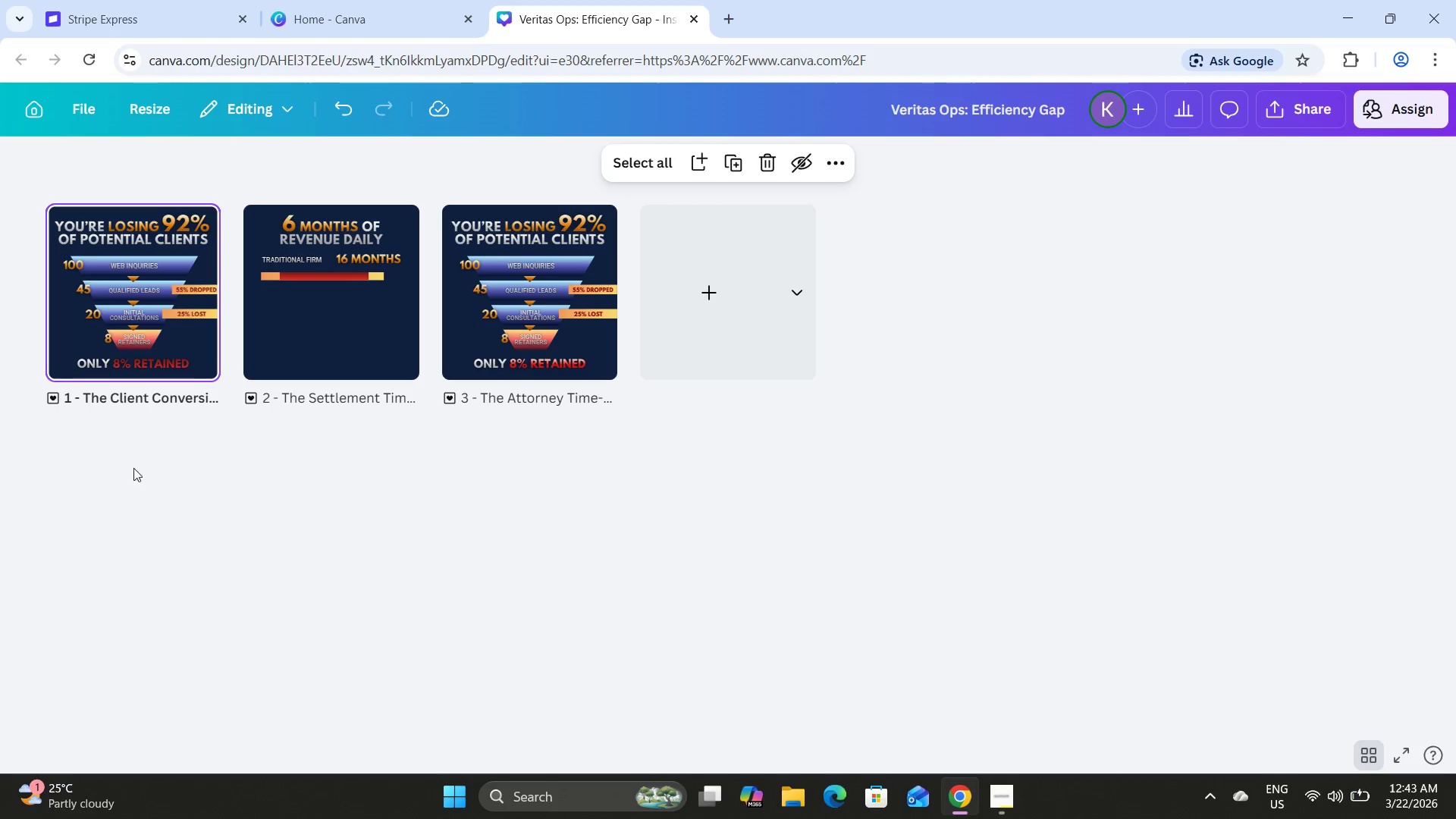 
double_click([193, 327])
 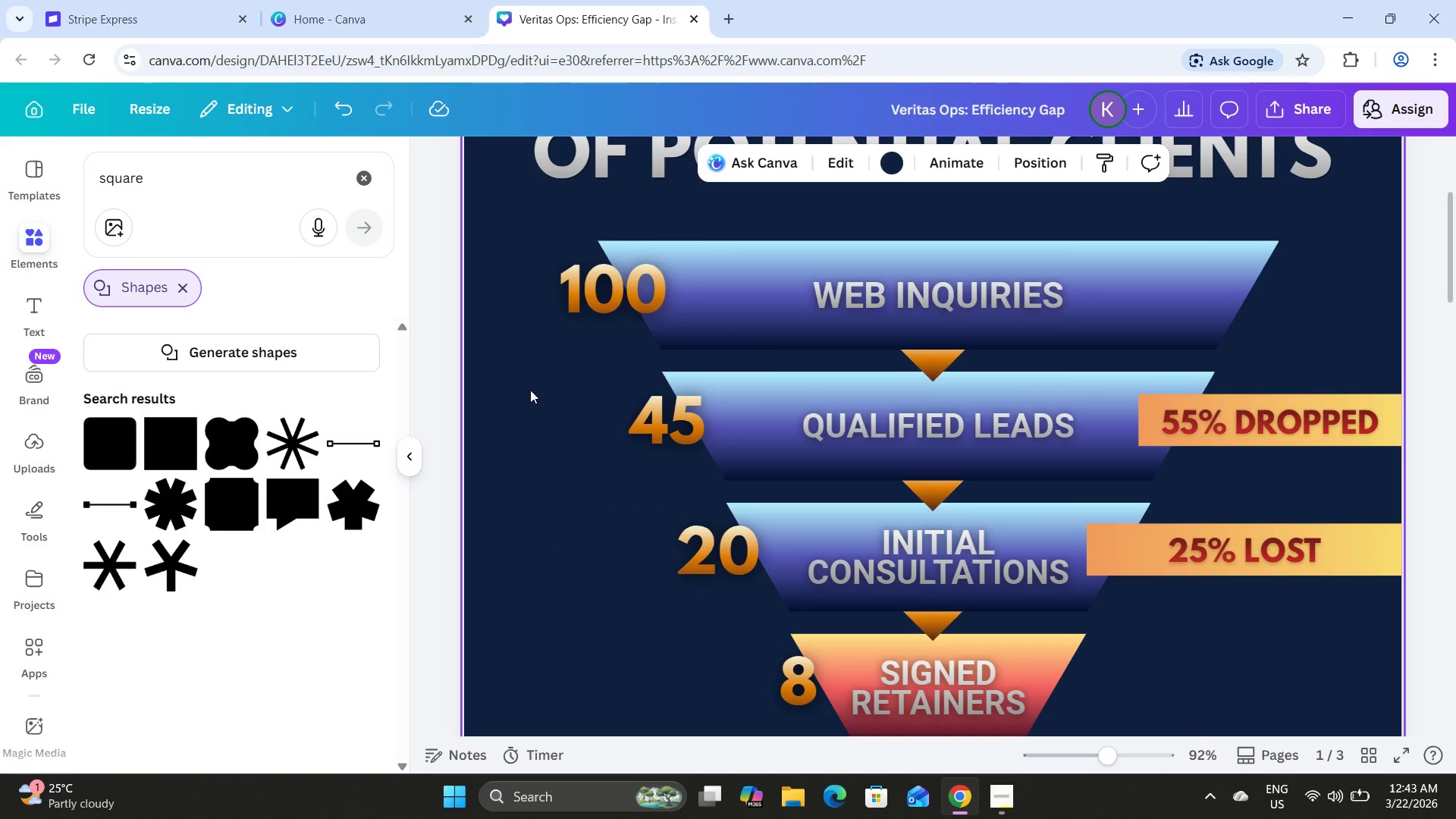 
scroll: coordinate [530, 390], scroll_direction: down, amount: 6.0
 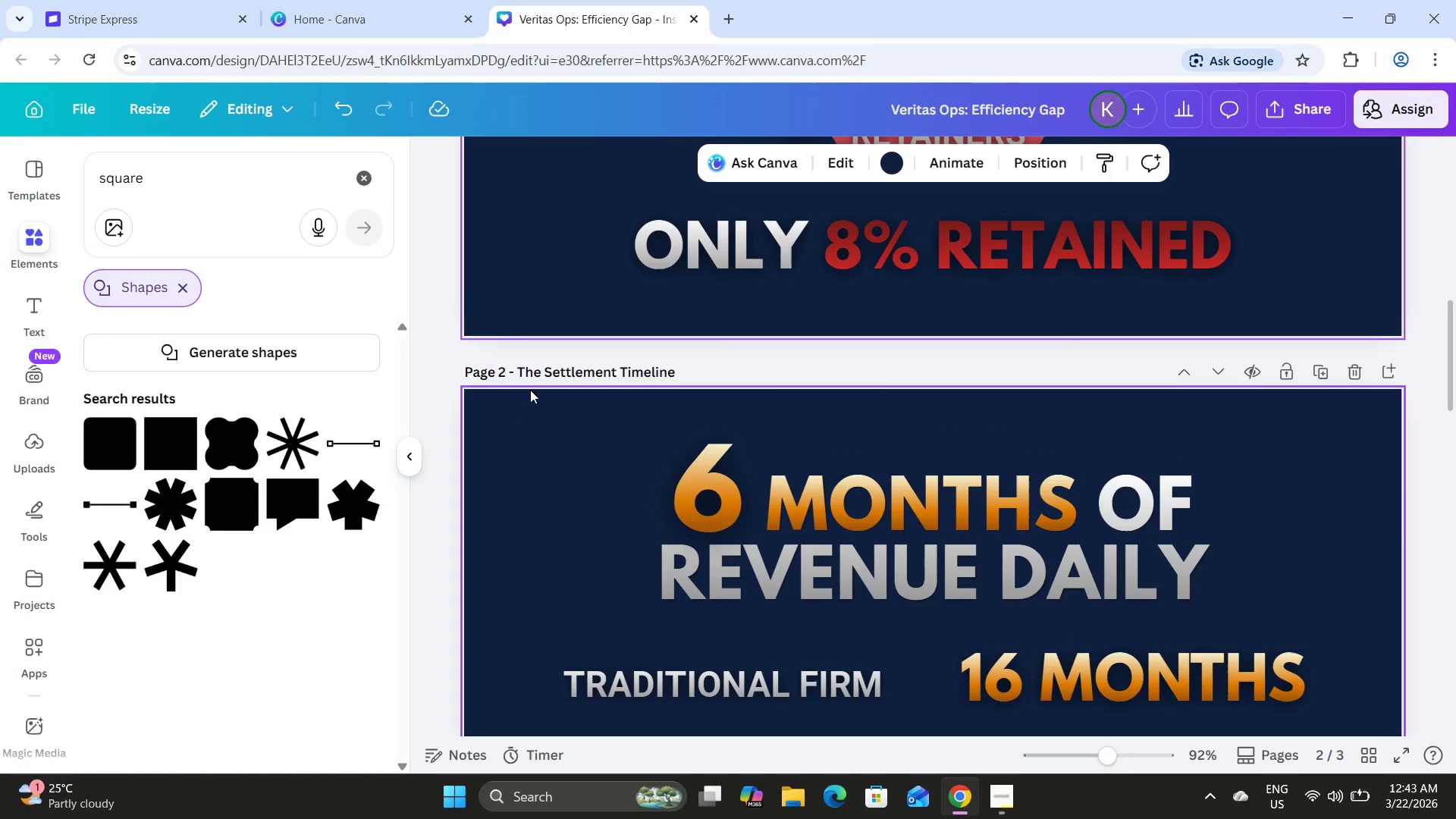 
scroll: coordinate [530, 390], scroll_direction: up, amount: 2.0
 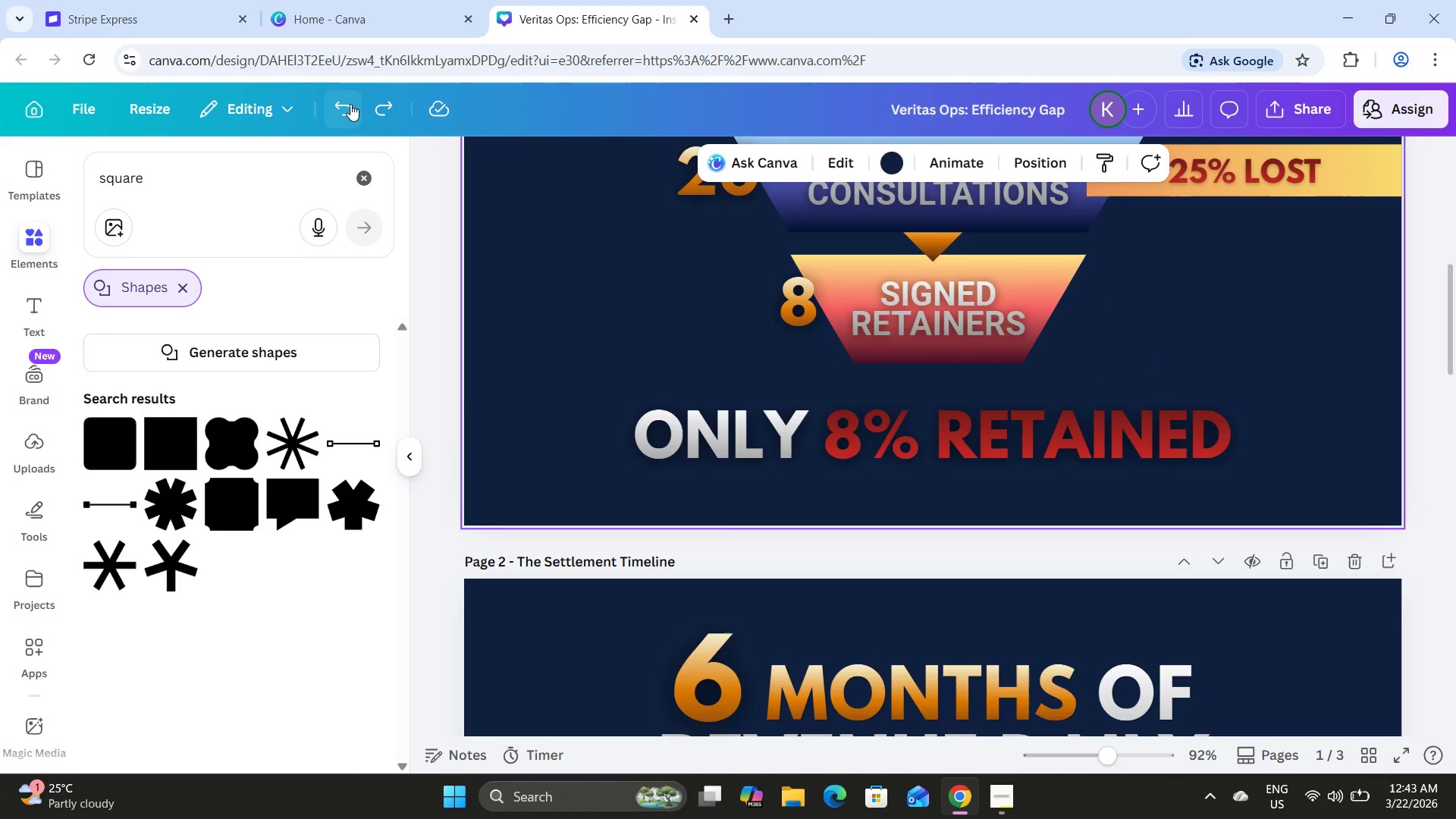 
left_click([347, 108])
 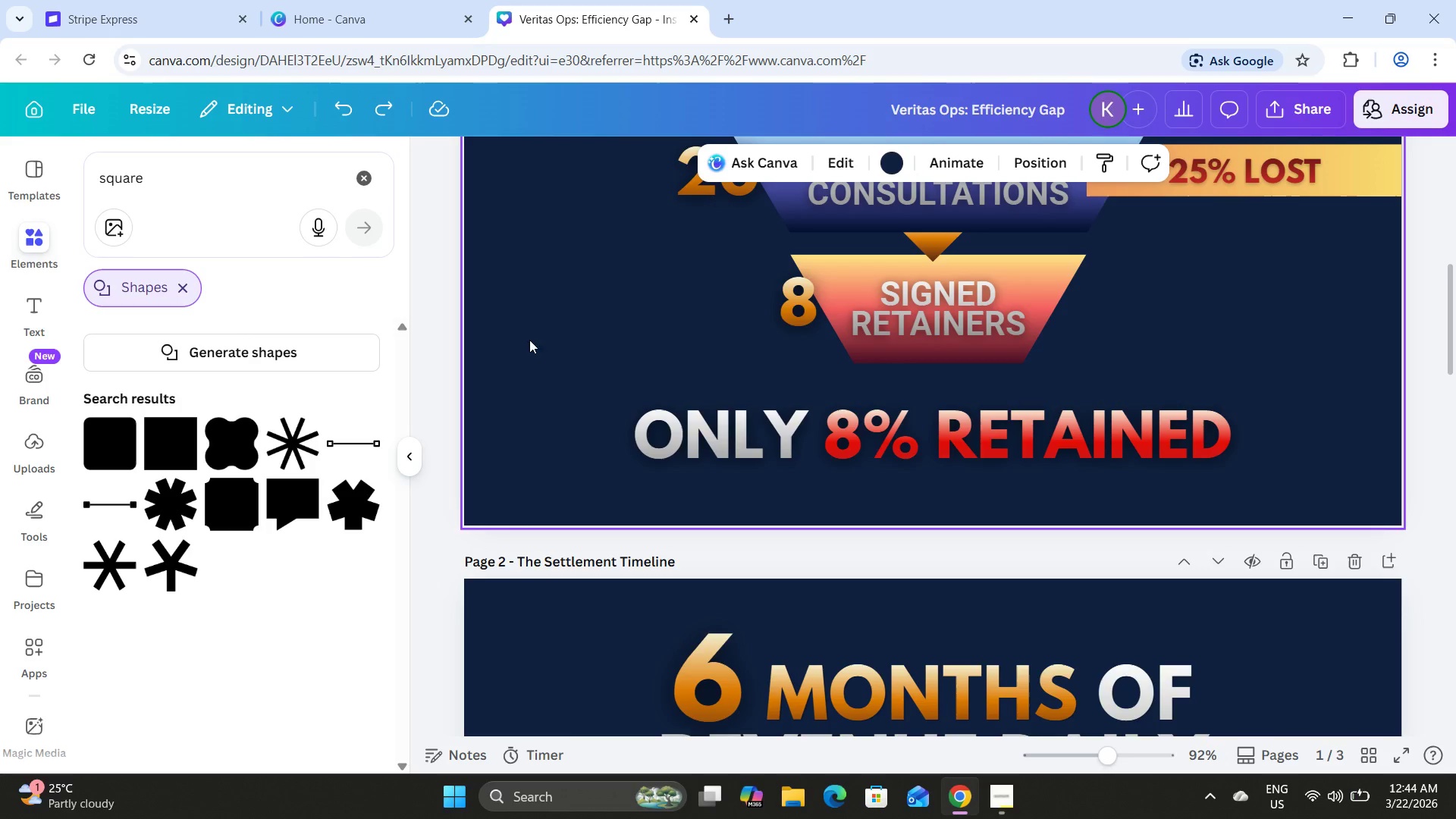 
scroll: coordinate [539, 355], scroll_direction: up, amount: 1.0
 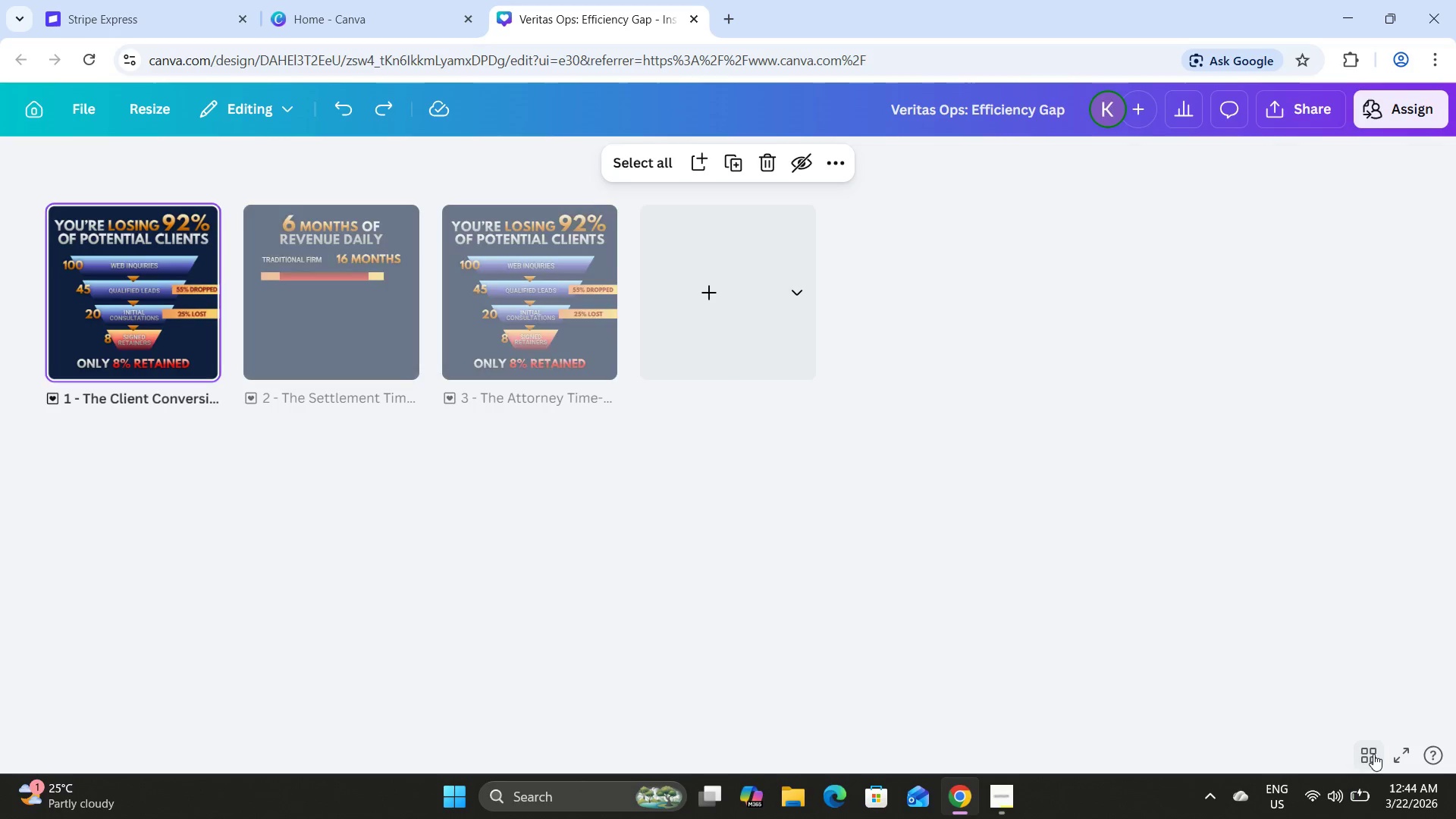 
left_click([1373, 754])
 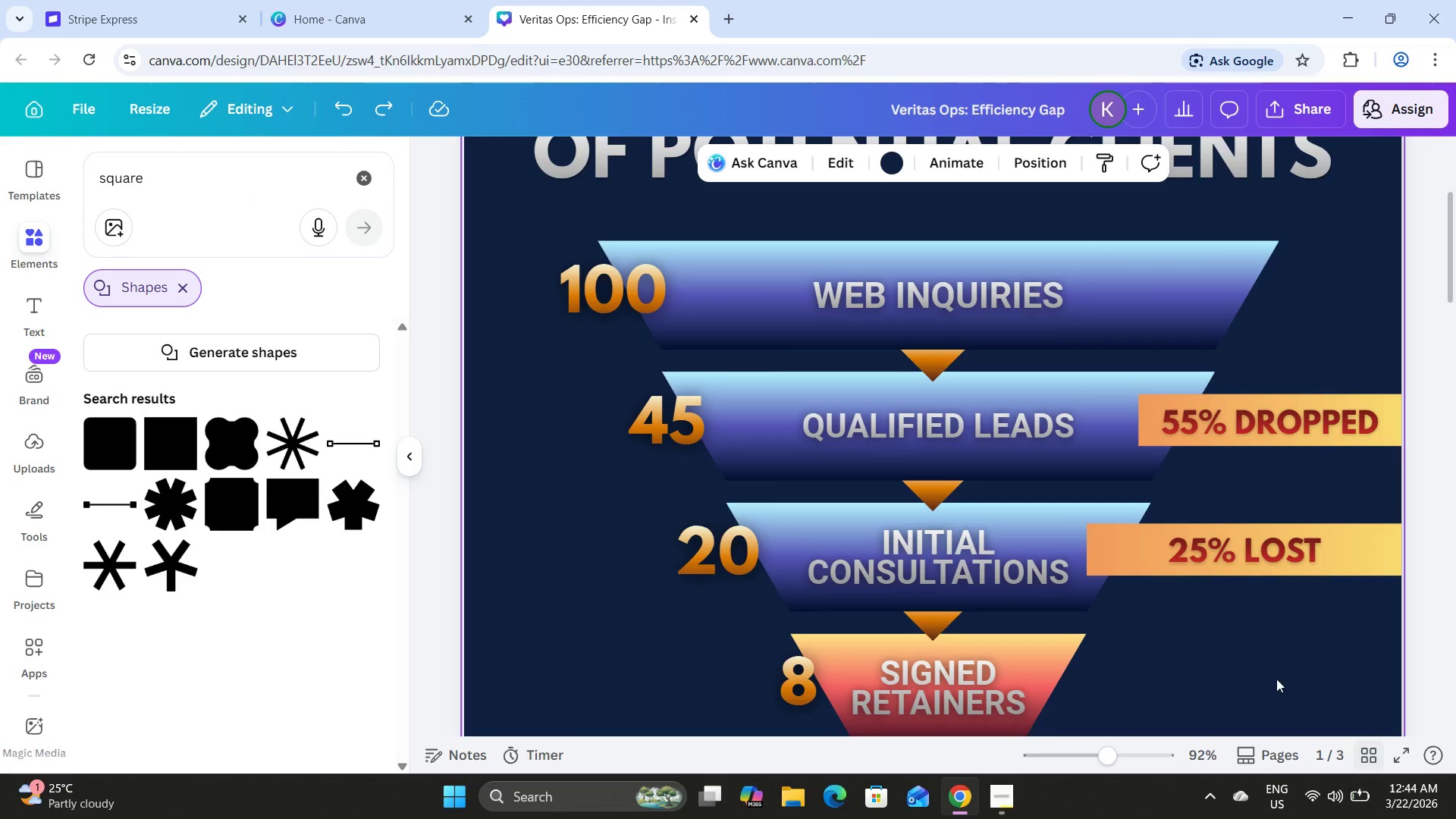 
scroll: coordinate [1051, 546], scroll_direction: down, amount: 9.0
 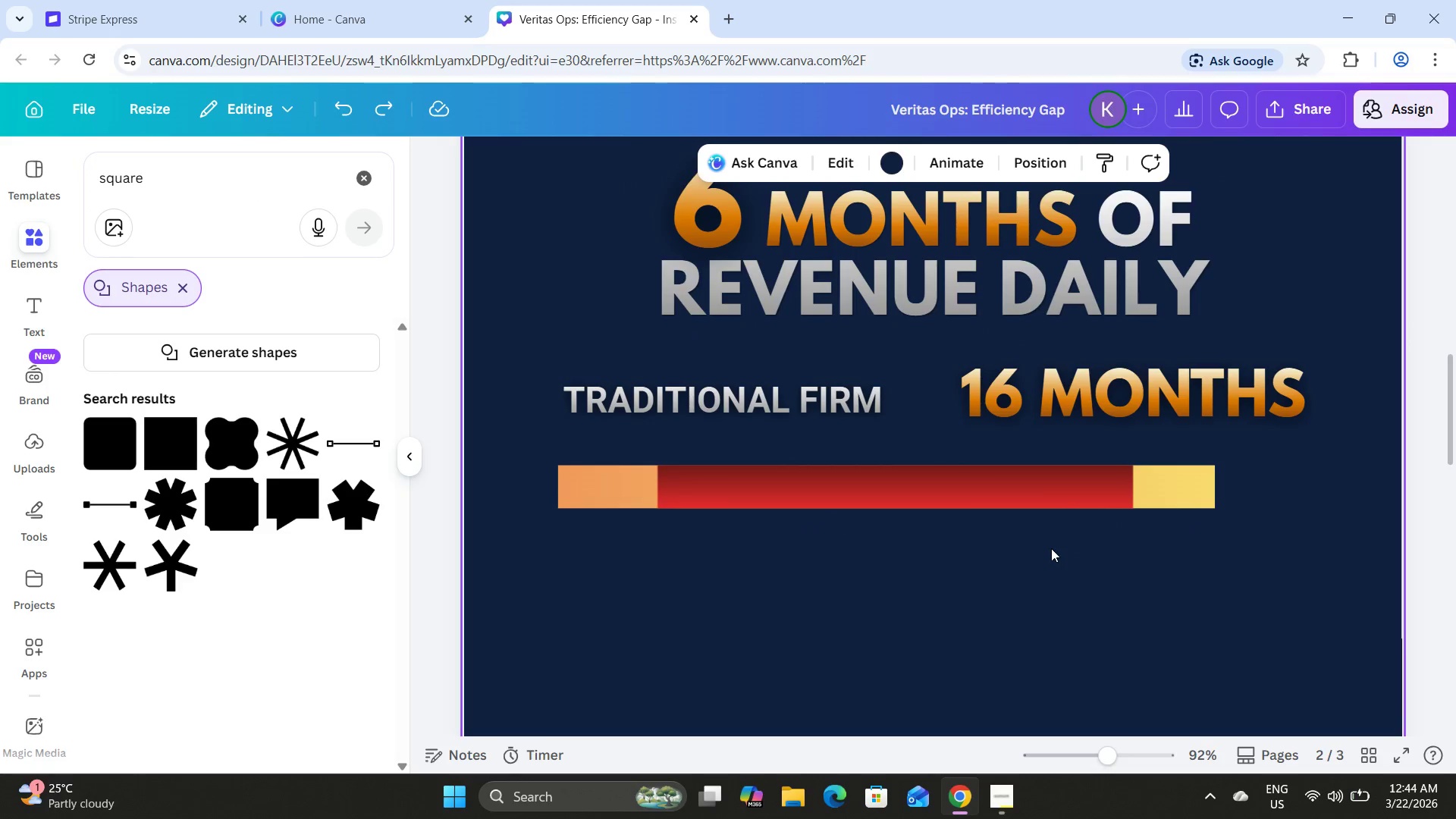 
left_click([1051, 548])
 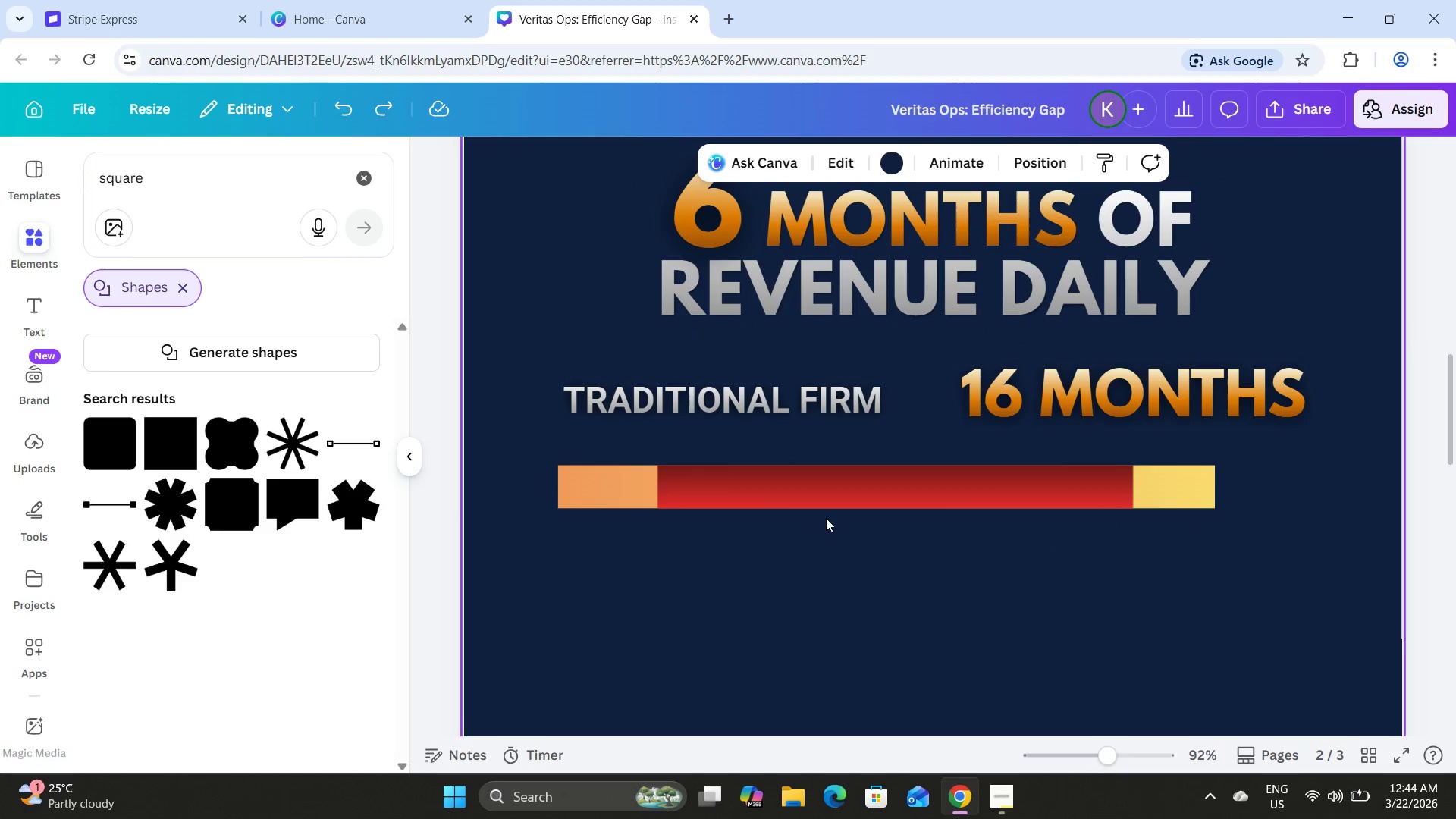 
left_click([586, 482])
 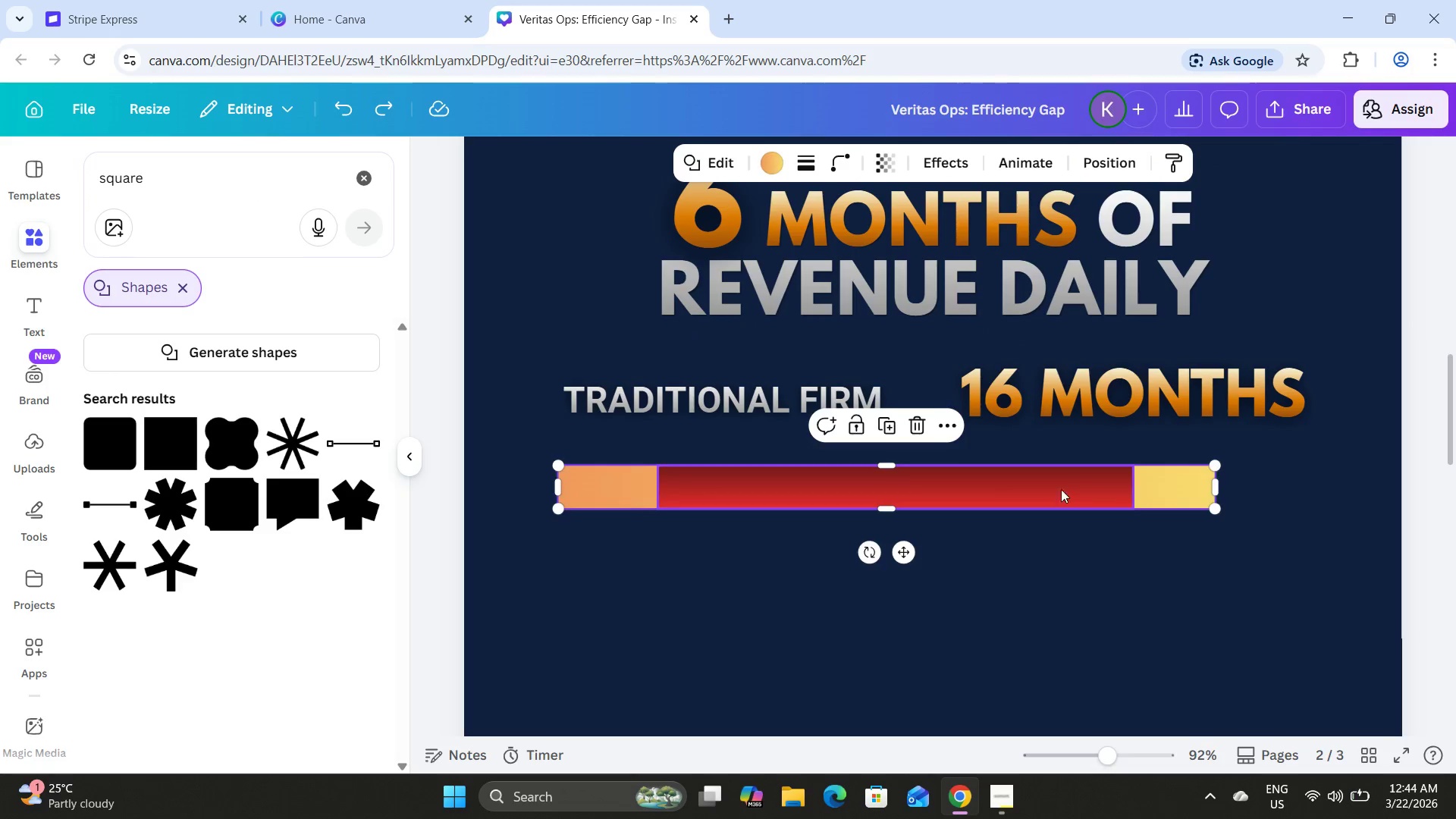 
left_click_drag(start_coordinate=[1053, 486], to_coordinate=[1038, 482])
 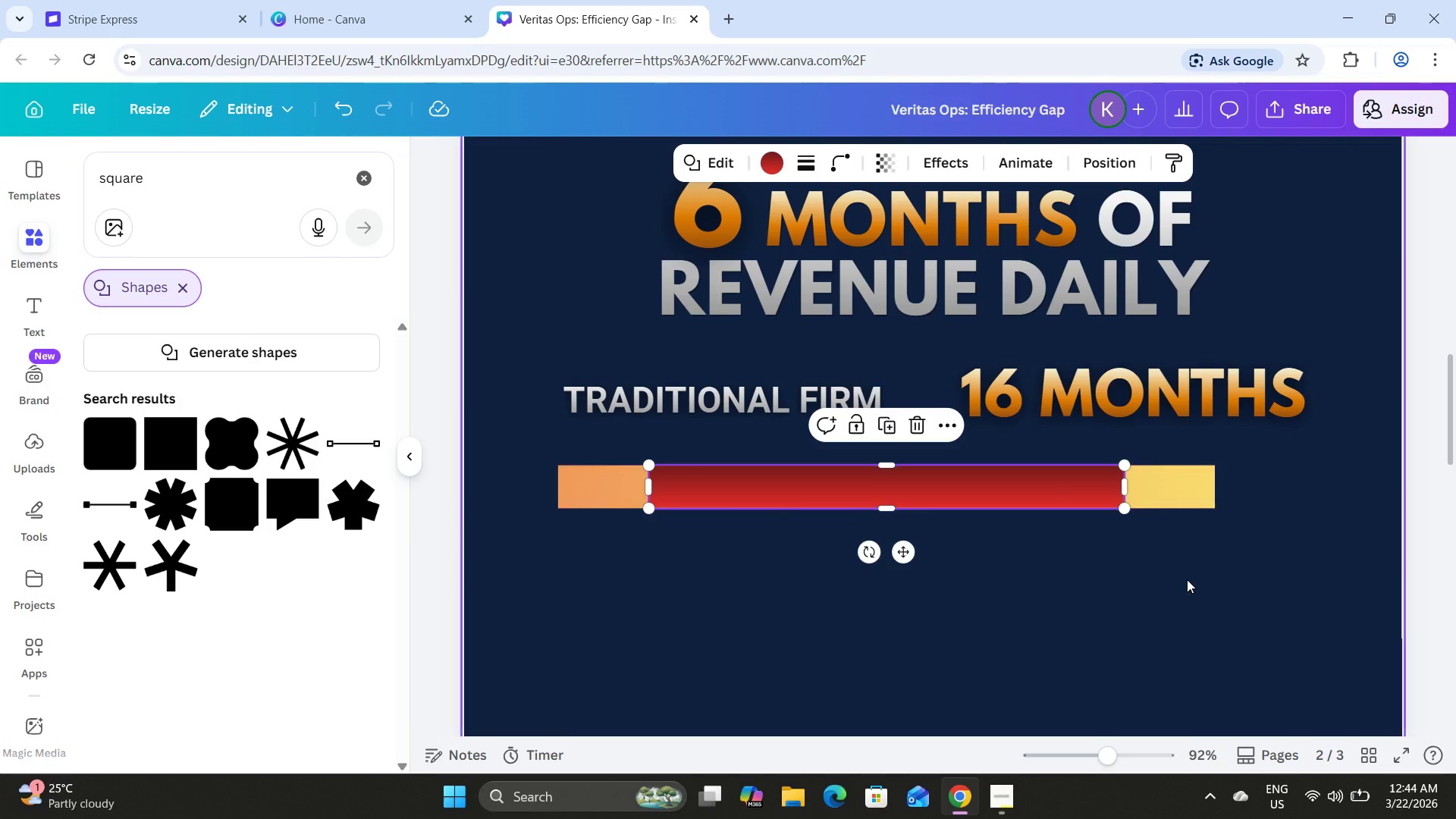 
left_click([1187, 579])
 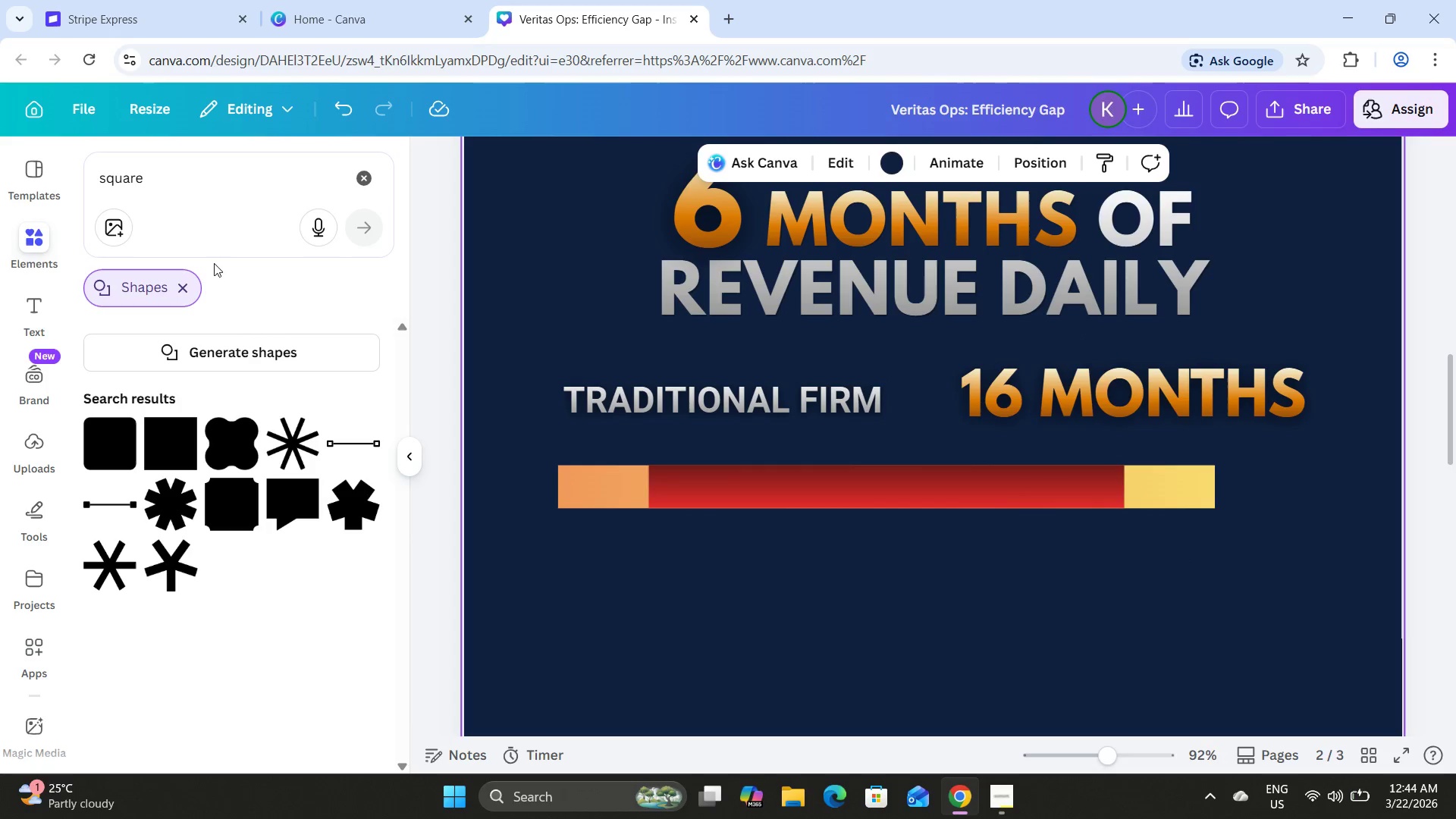 
left_click_drag(start_coordinate=[162, 187], to_coordinate=[38, 173])
 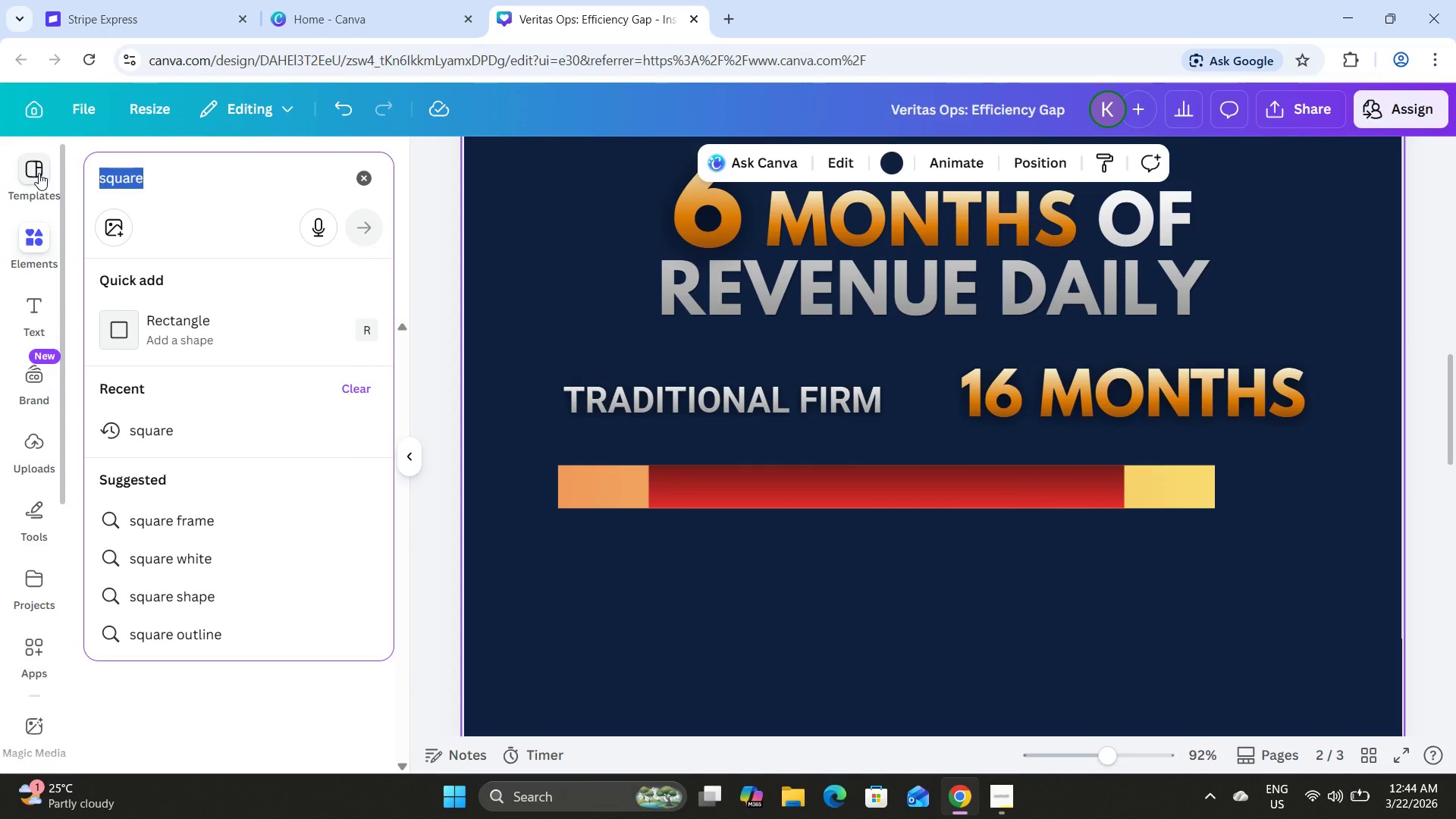 
type(arr)
 